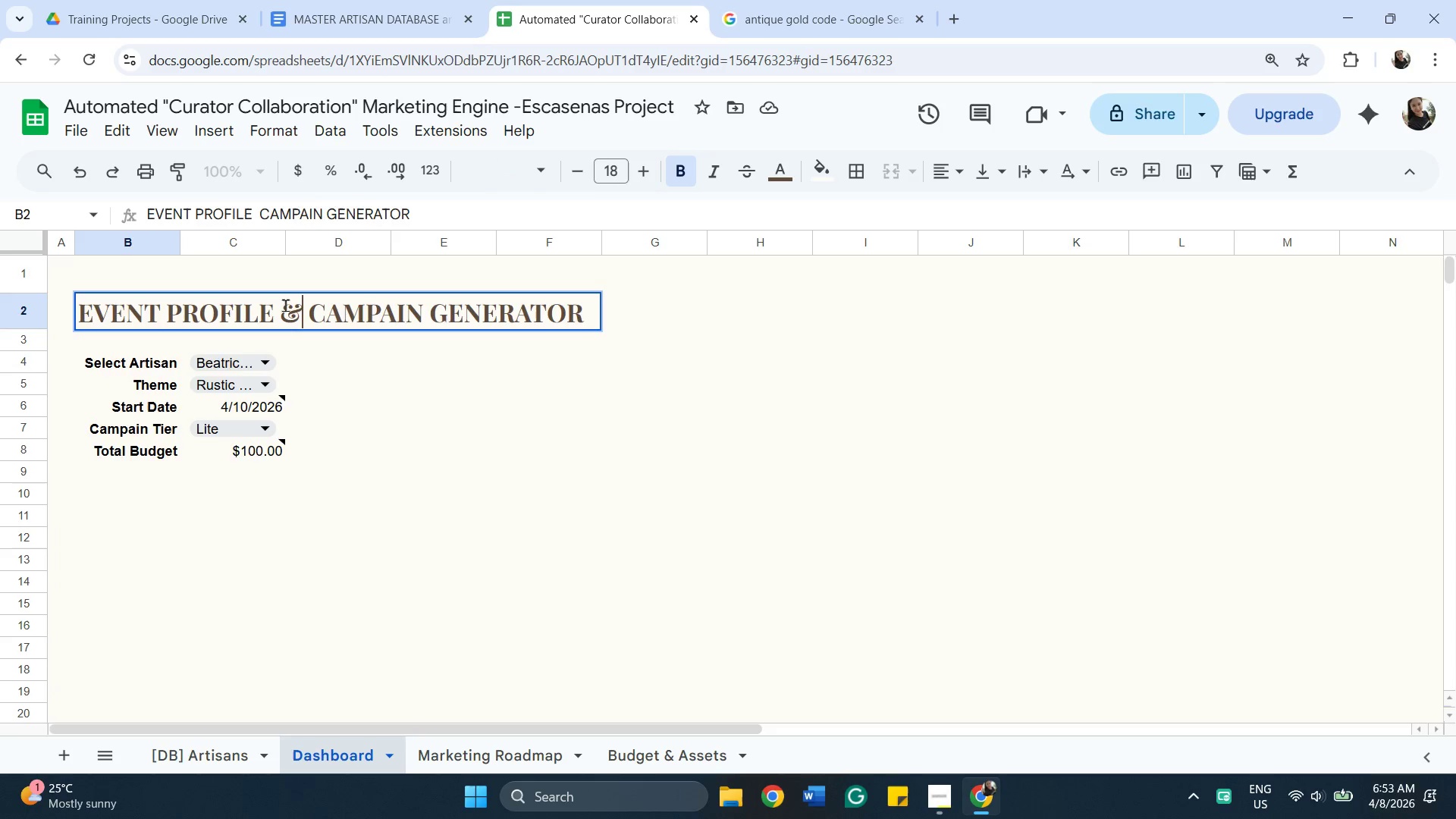 
key(Shift+7)
 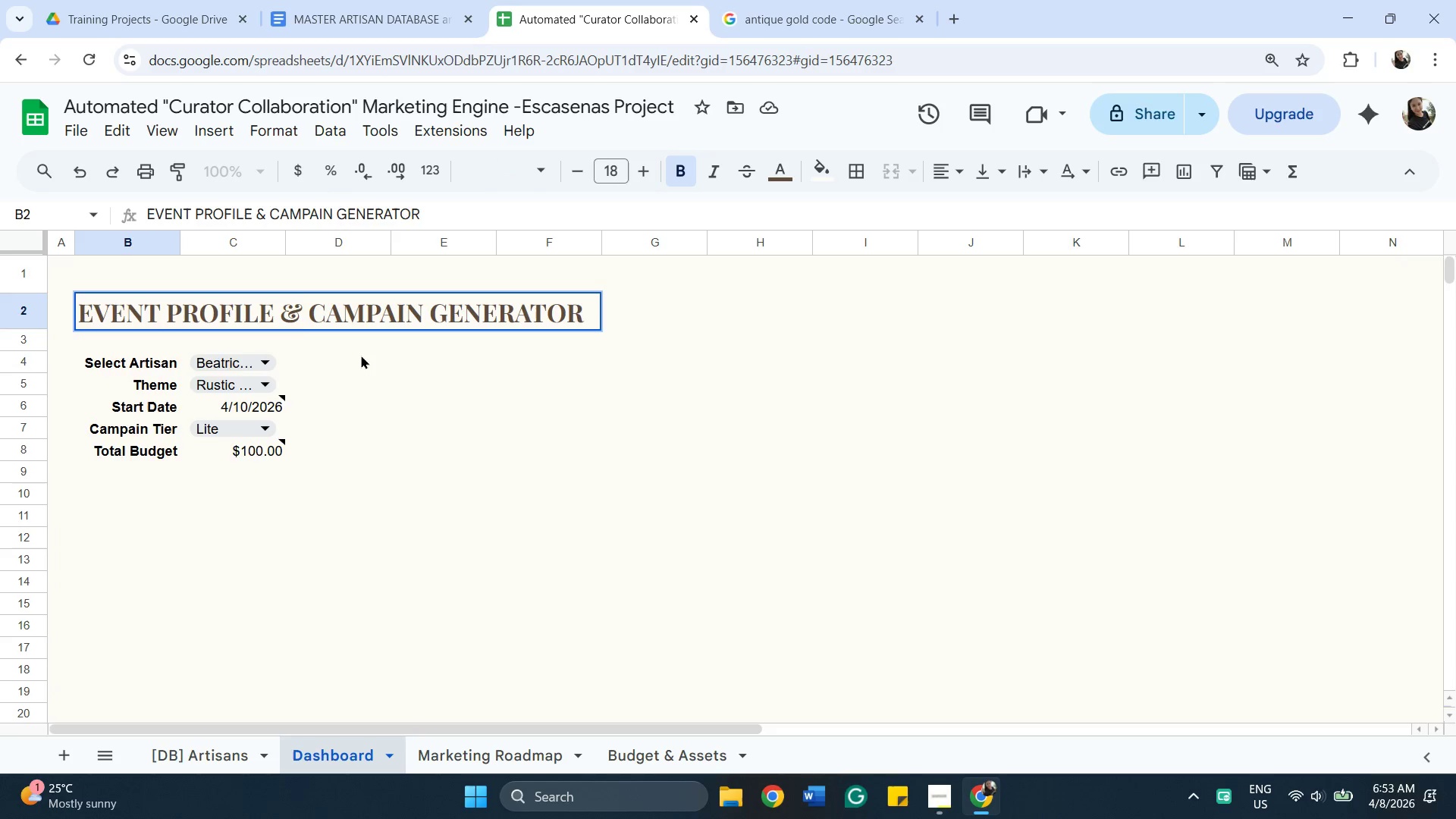 
left_click([352, 368])
 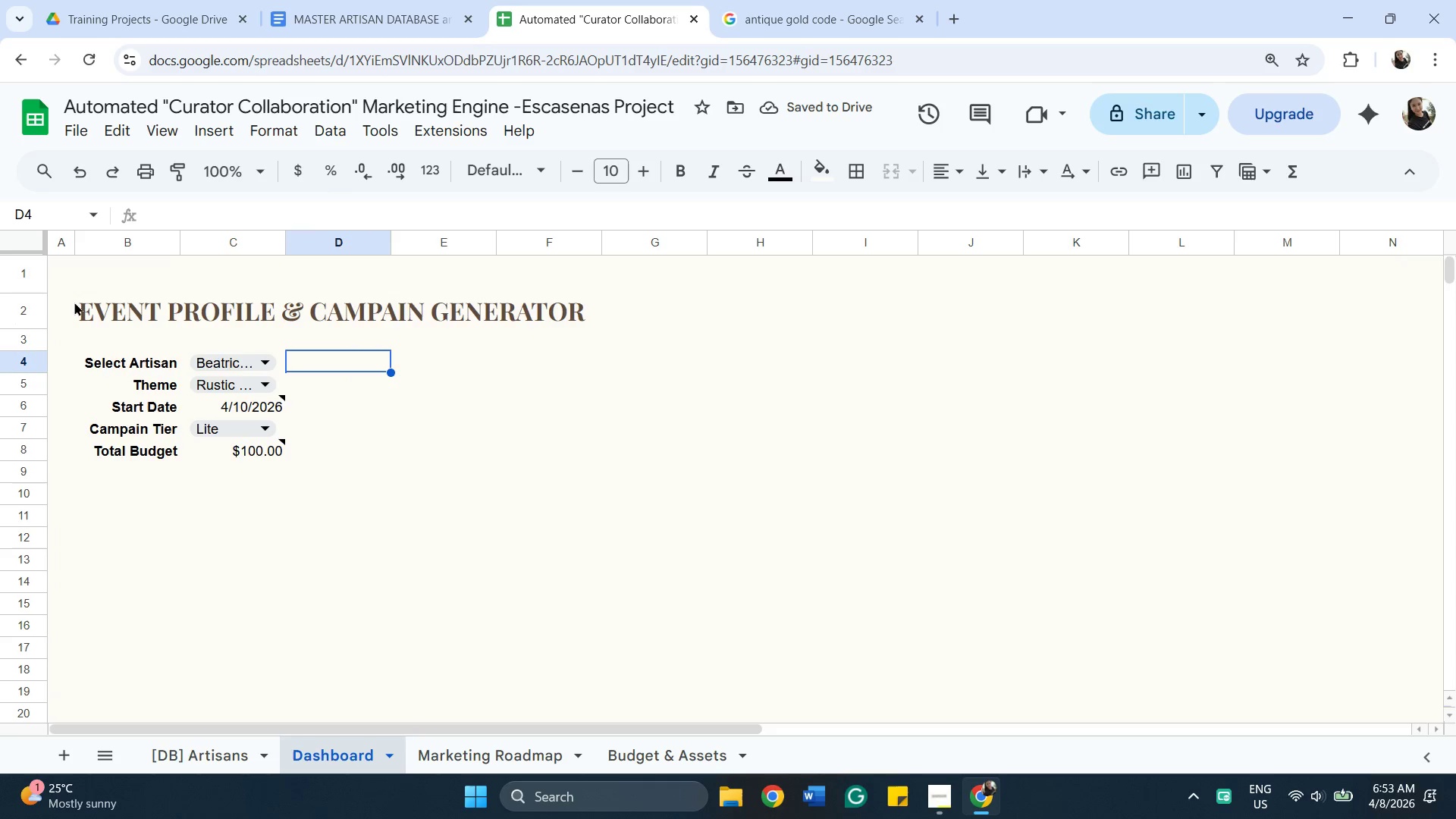 
left_click([124, 305])
 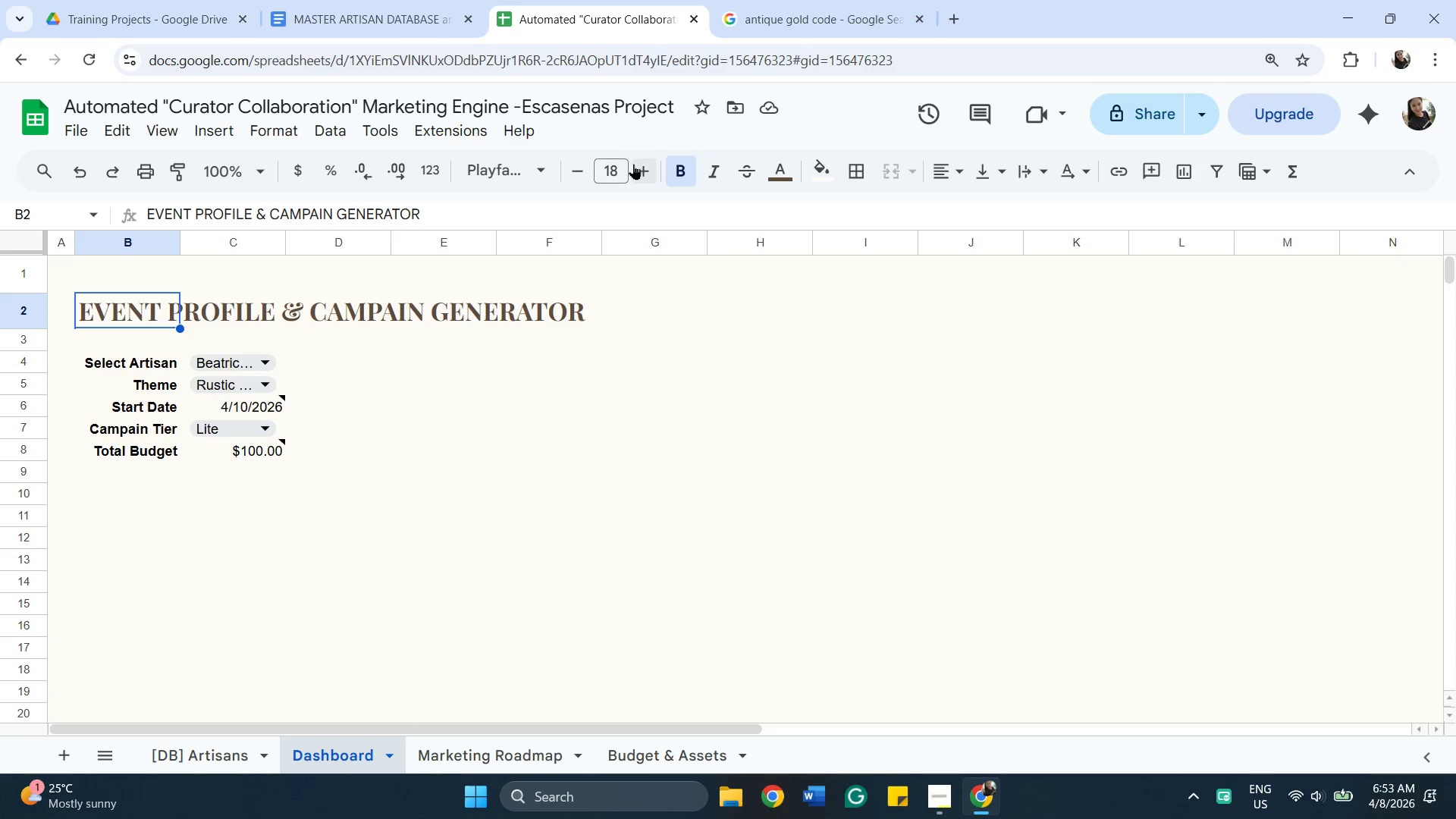 
left_click([637, 165])
 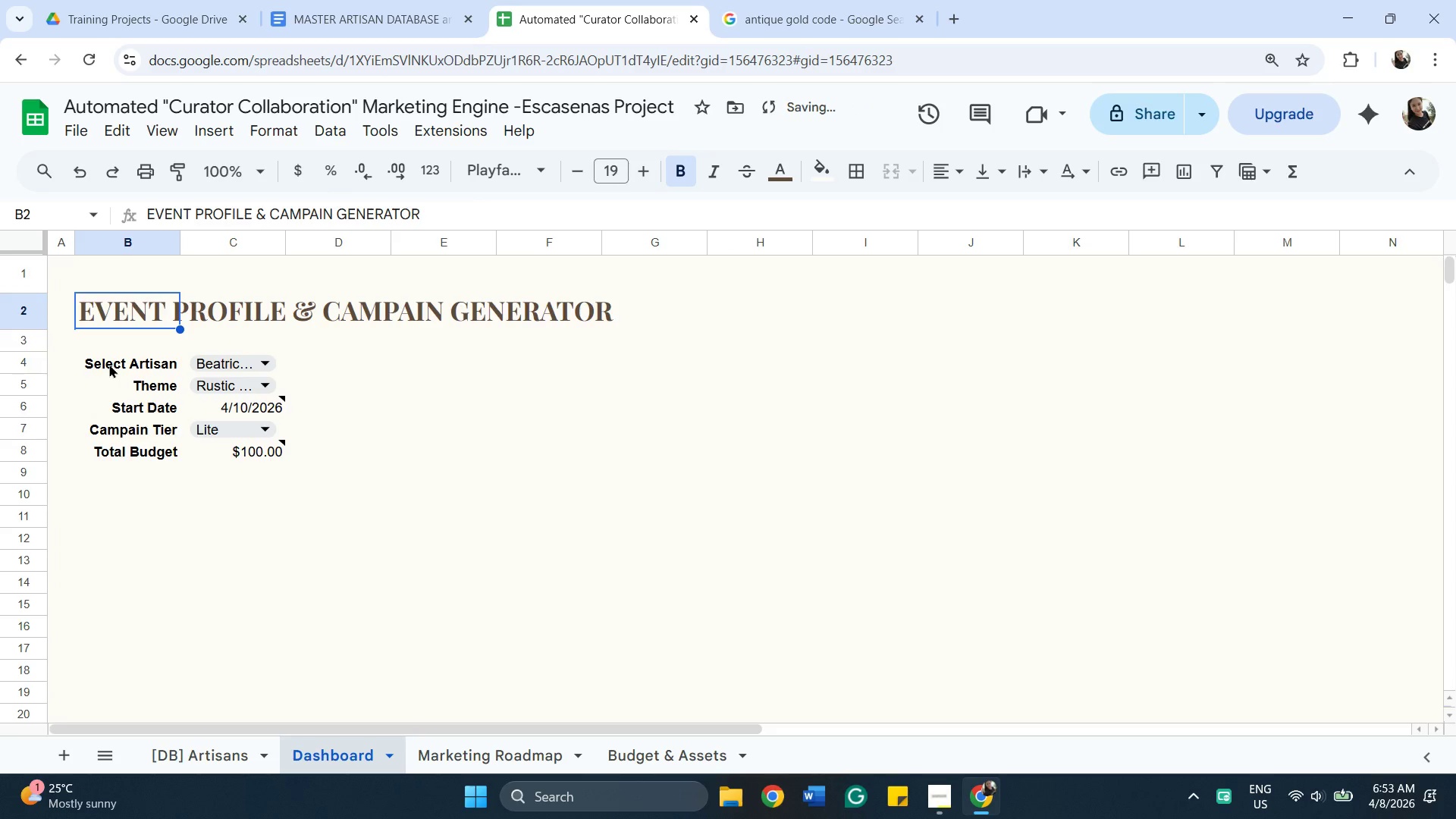 
left_click([108, 354])
 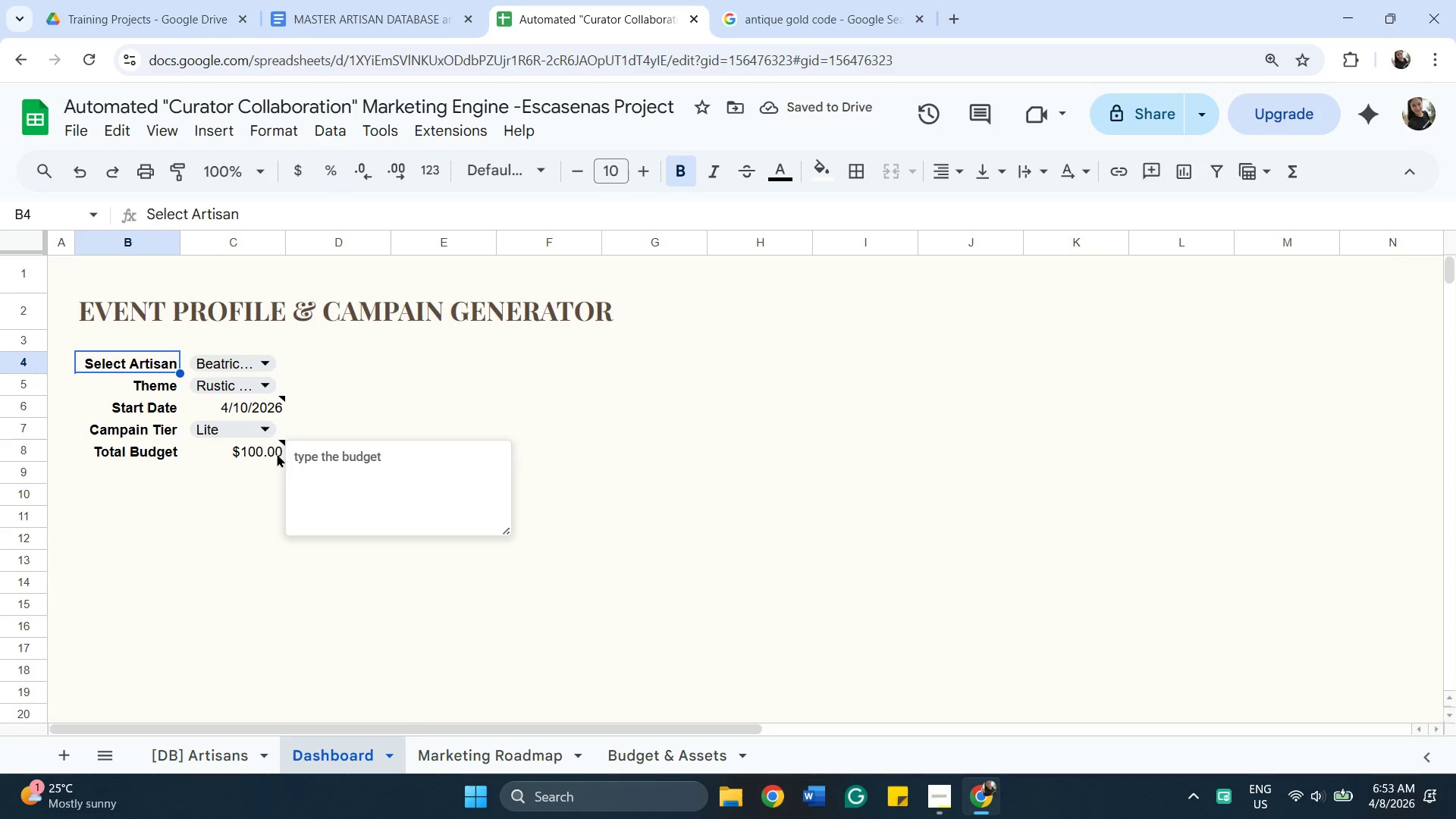 
hold_key(key=ShiftLeft, duration=0.34)
 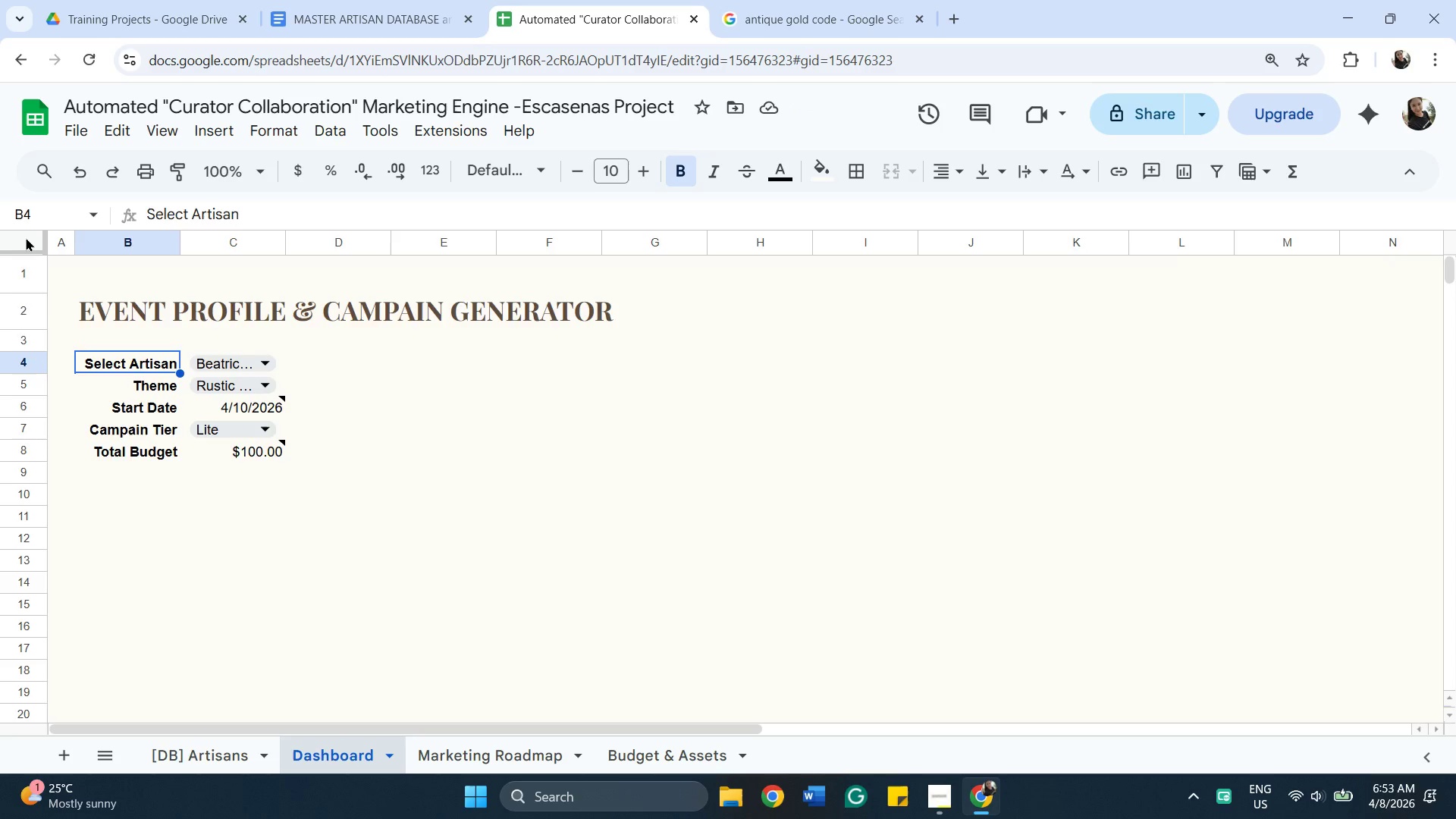 
left_click([26, 237])
 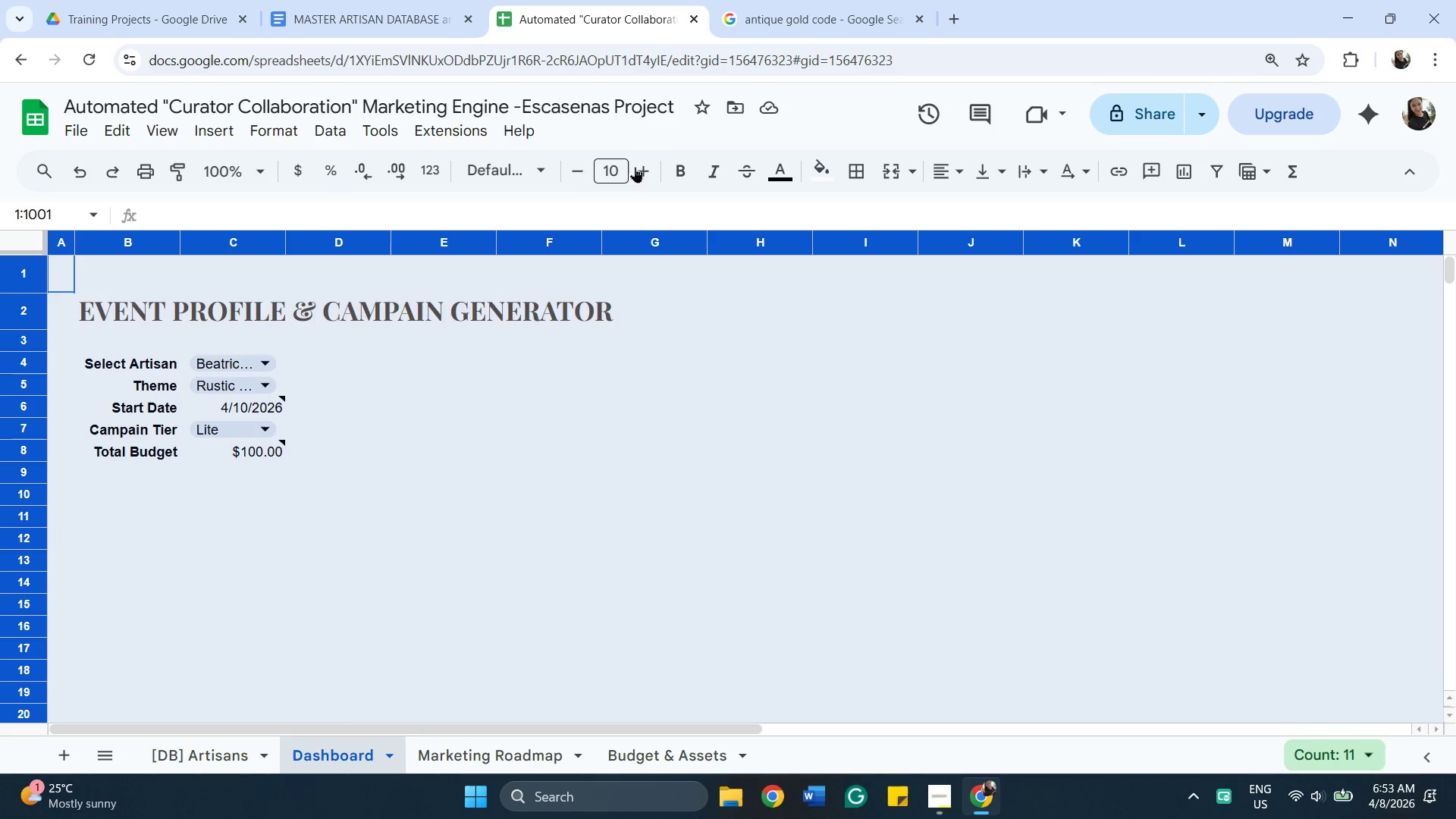 
left_click([645, 168])
 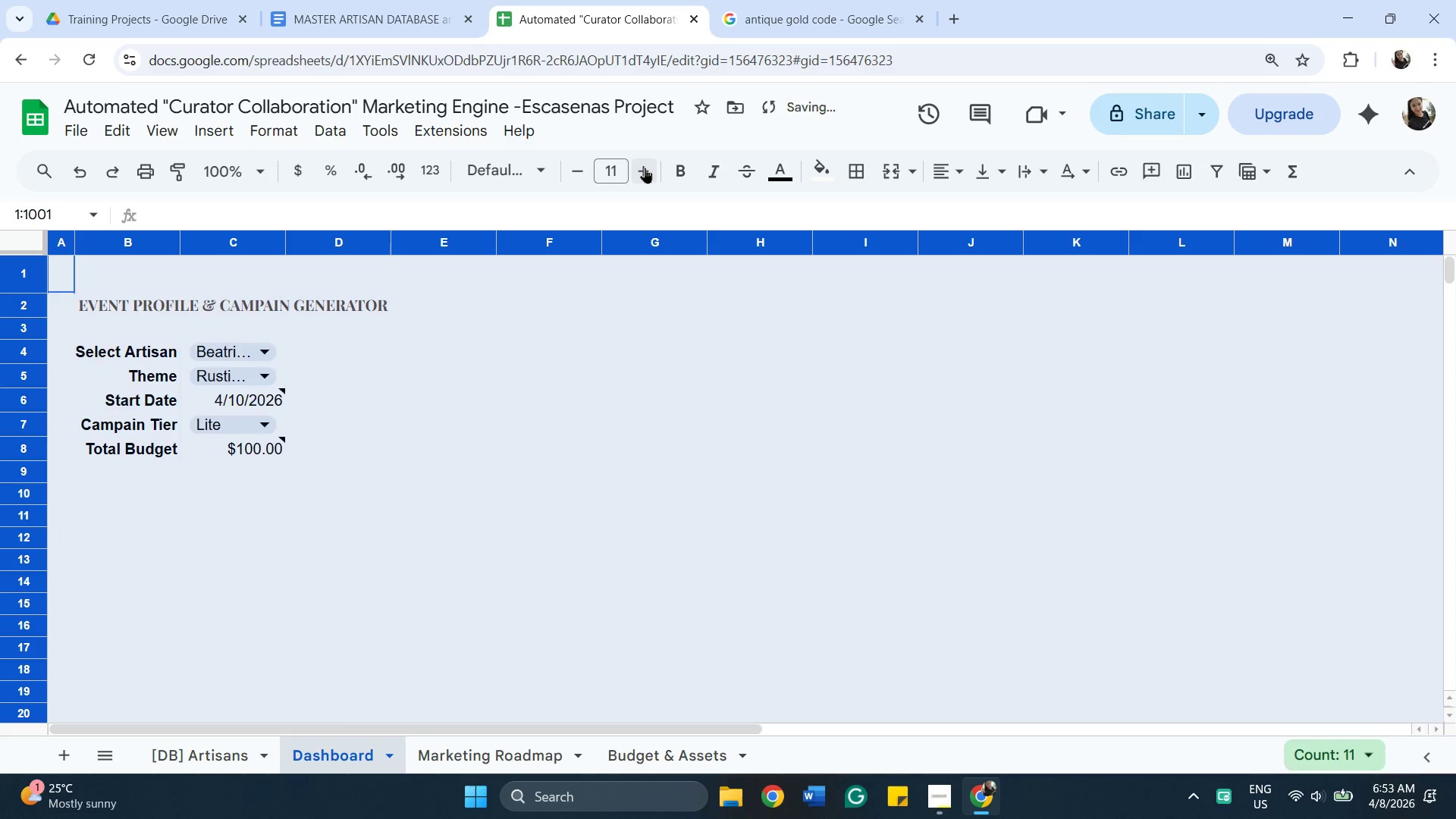 
left_click([645, 168])
 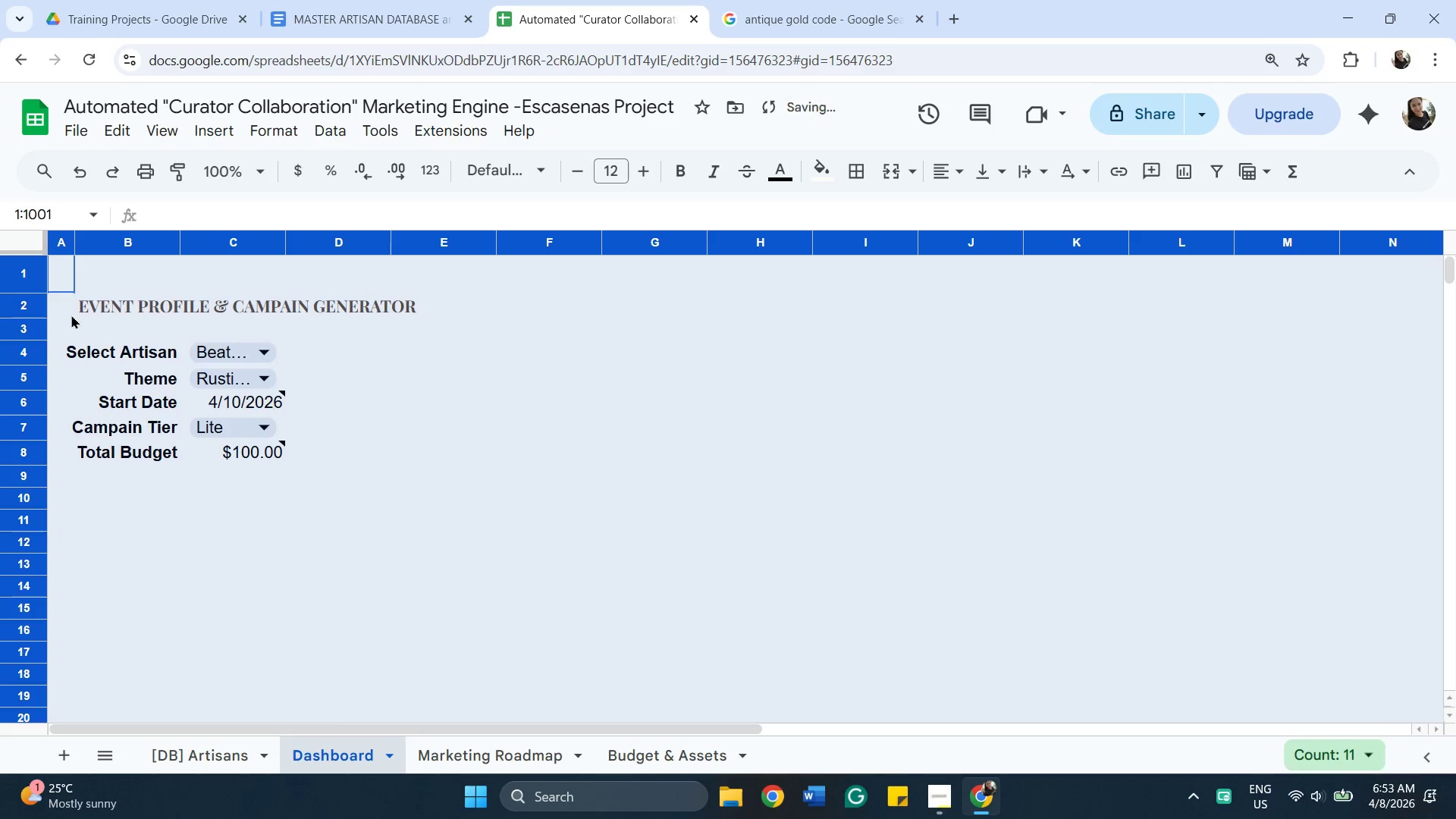 
left_click([92, 287])
 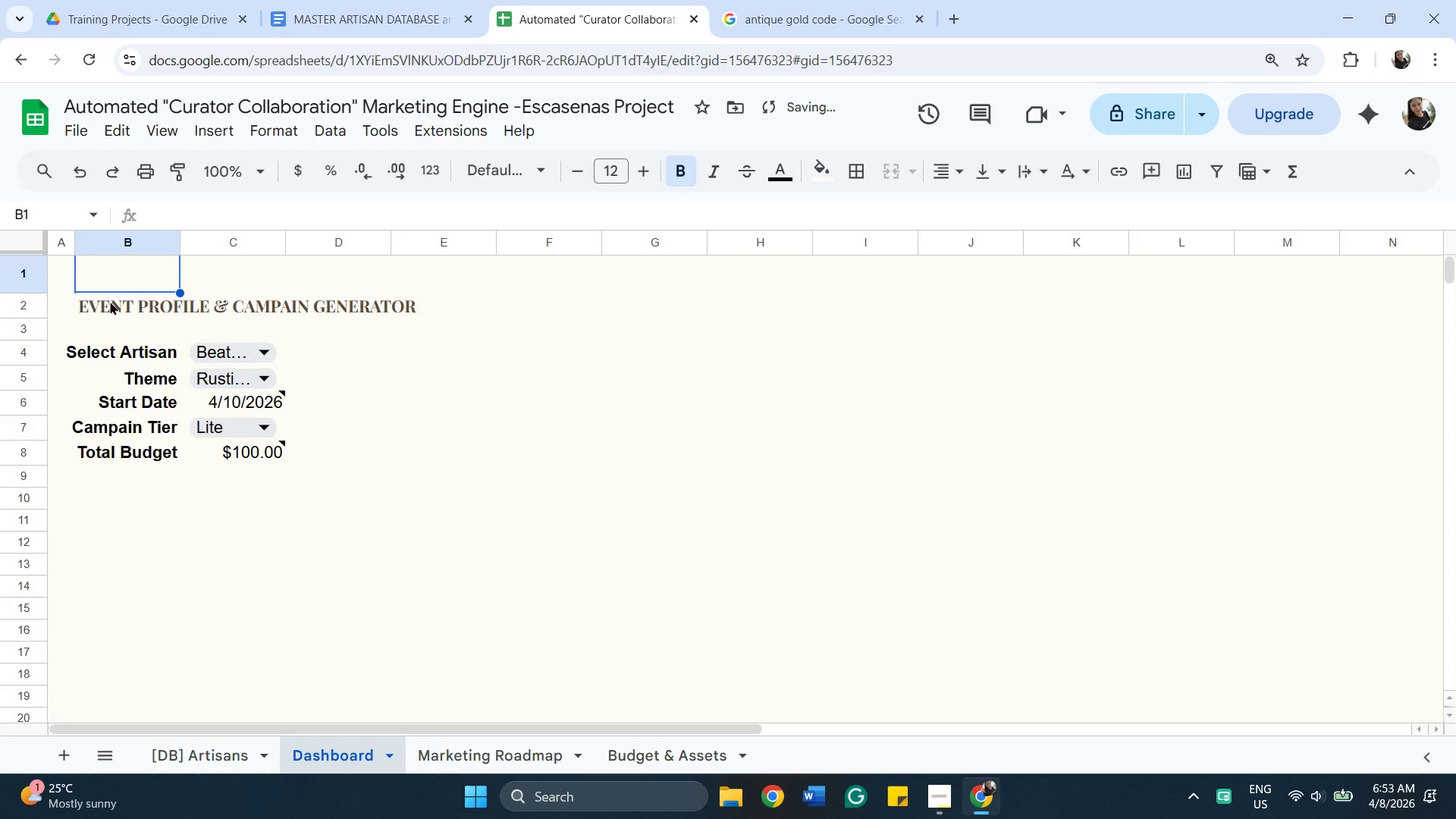 
left_click([115, 301])
 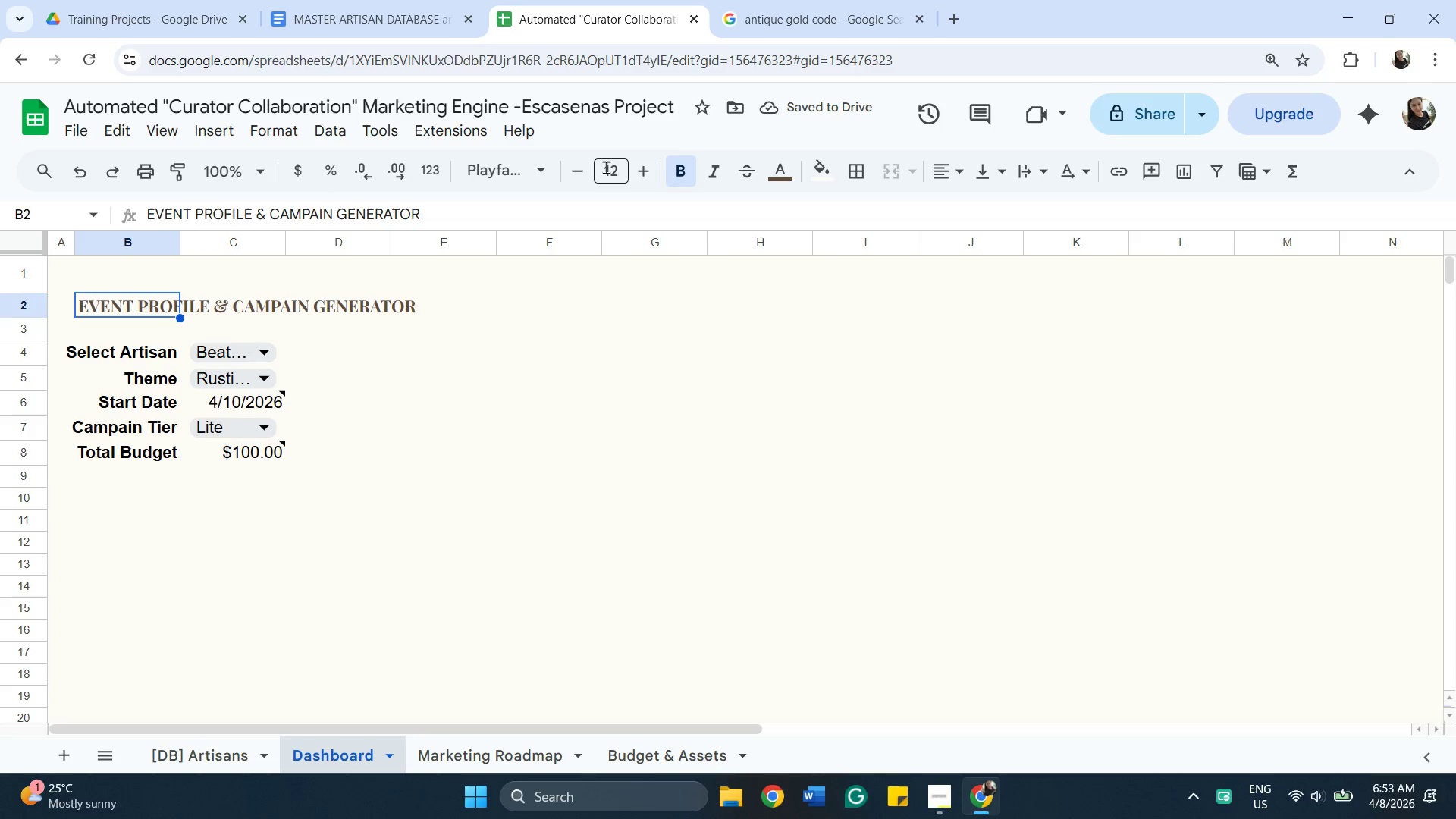 
left_click([614, 173])
 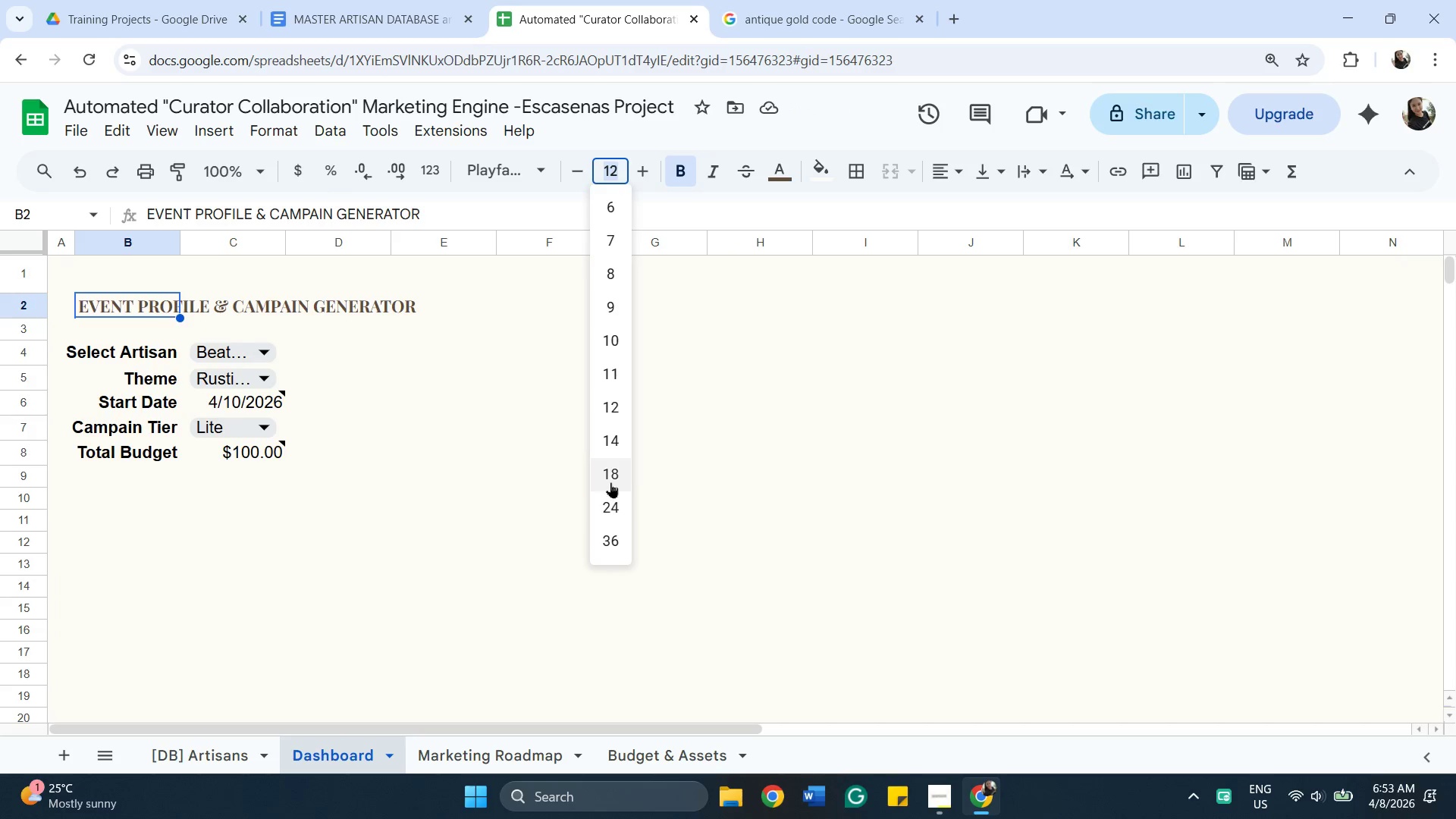 
left_click([619, 496])
 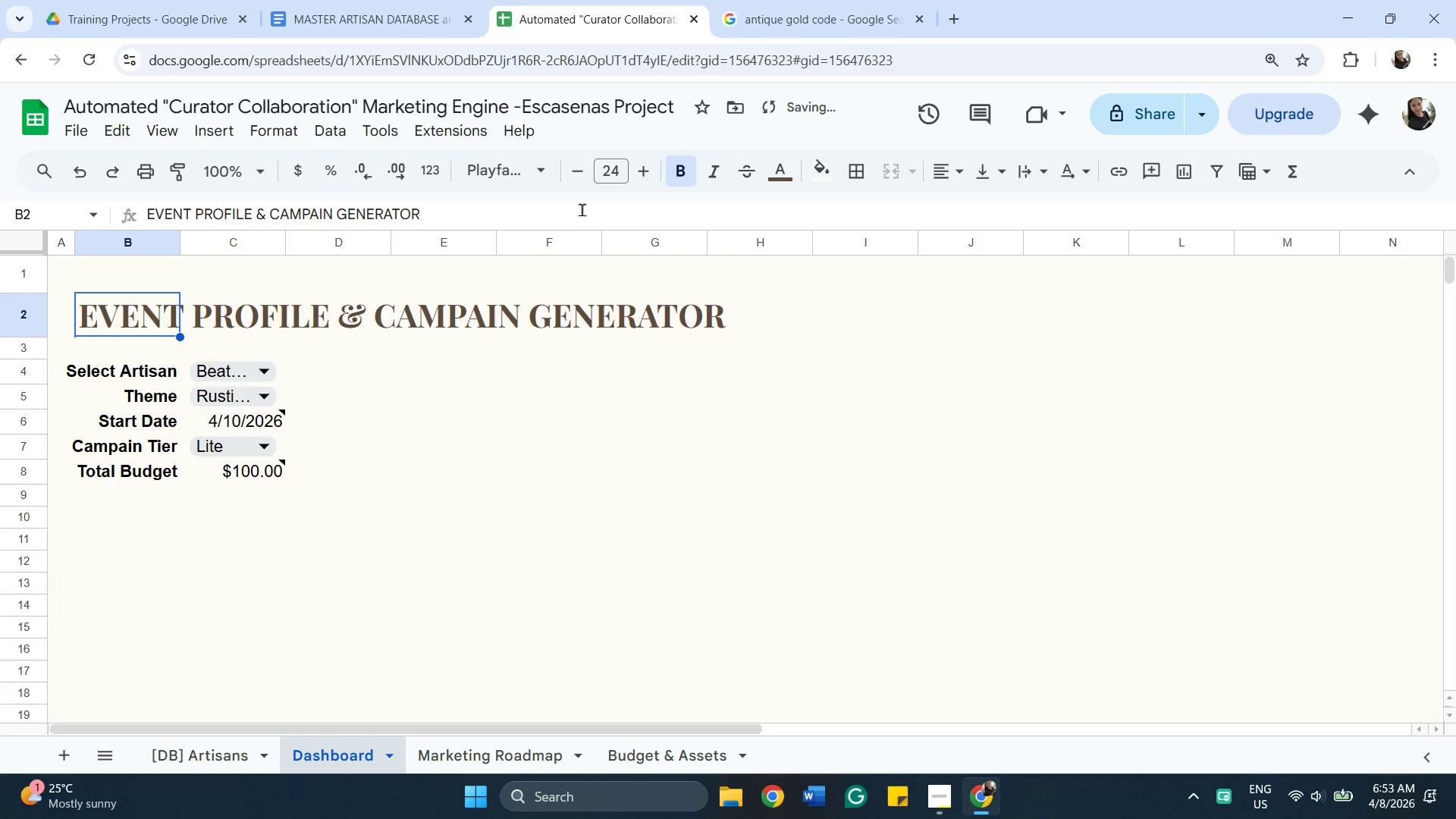 
left_click([581, 172])
 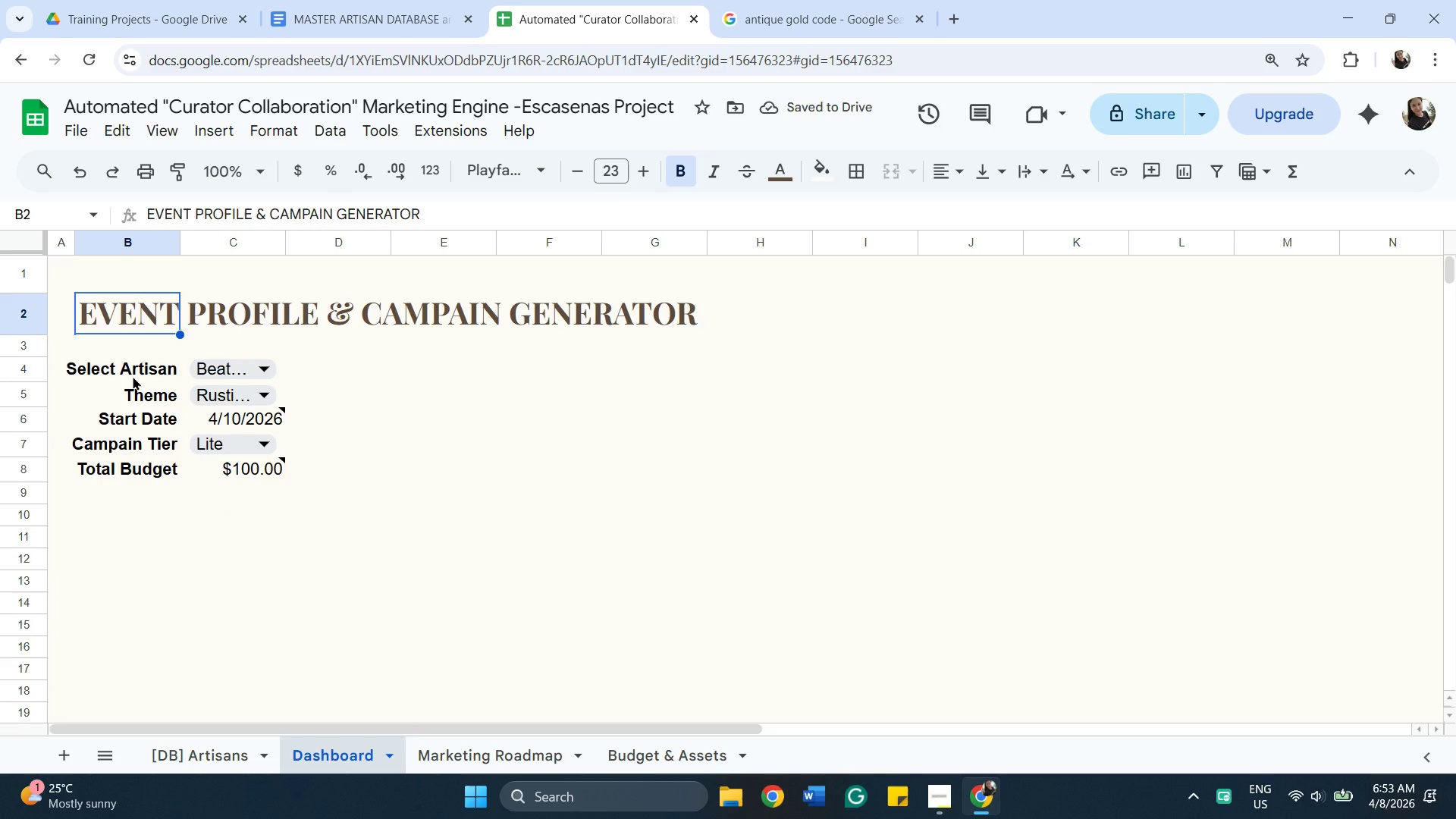 
wait(5.5)
 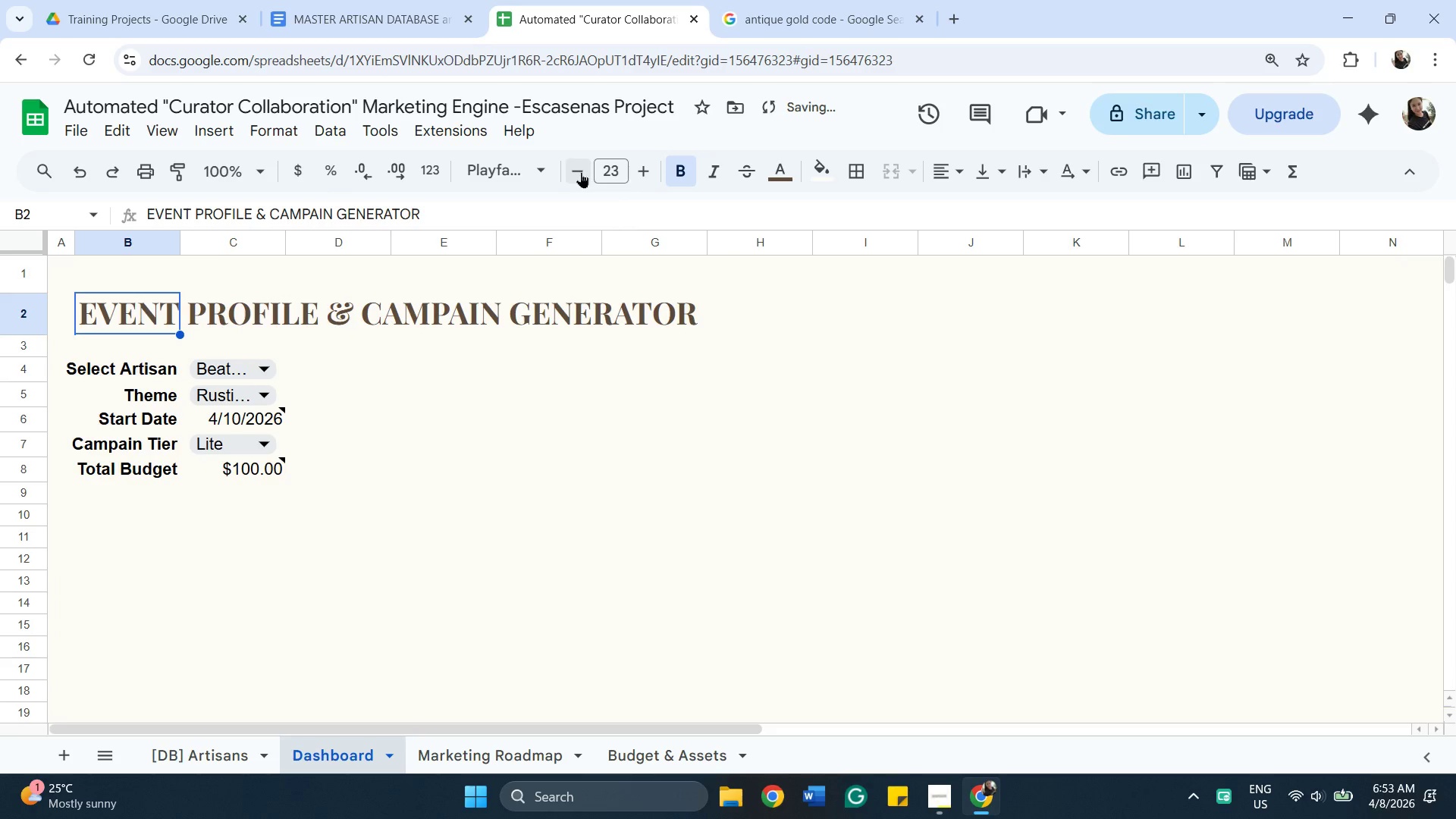 
double_click([135, 373])
 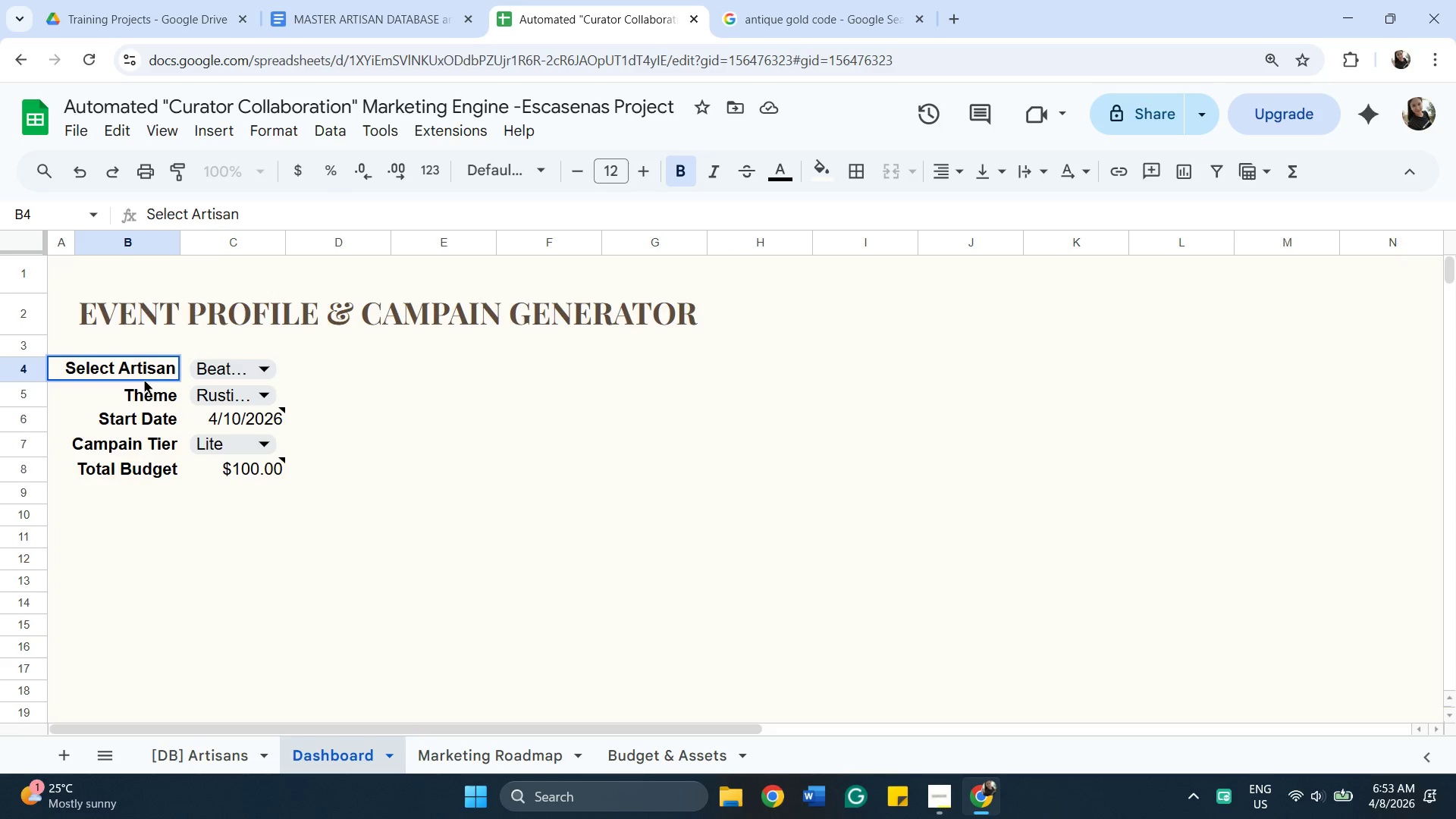 
key(Shift+Semicolon)
 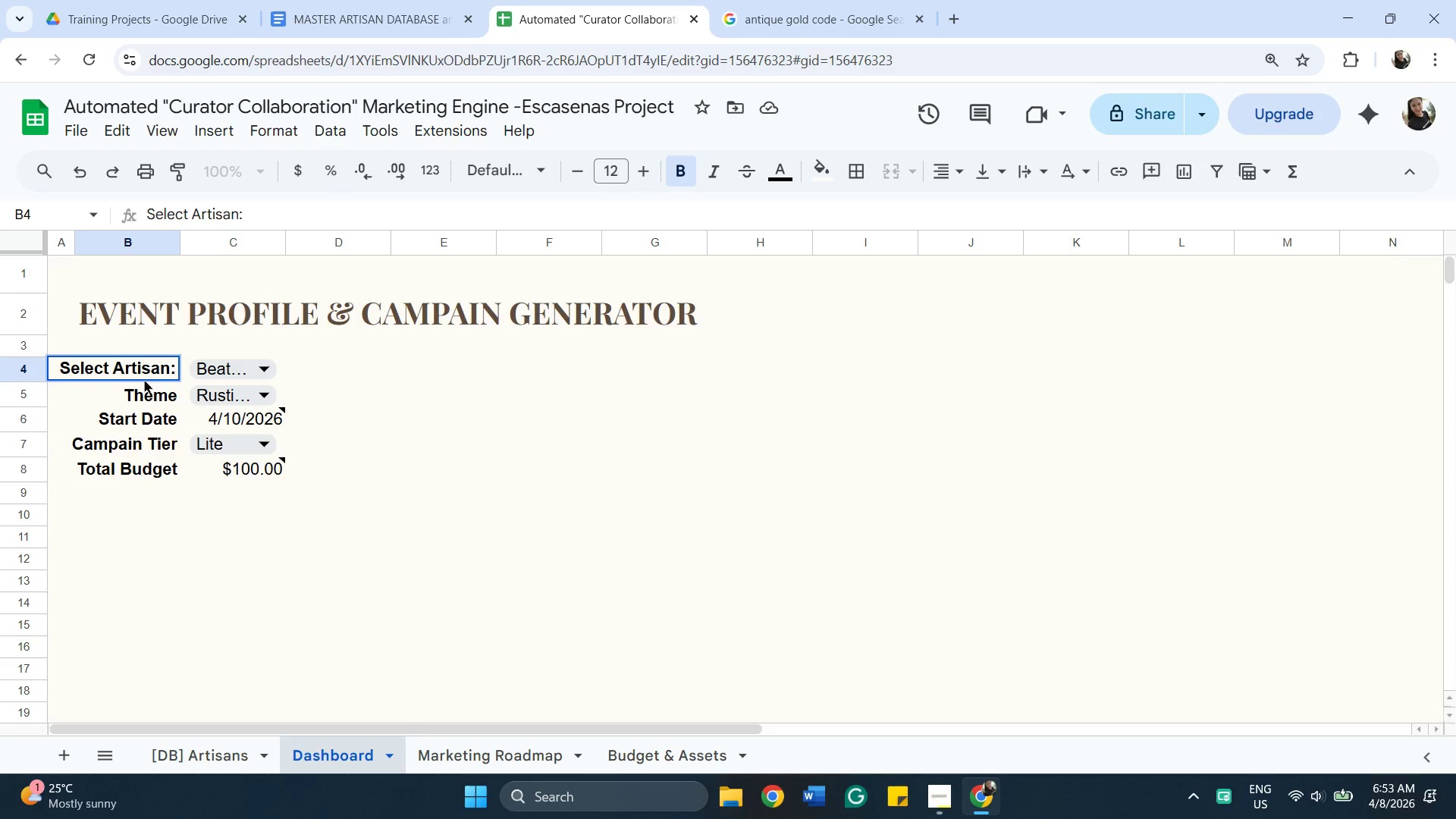 
key(Enter)
 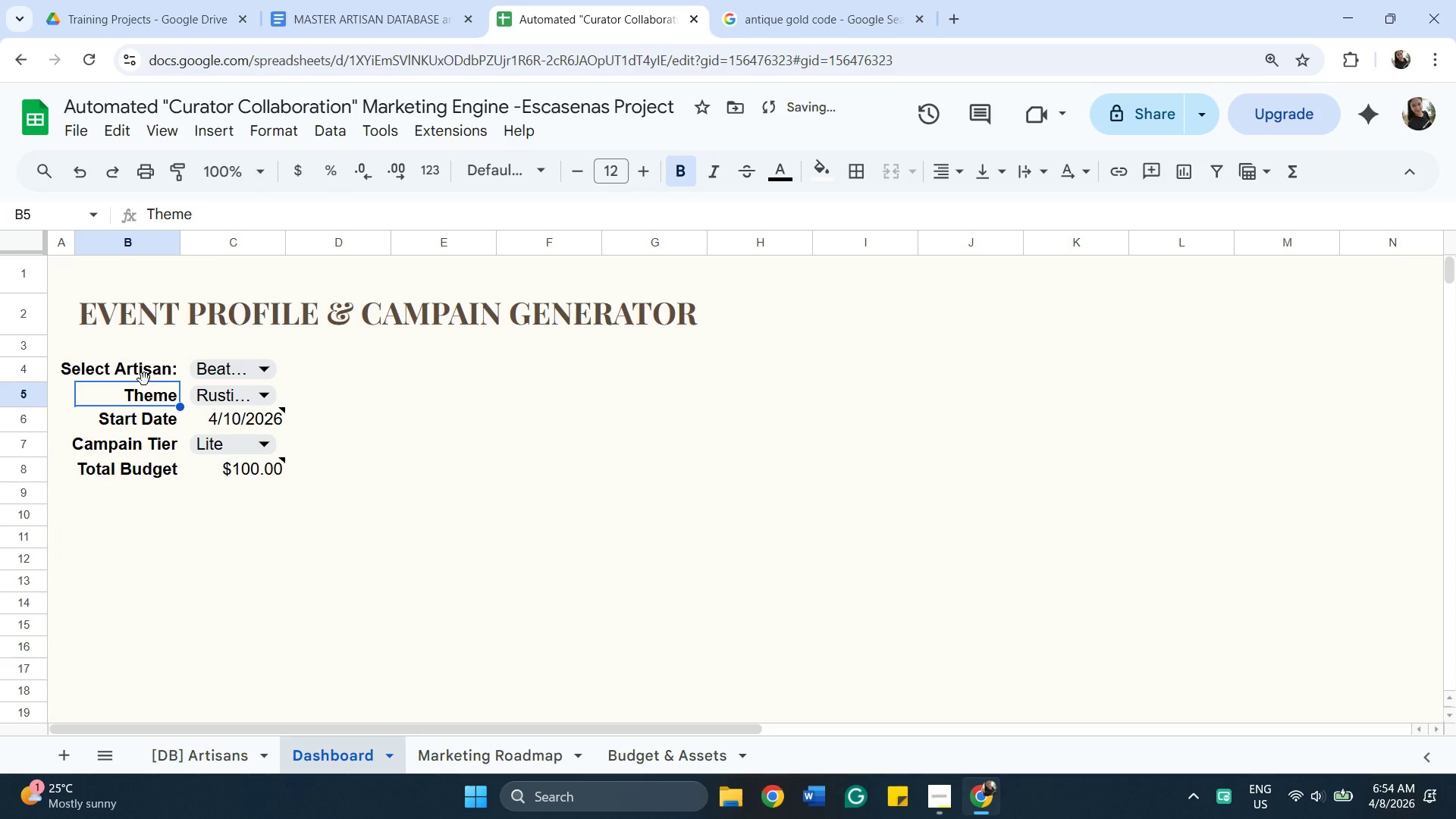 
key(Enter)
 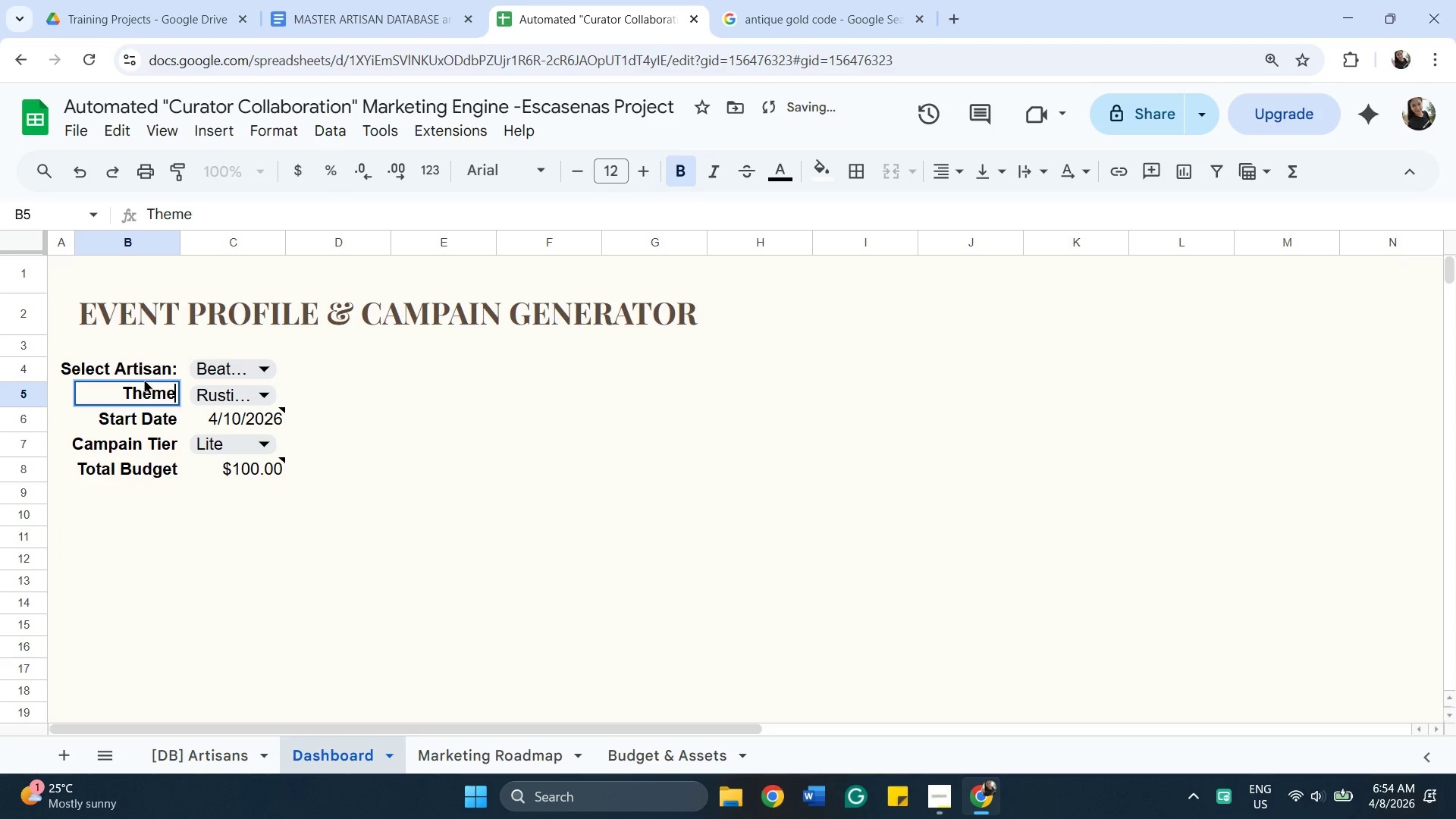 
key(Shift+Semicolon)
 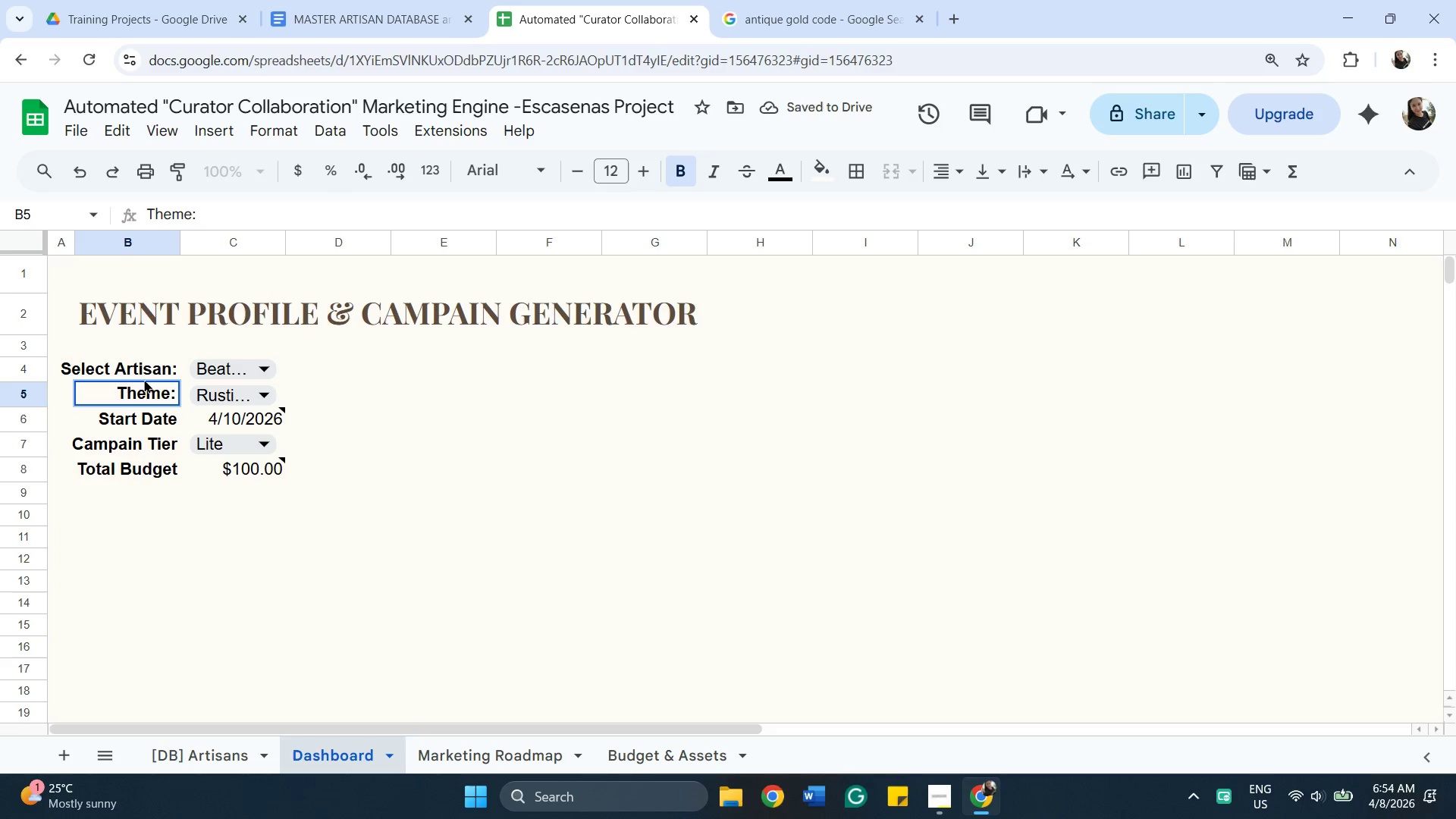 
key(Enter)
 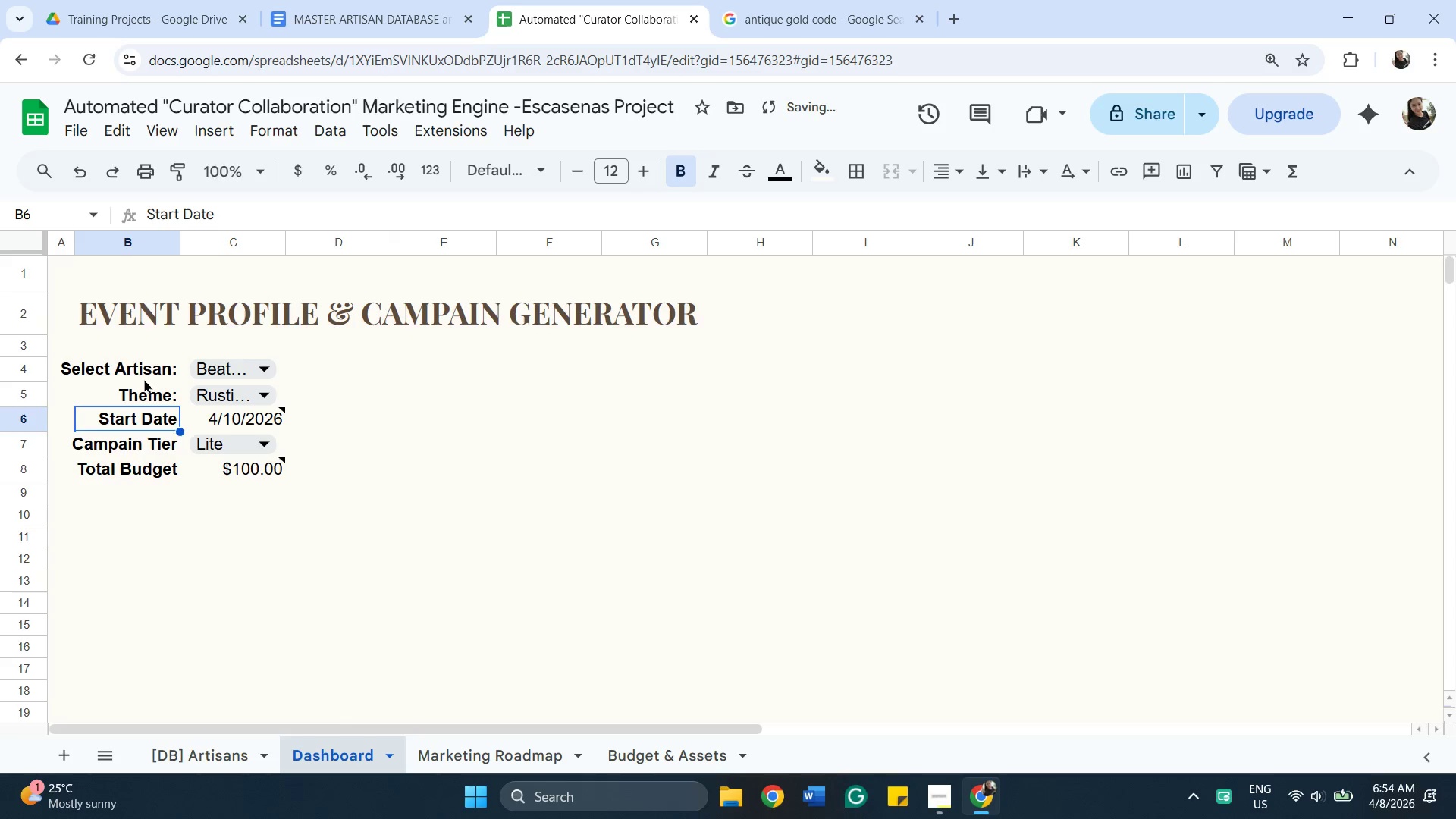 
key(Enter)
 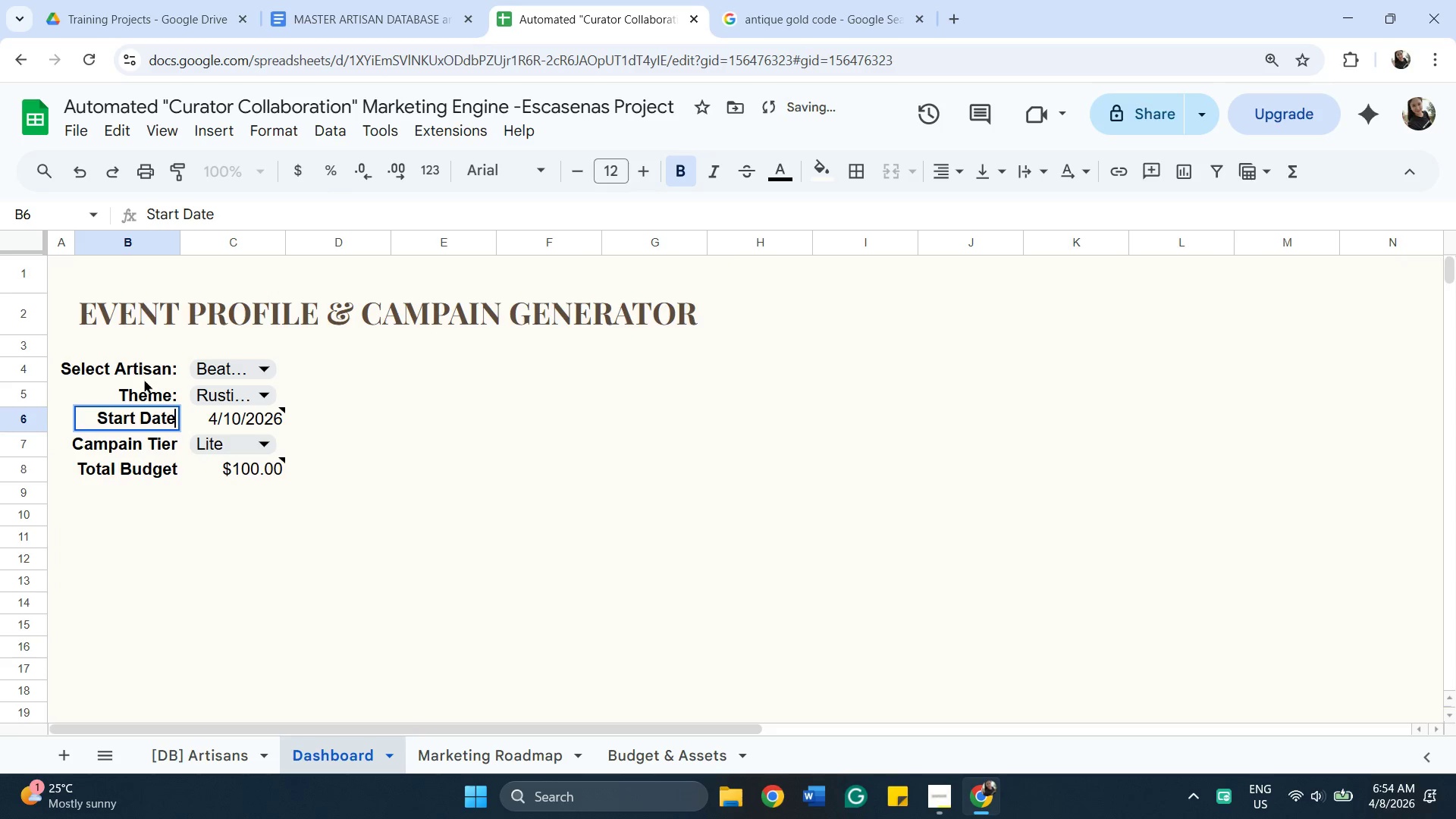 
key(Shift+Semicolon)
 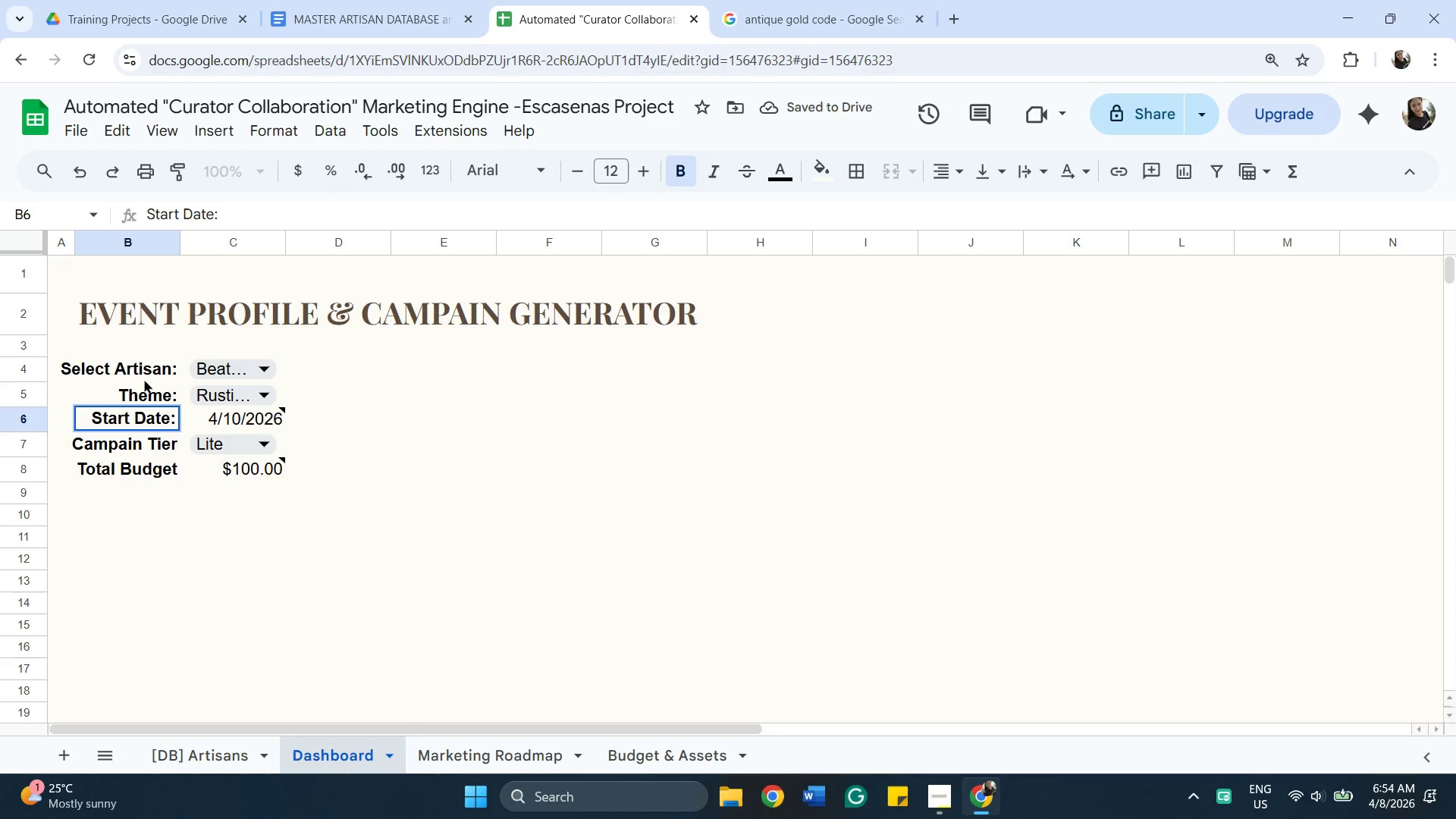 
key(Enter)
 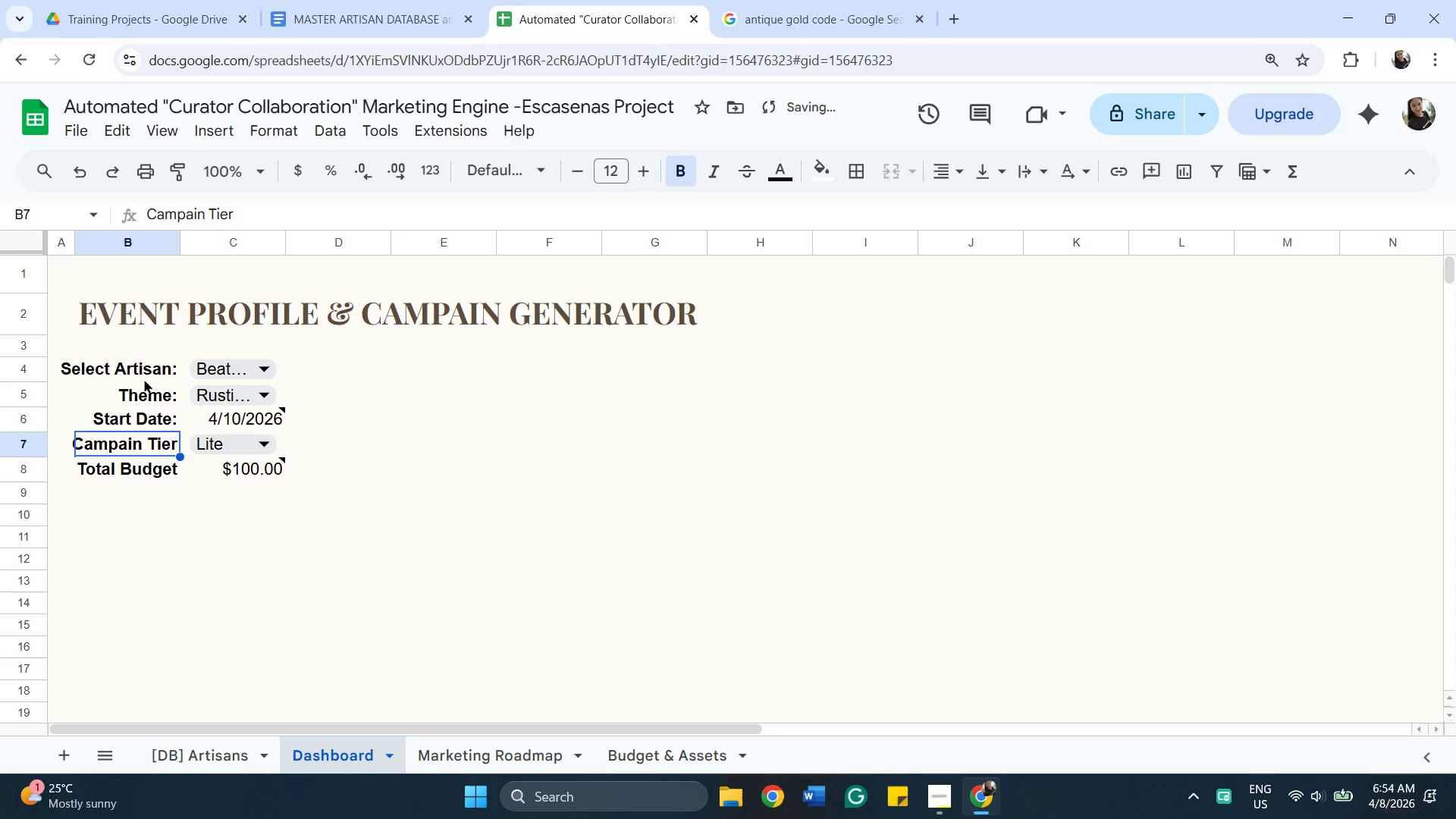 
key(Enter)
 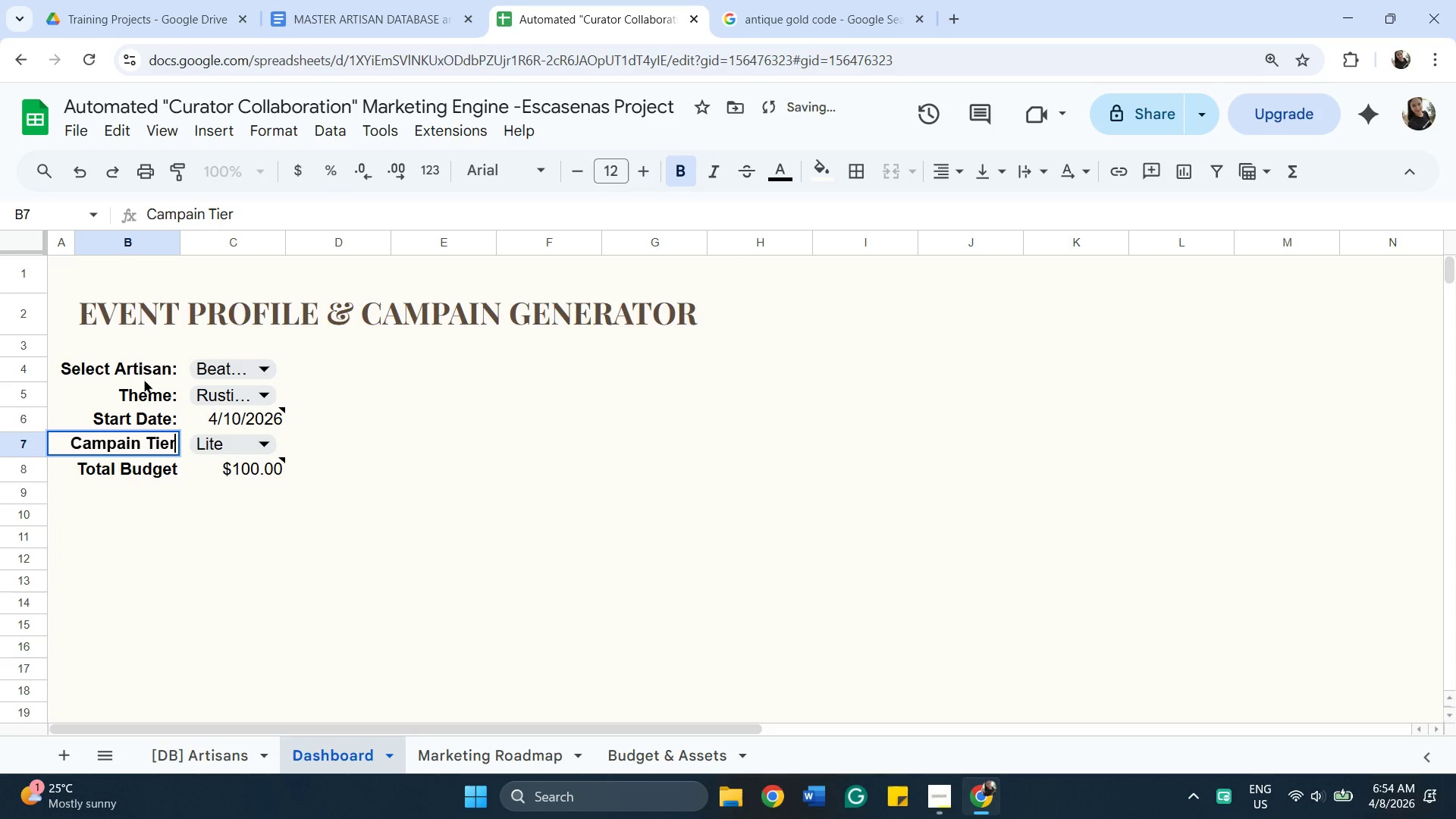 
key(Shift+Semicolon)
 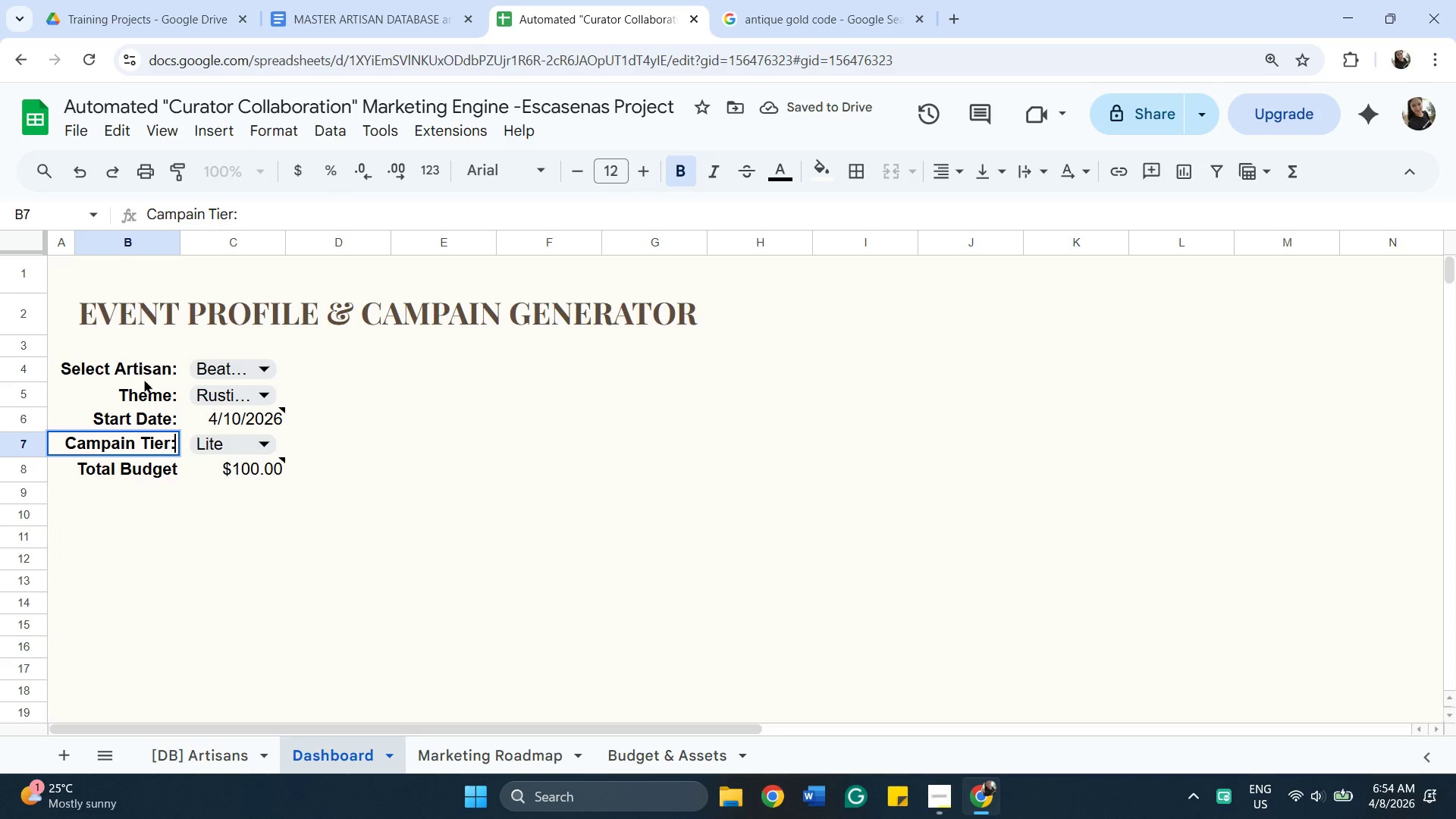 
key(Enter)
 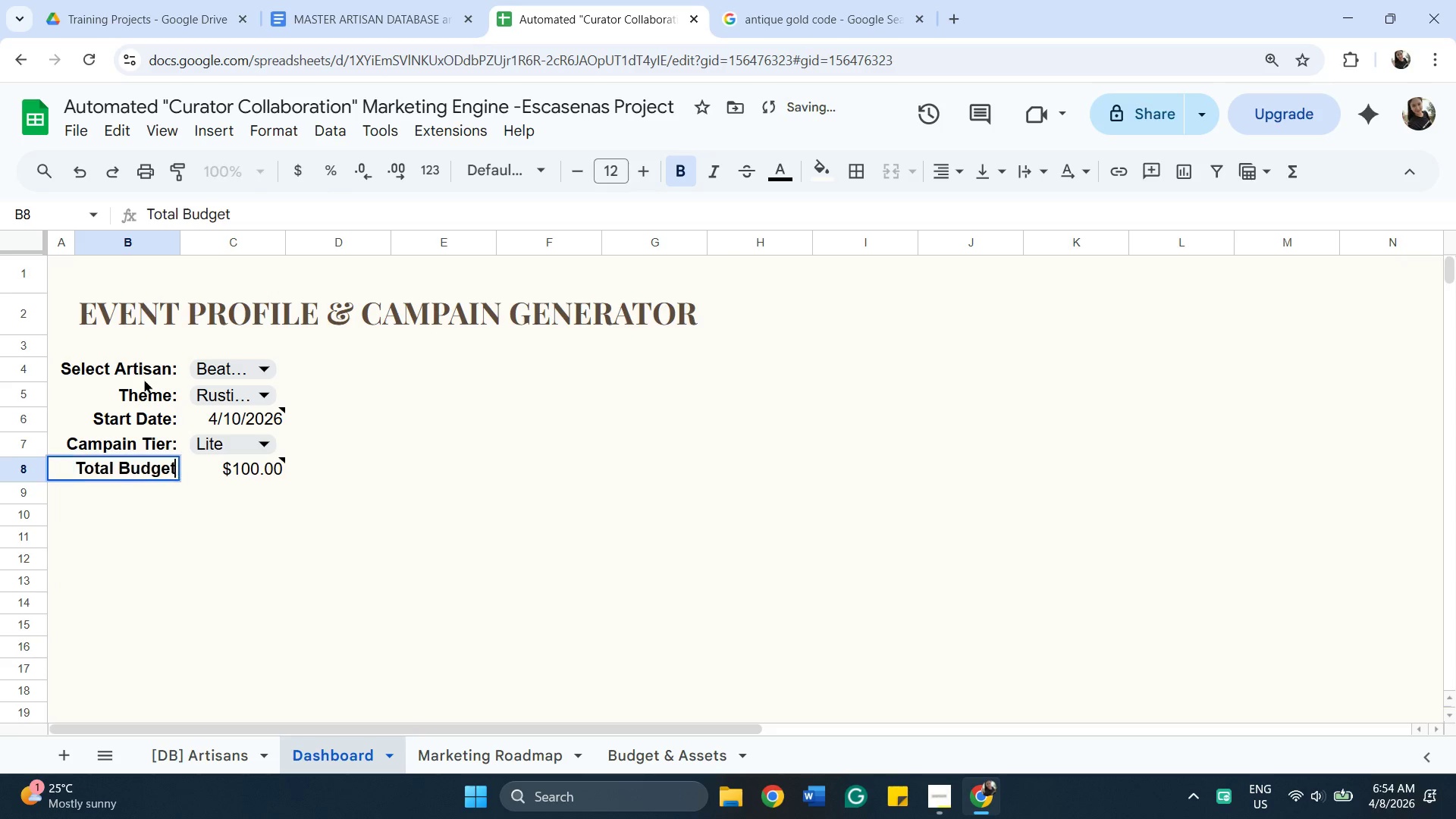 
key(Enter)
 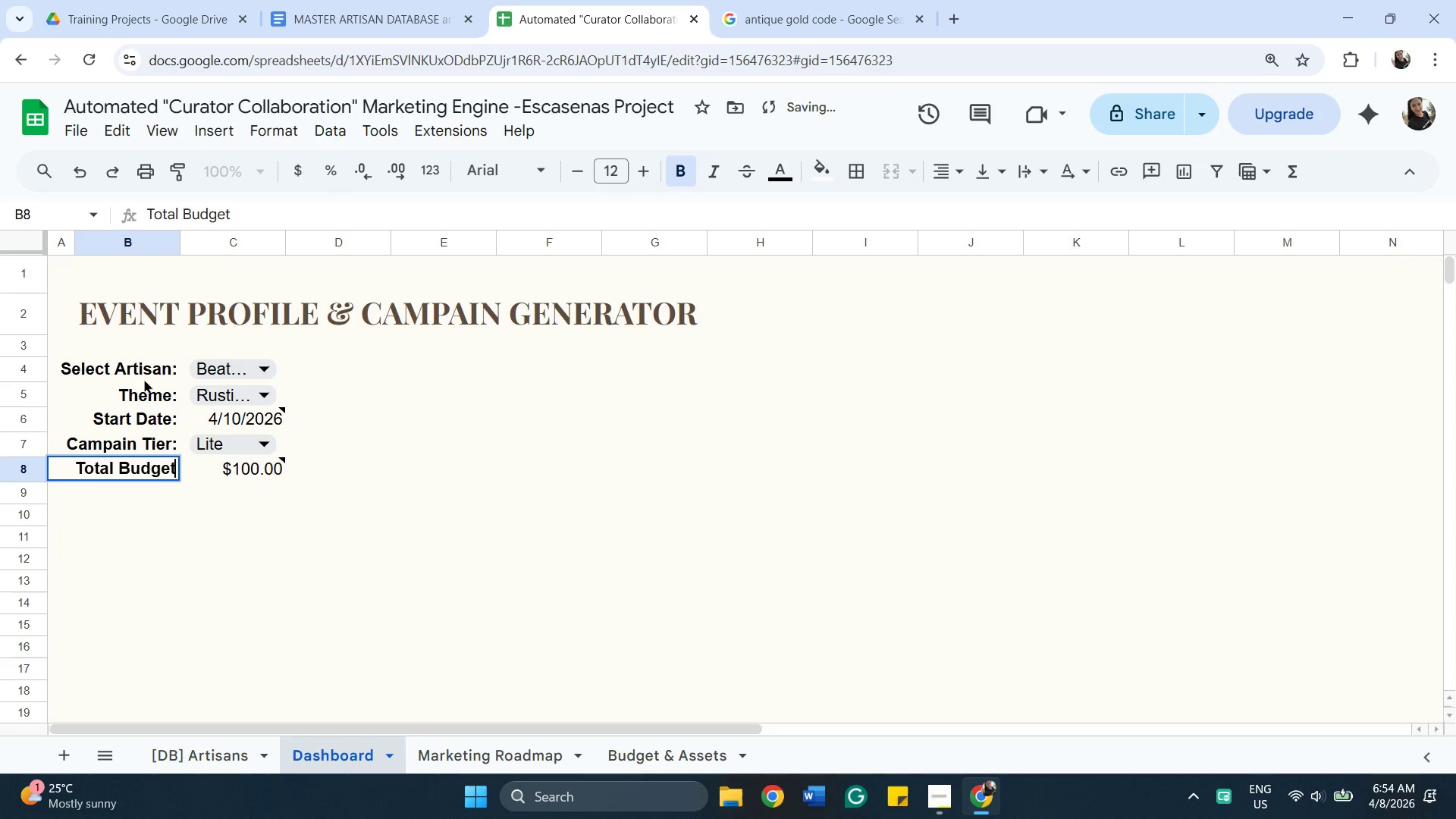 
key(Shift+Semicolon)
 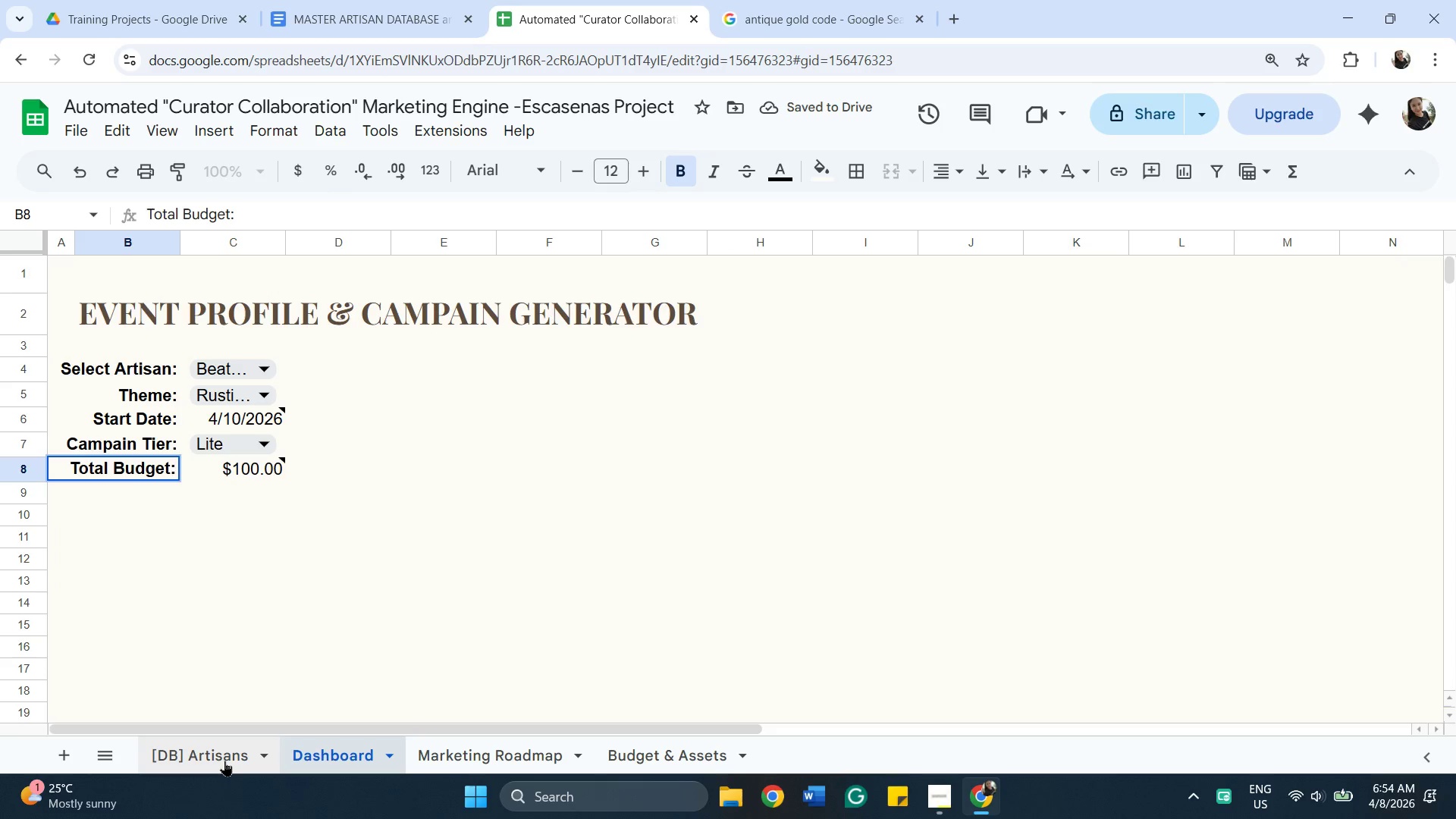 
left_click([221, 755])
 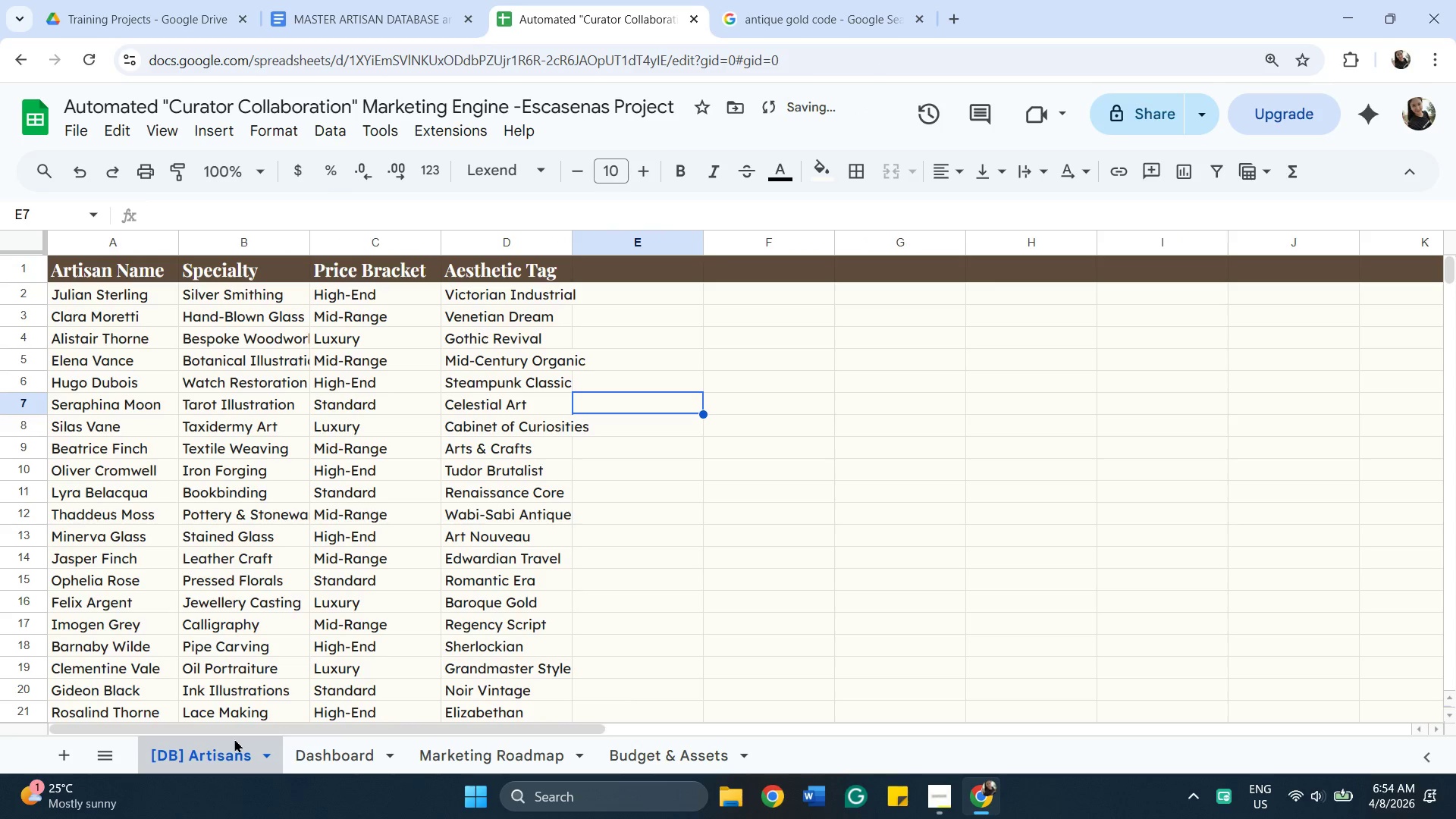 
left_click([370, 767])
 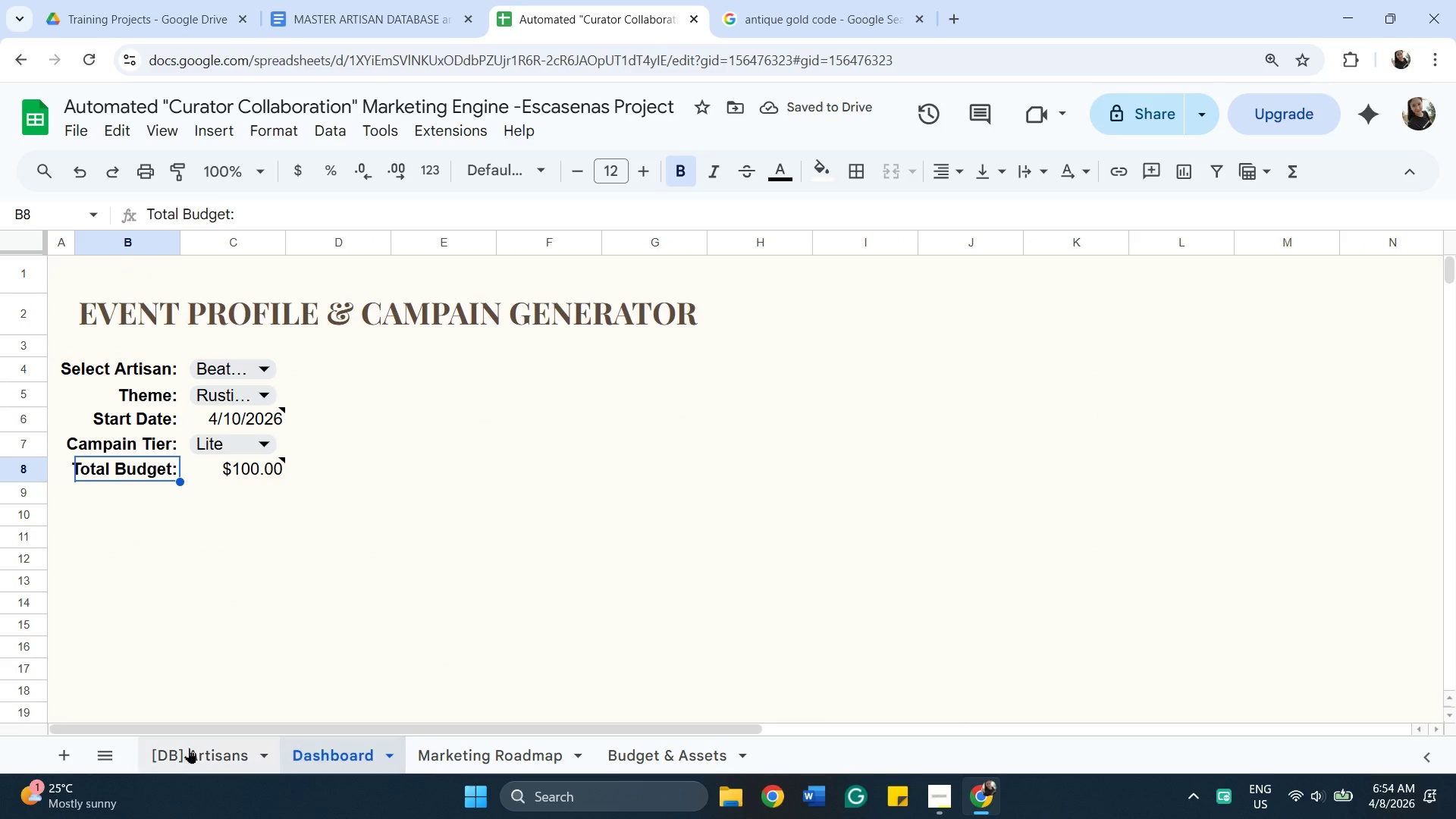 
left_click([187, 746])
 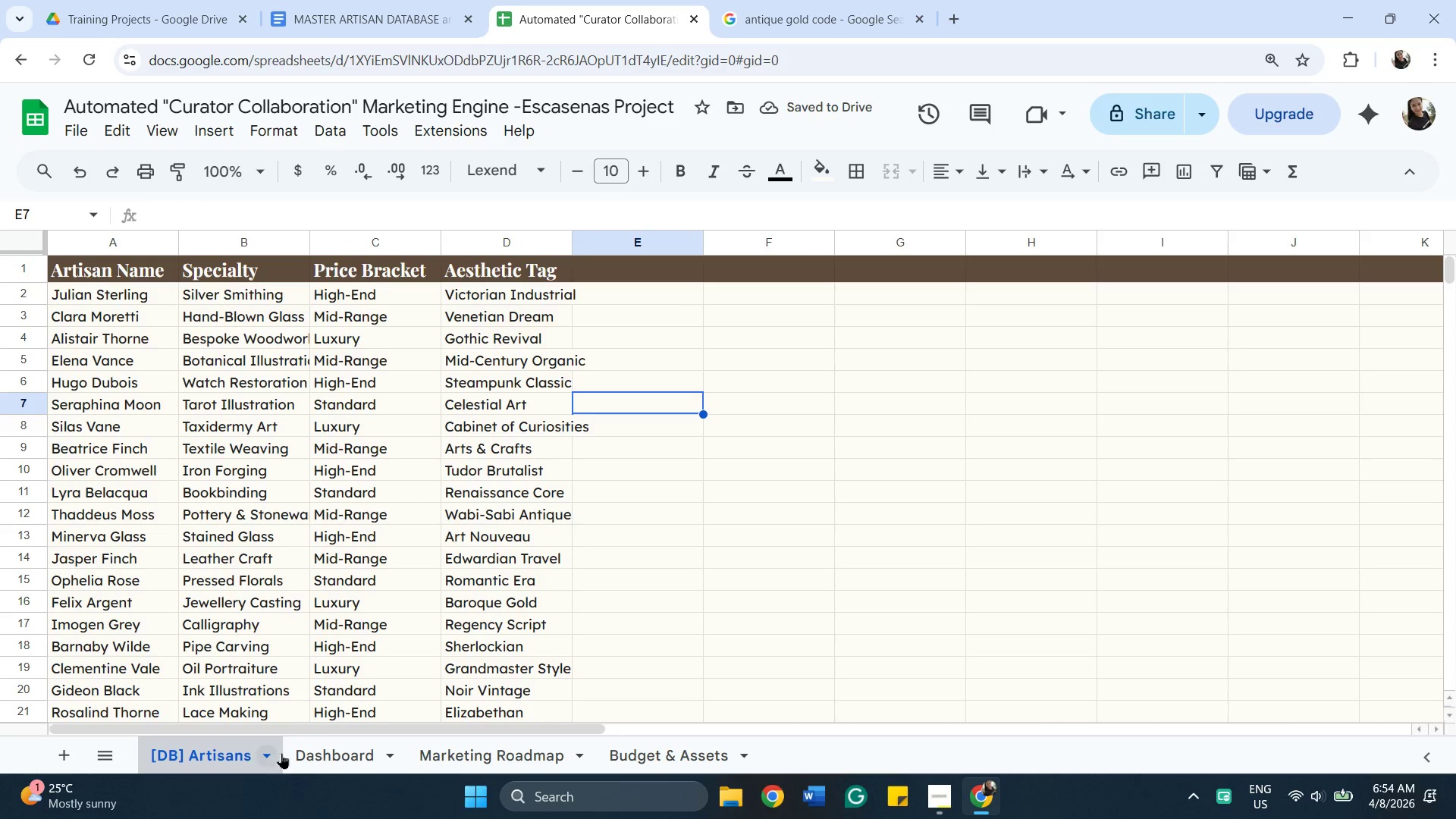 
left_click([321, 760])
 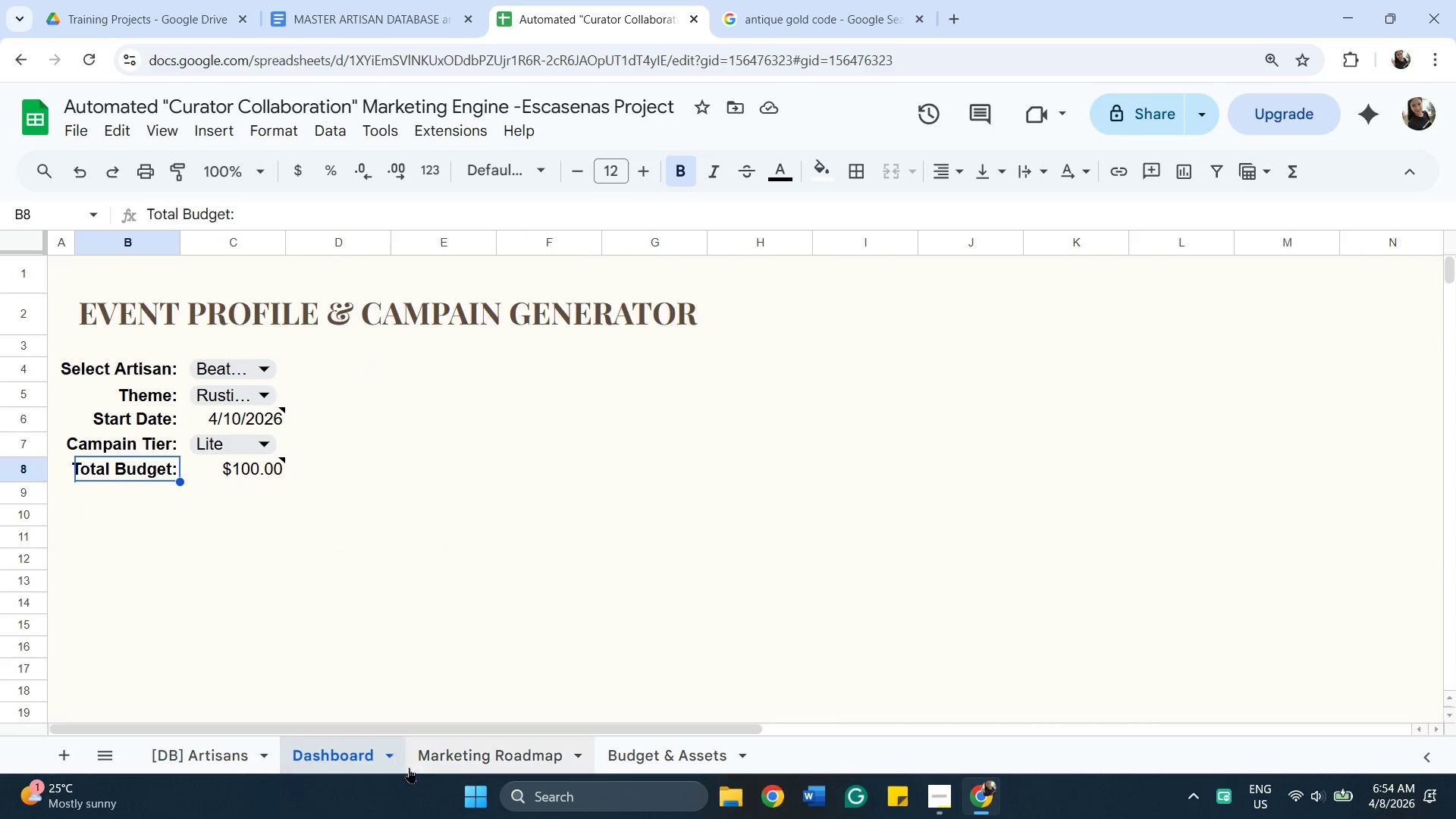 
left_click([479, 769])
 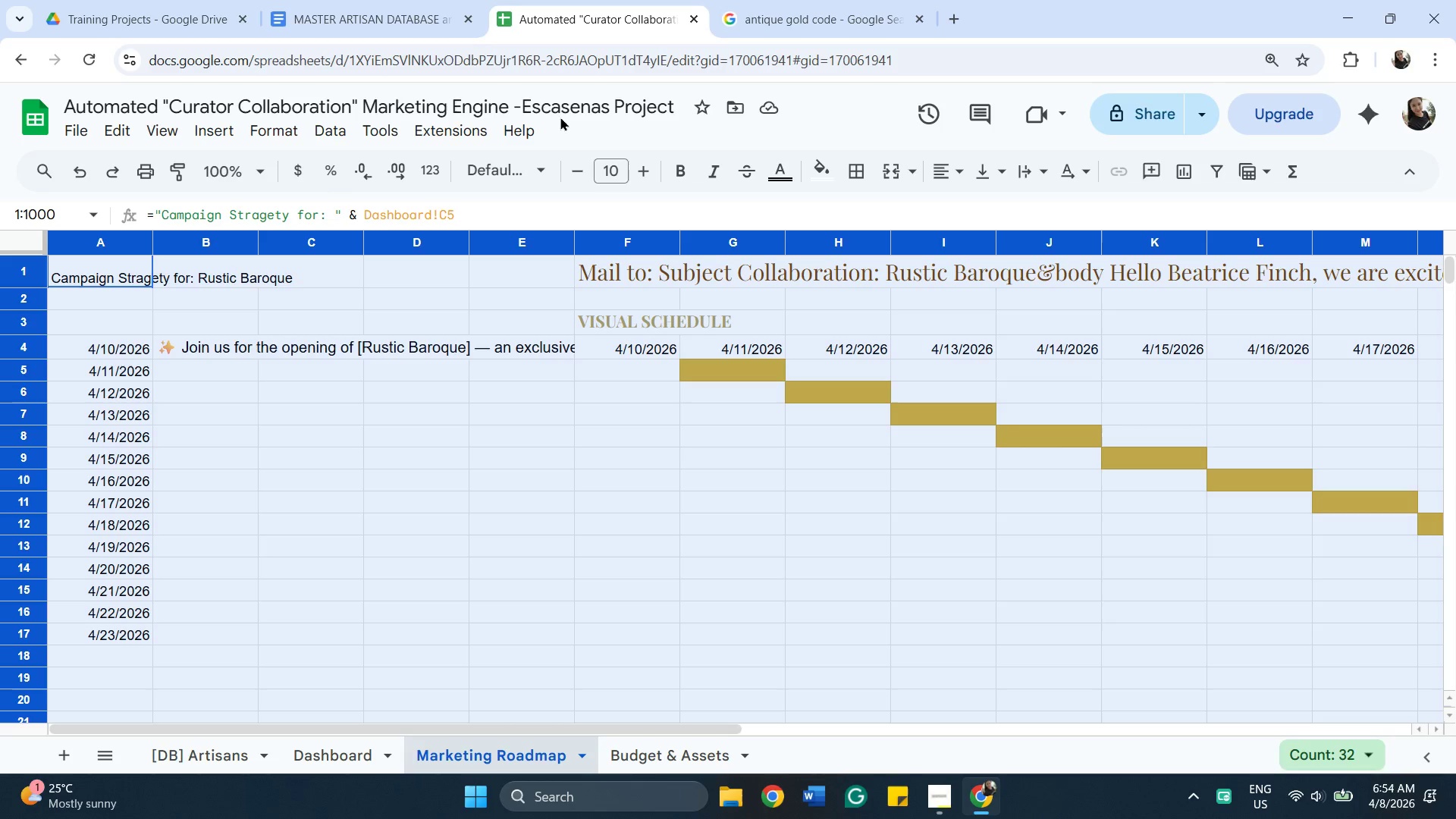 
wait(5.75)
 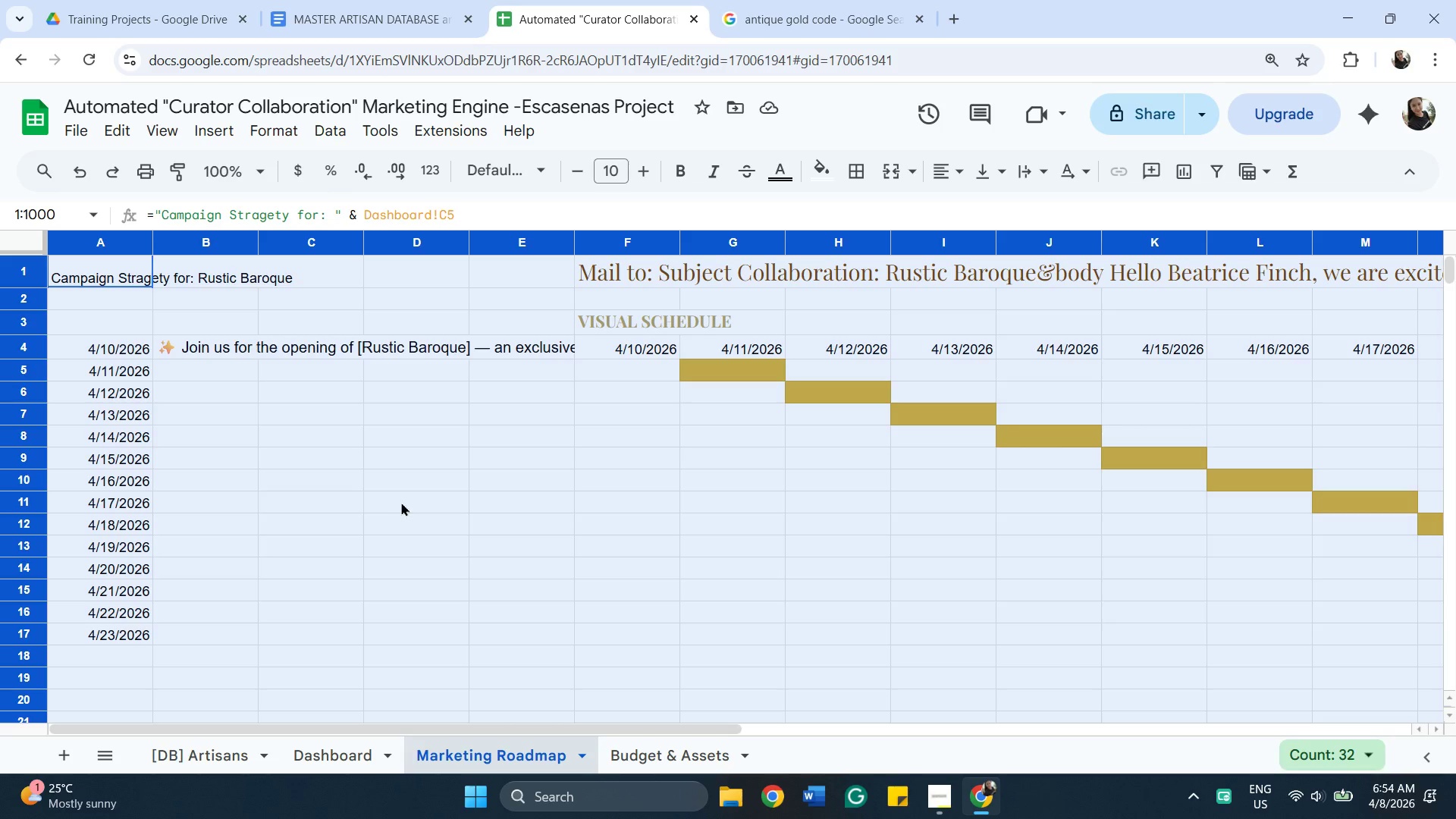 
left_click([821, 176])
 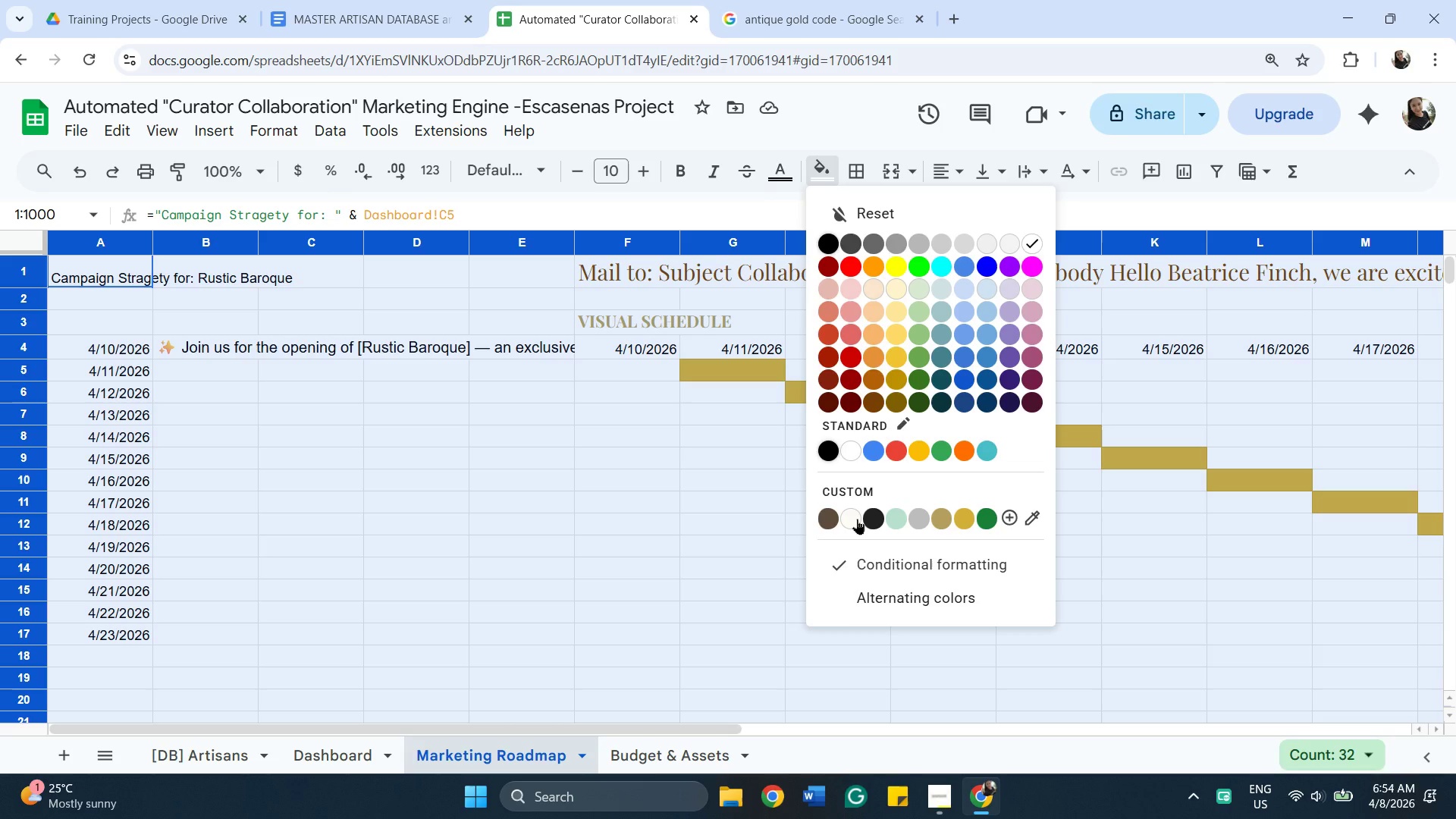 
left_click([857, 519])
 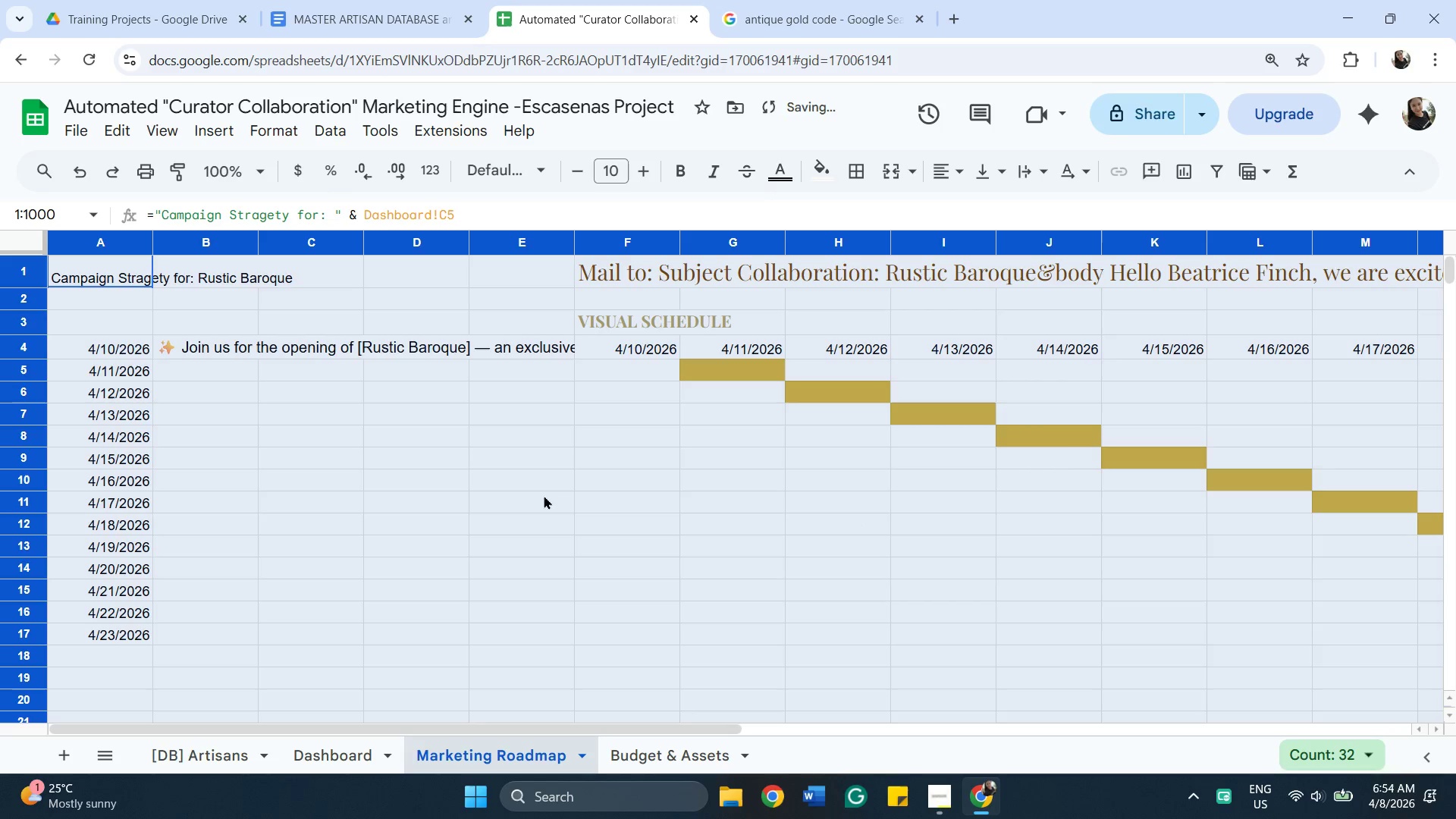 
left_click([504, 485])
 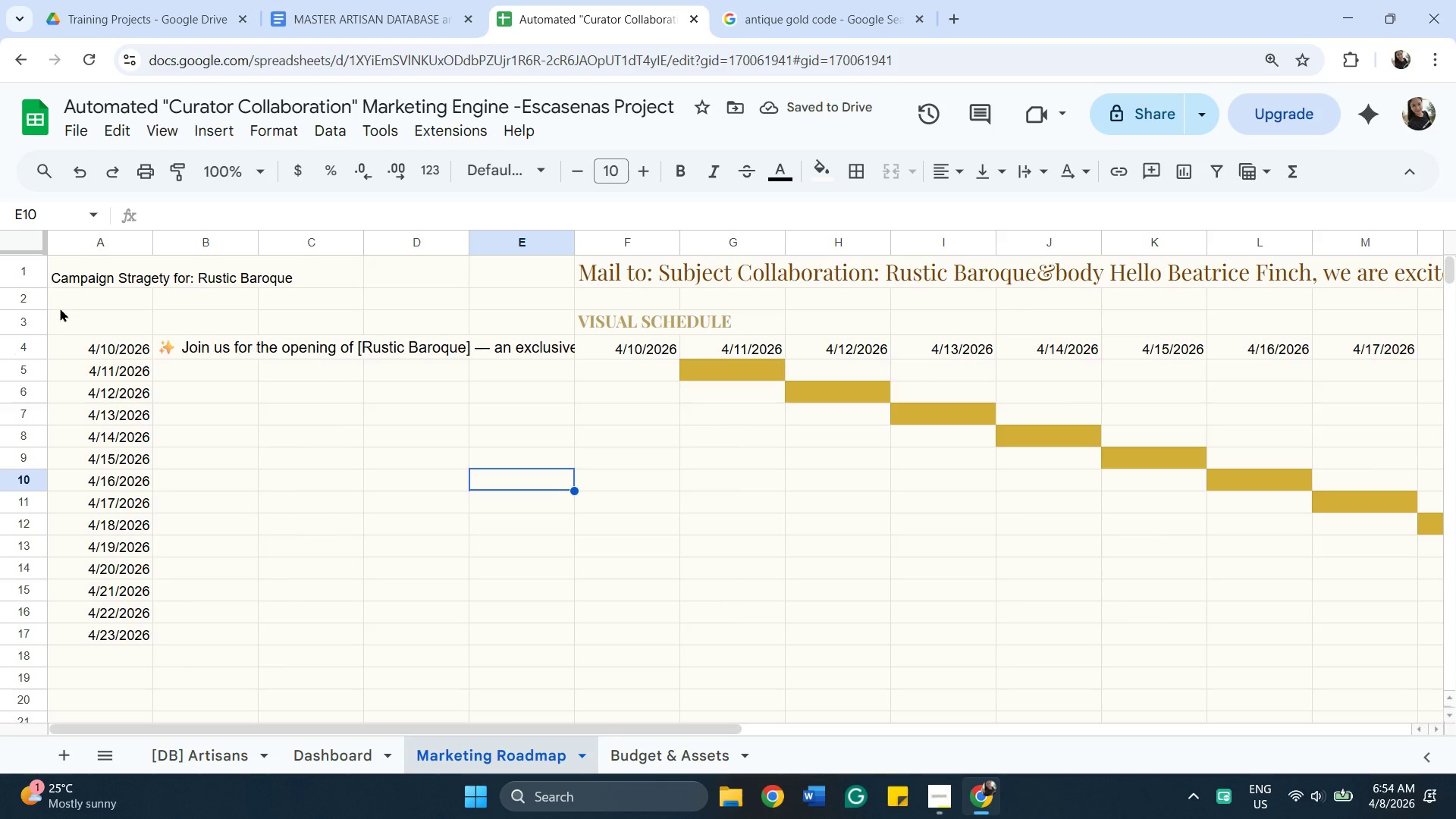 
double_click([74, 274])
 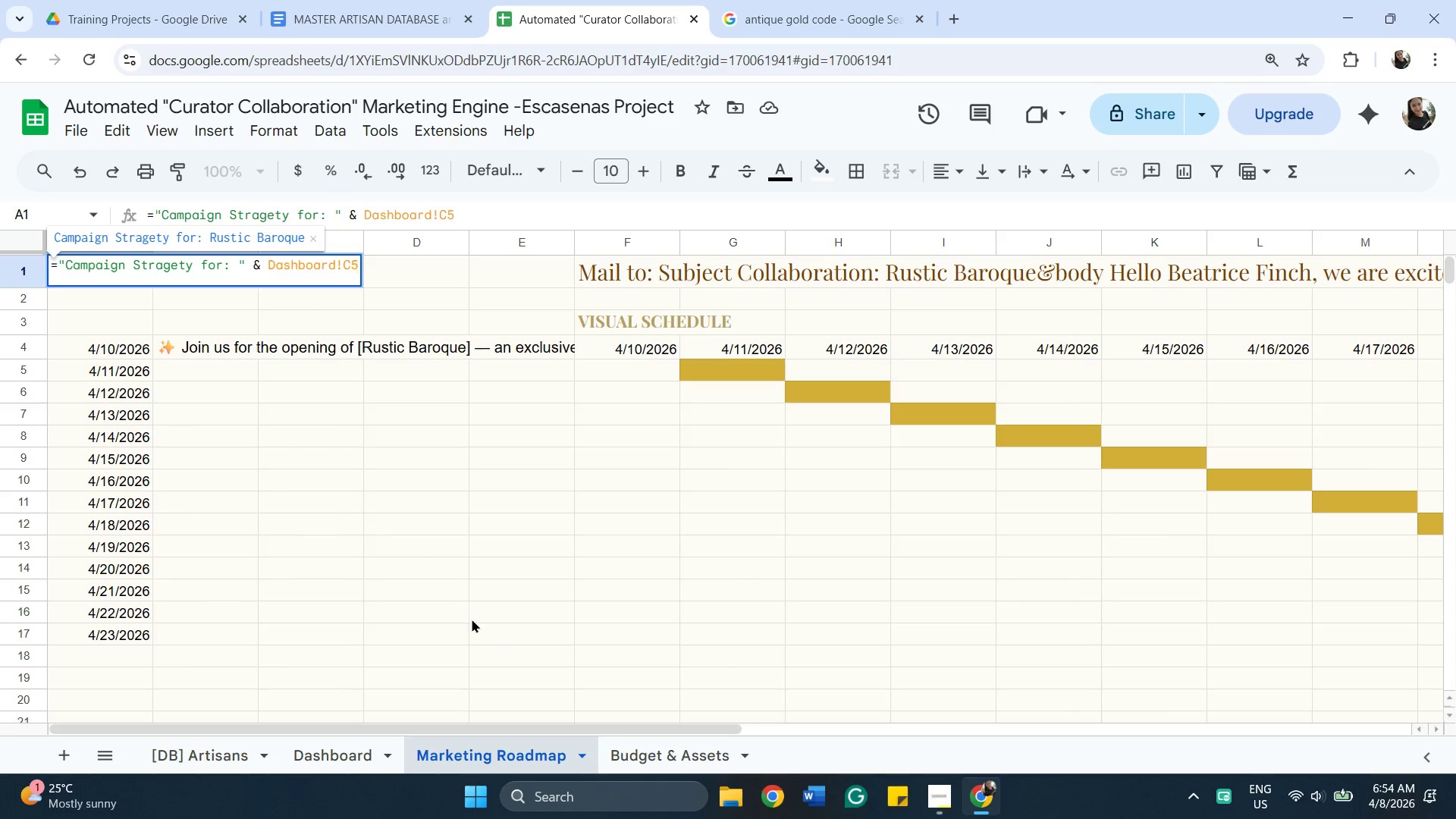 
left_click_drag(start_coordinate=[540, 727], to_coordinate=[767, 767])
 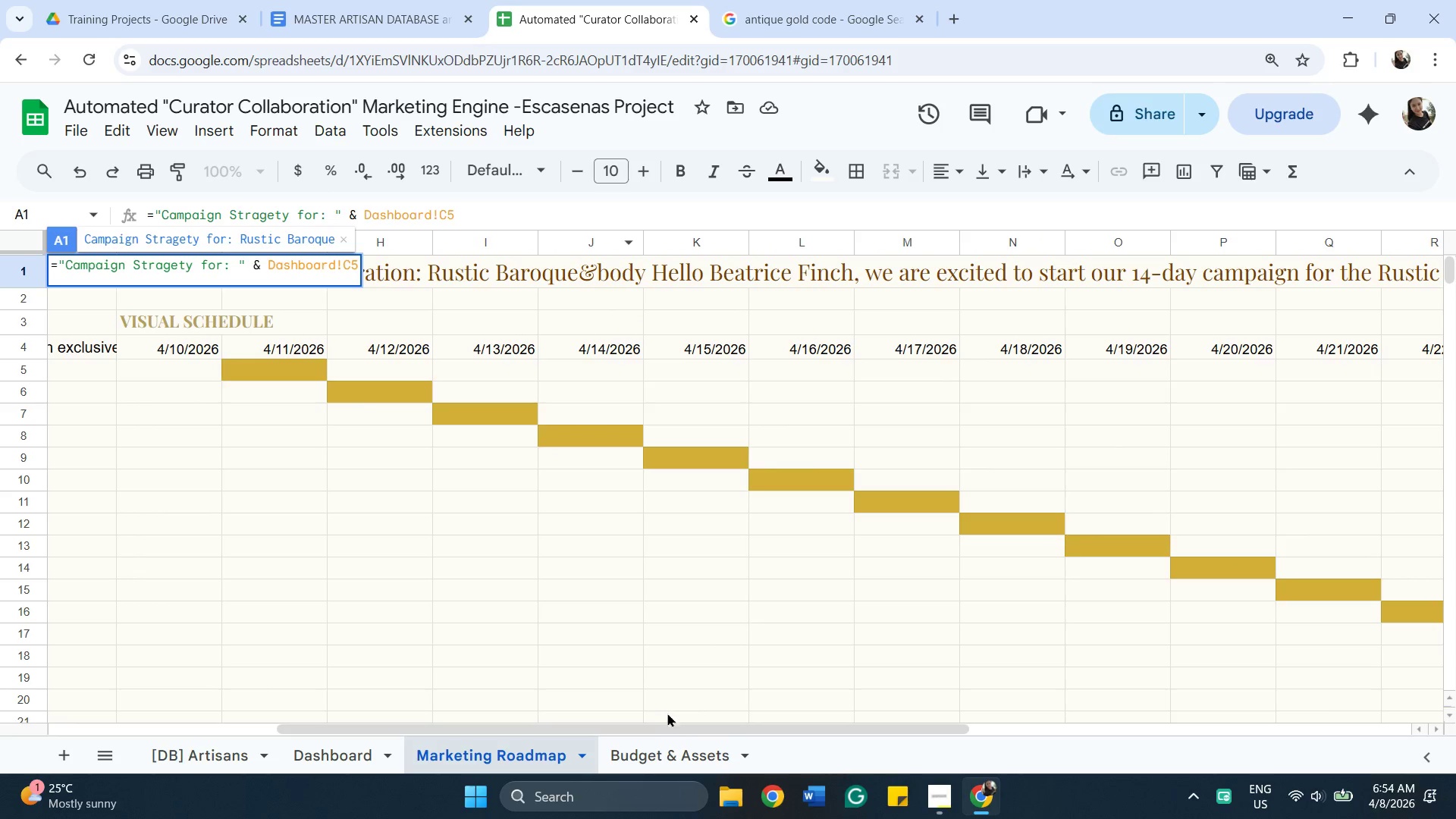 
left_click_drag(start_coordinate=[674, 727], to_coordinate=[416, 630])
 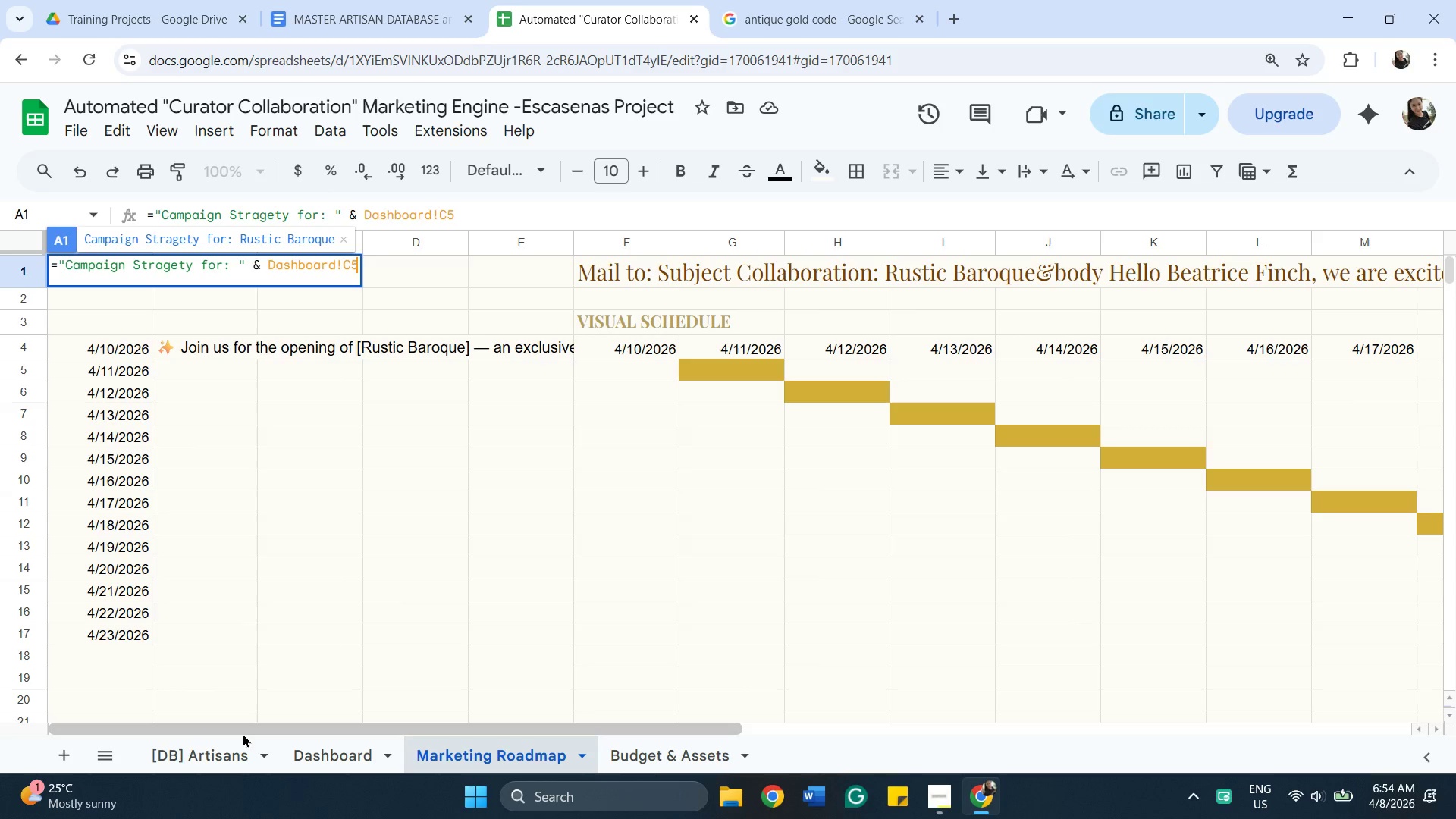 
wait(6.58)
 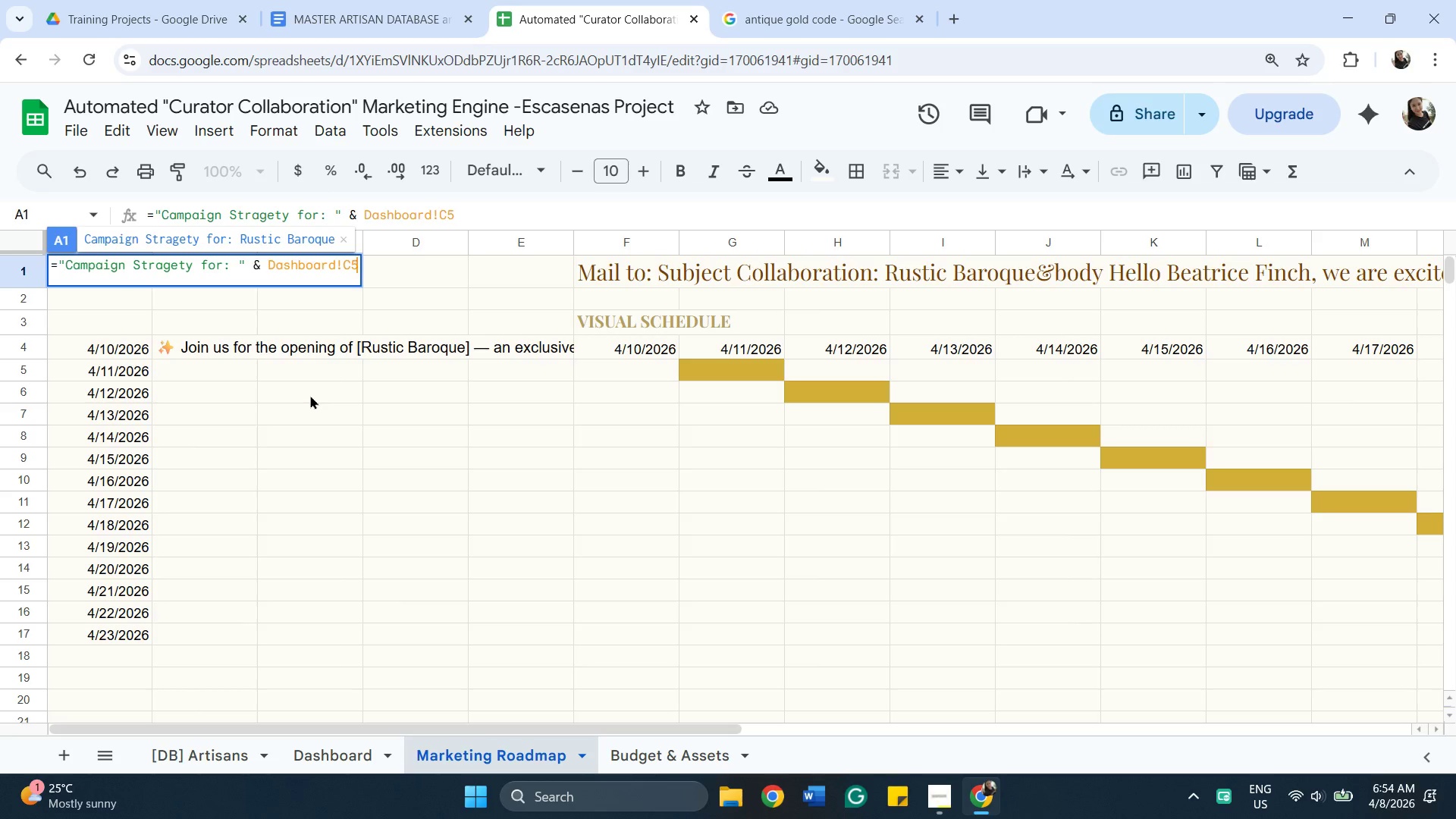 
left_click([315, 752])
 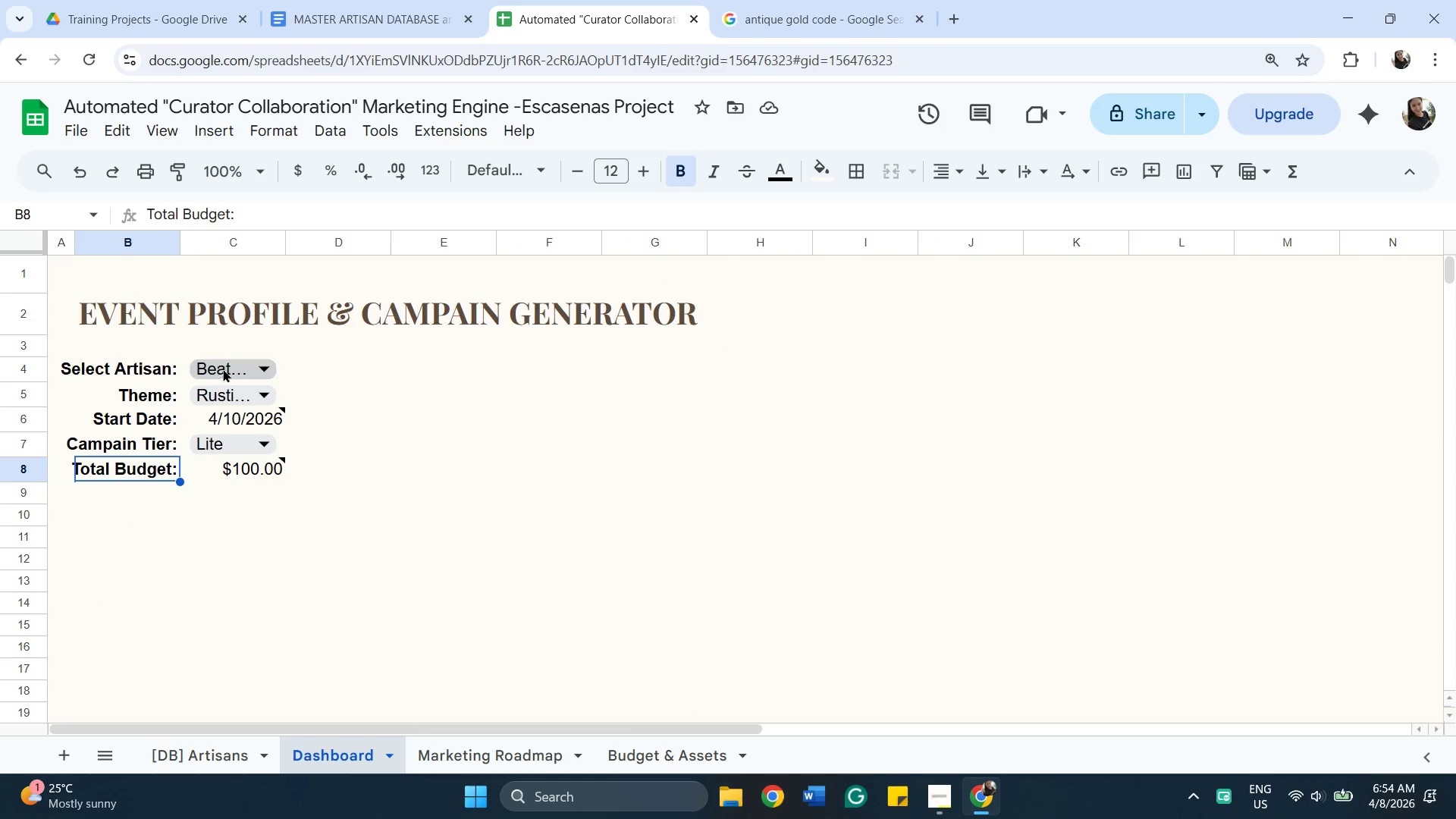 
left_click([228, 399])
 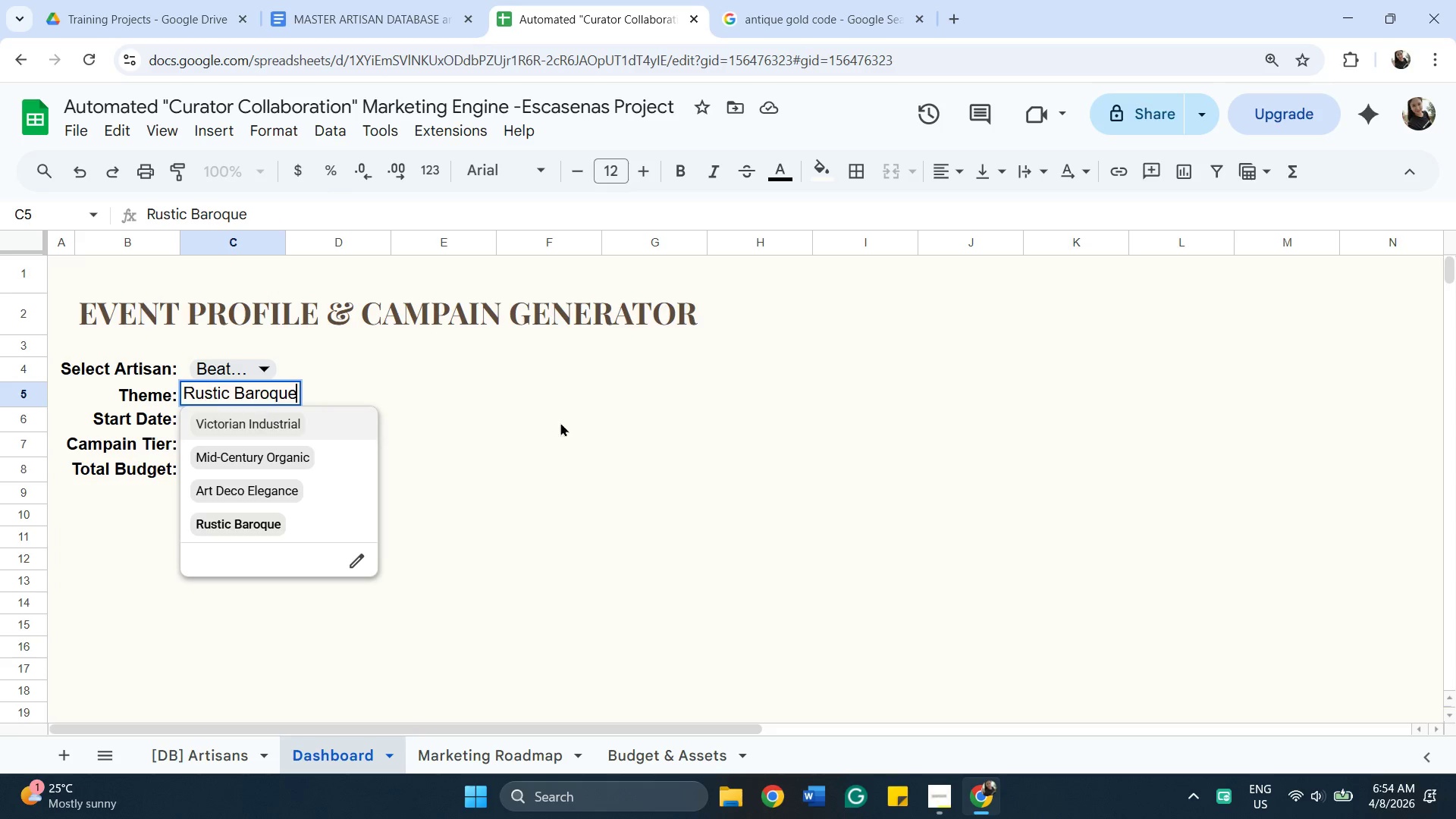 
left_click([673, 451])
 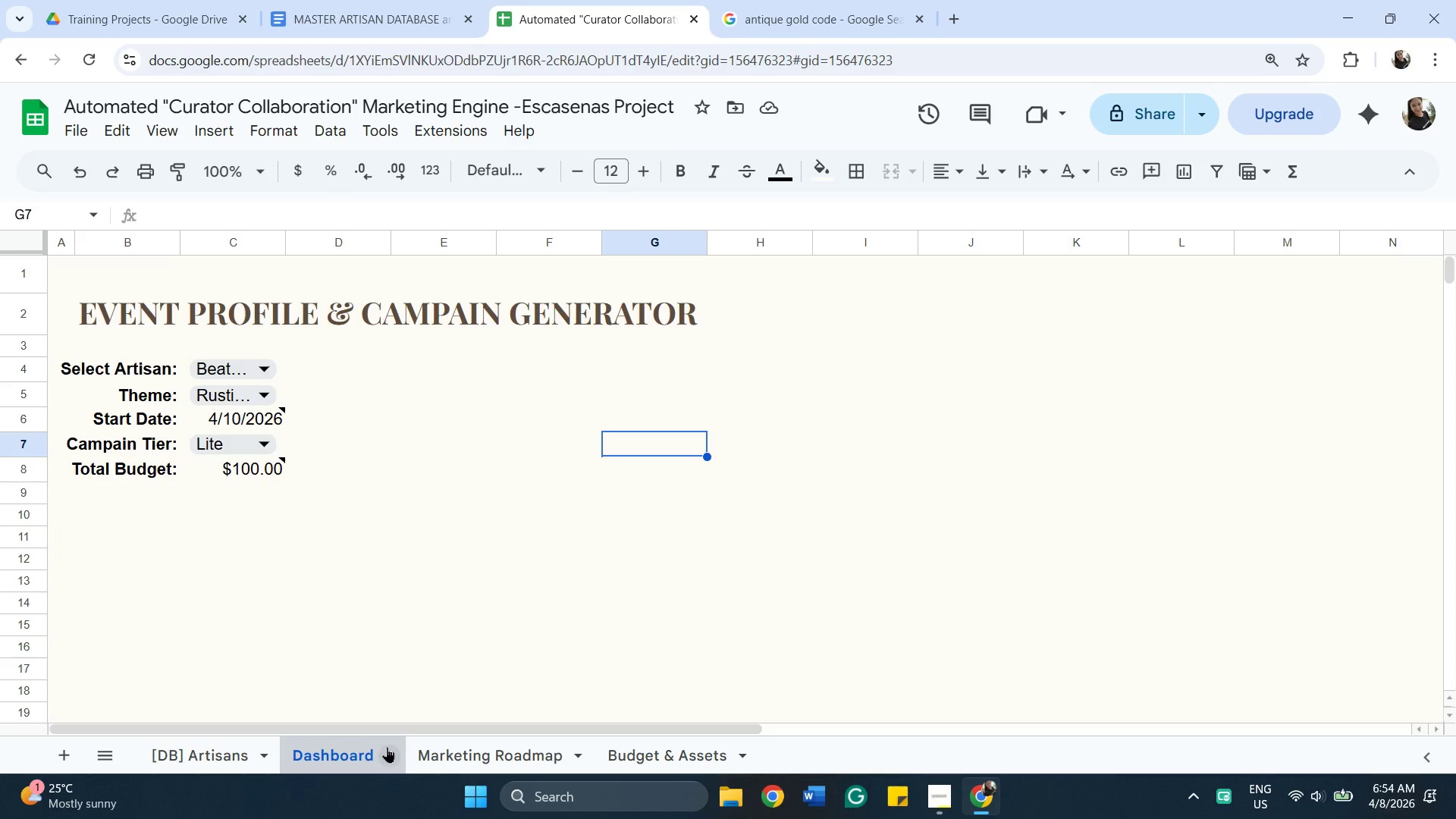 
left_click_drag(start_coordinate=[448, 755], to_coordinate=[444, 761])
 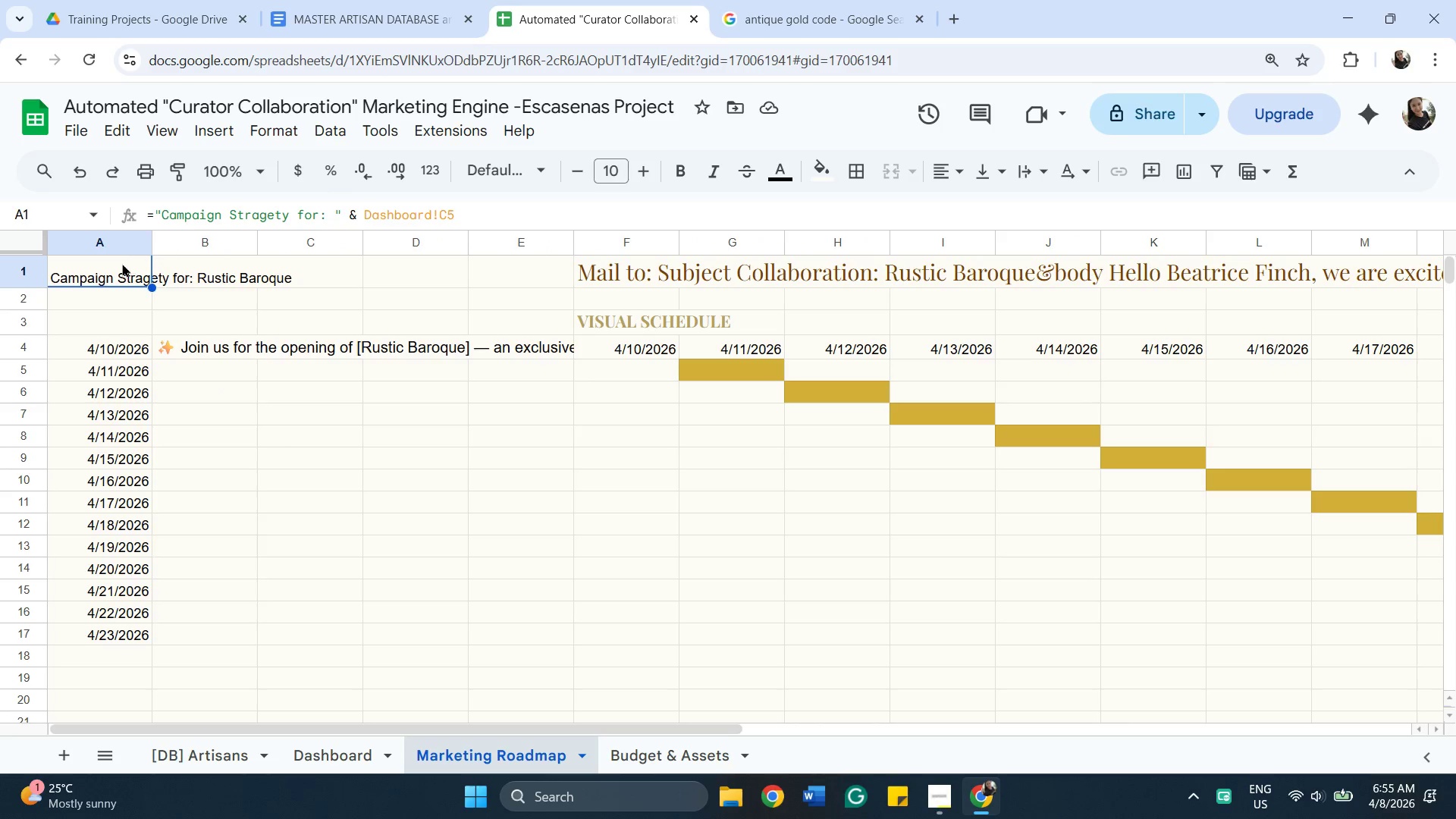 
double_click([122, 263])
 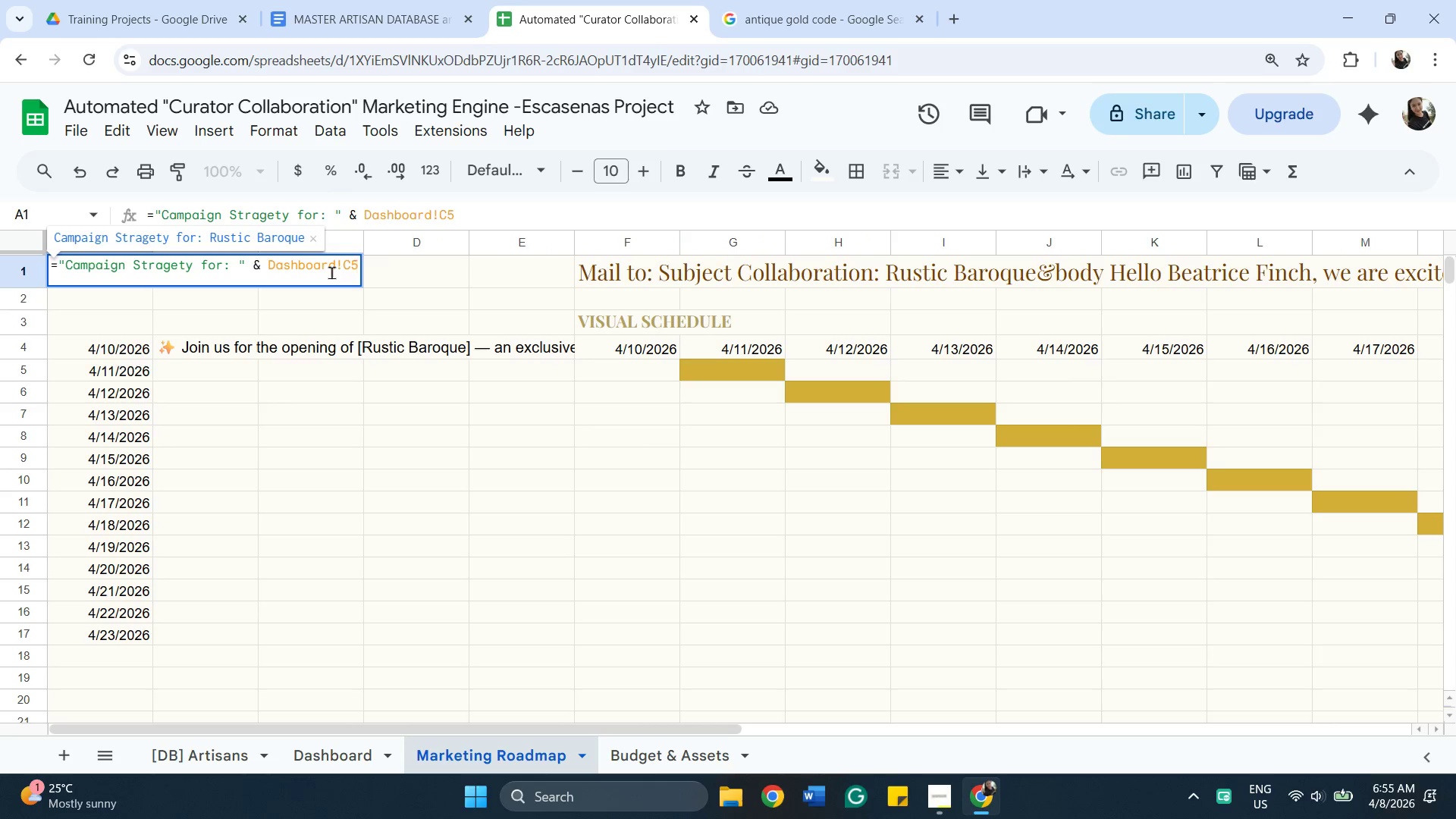 
key(Backspace)
 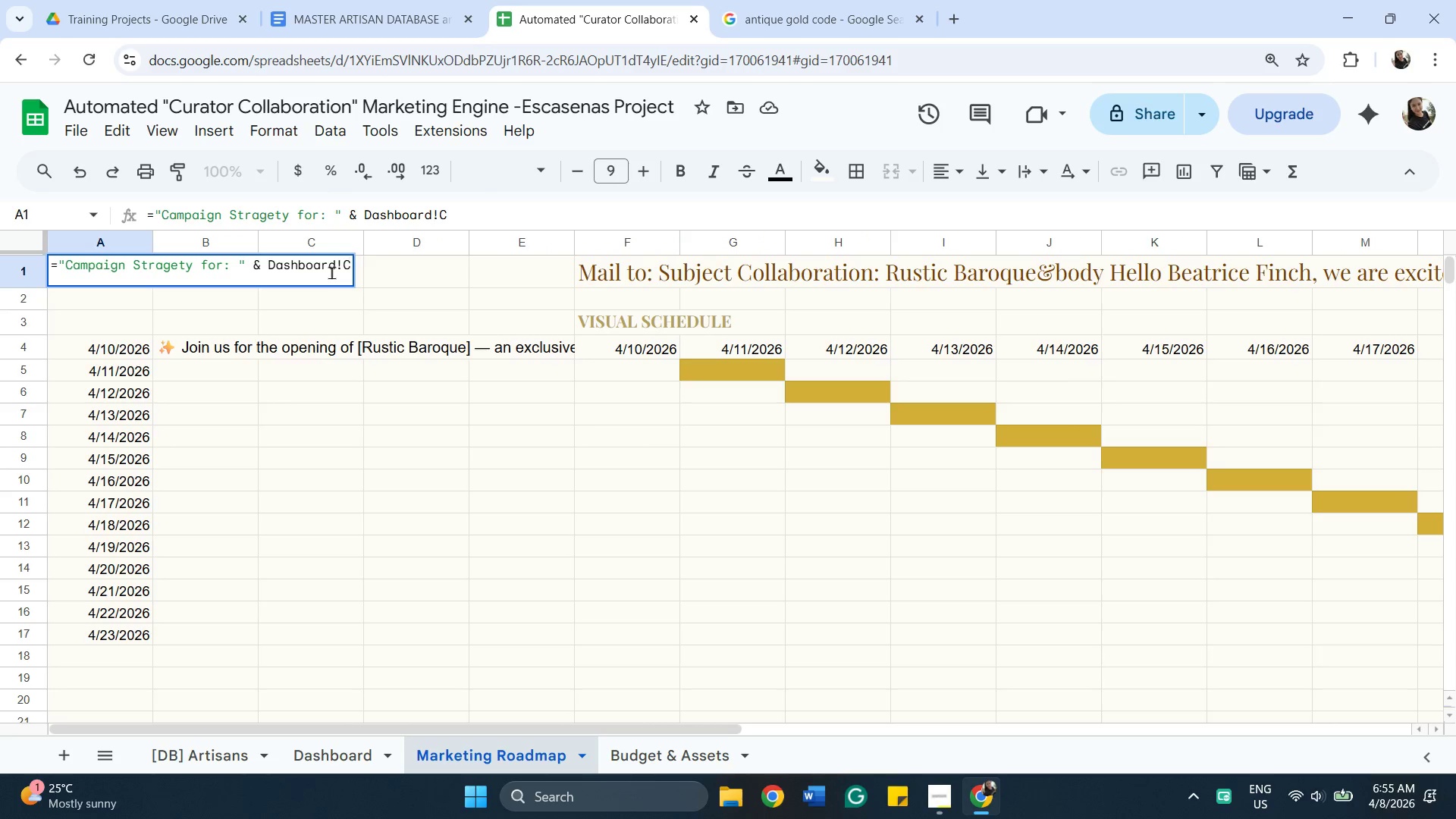 
key(4)
 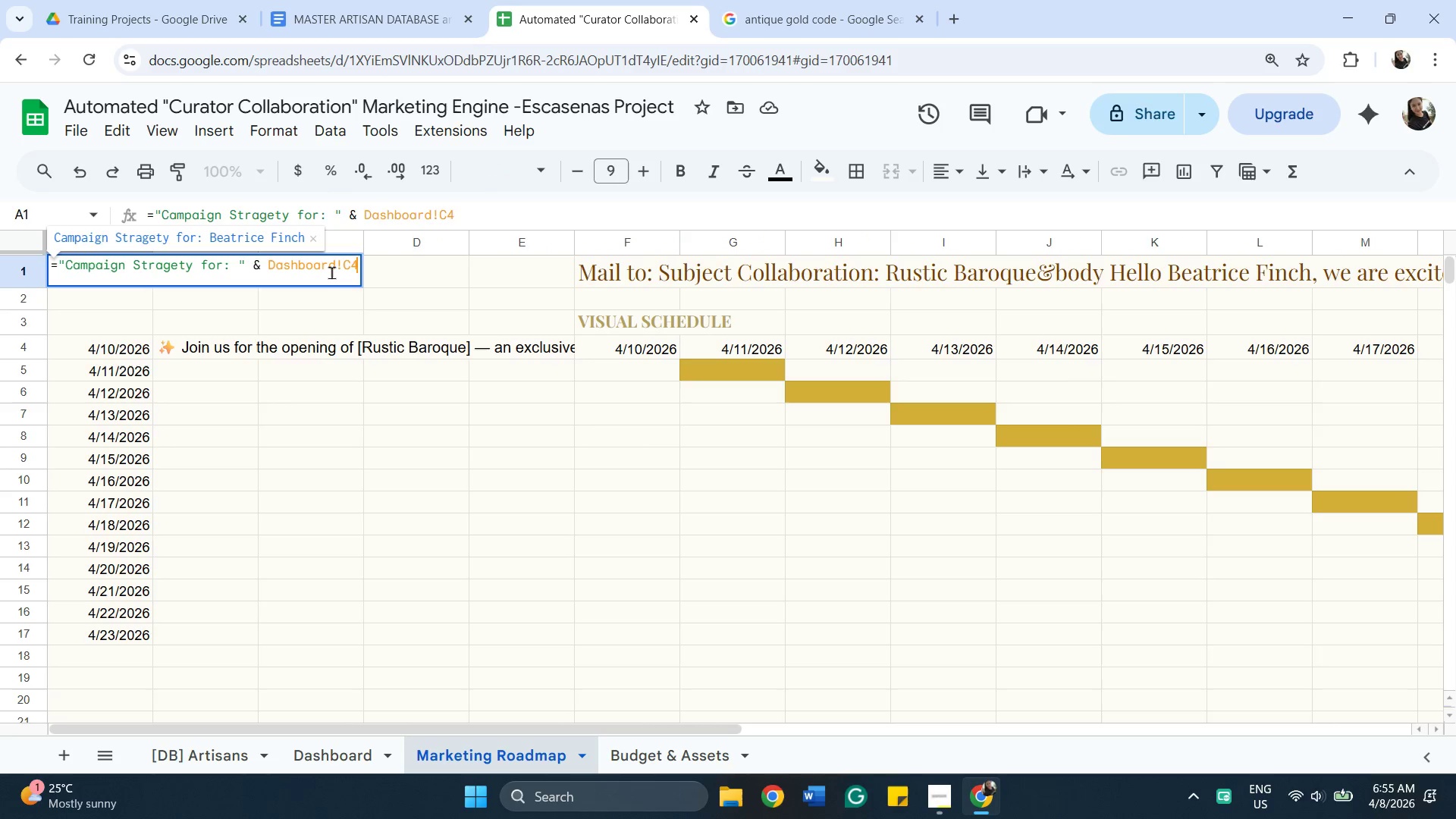 
key(Enter)
 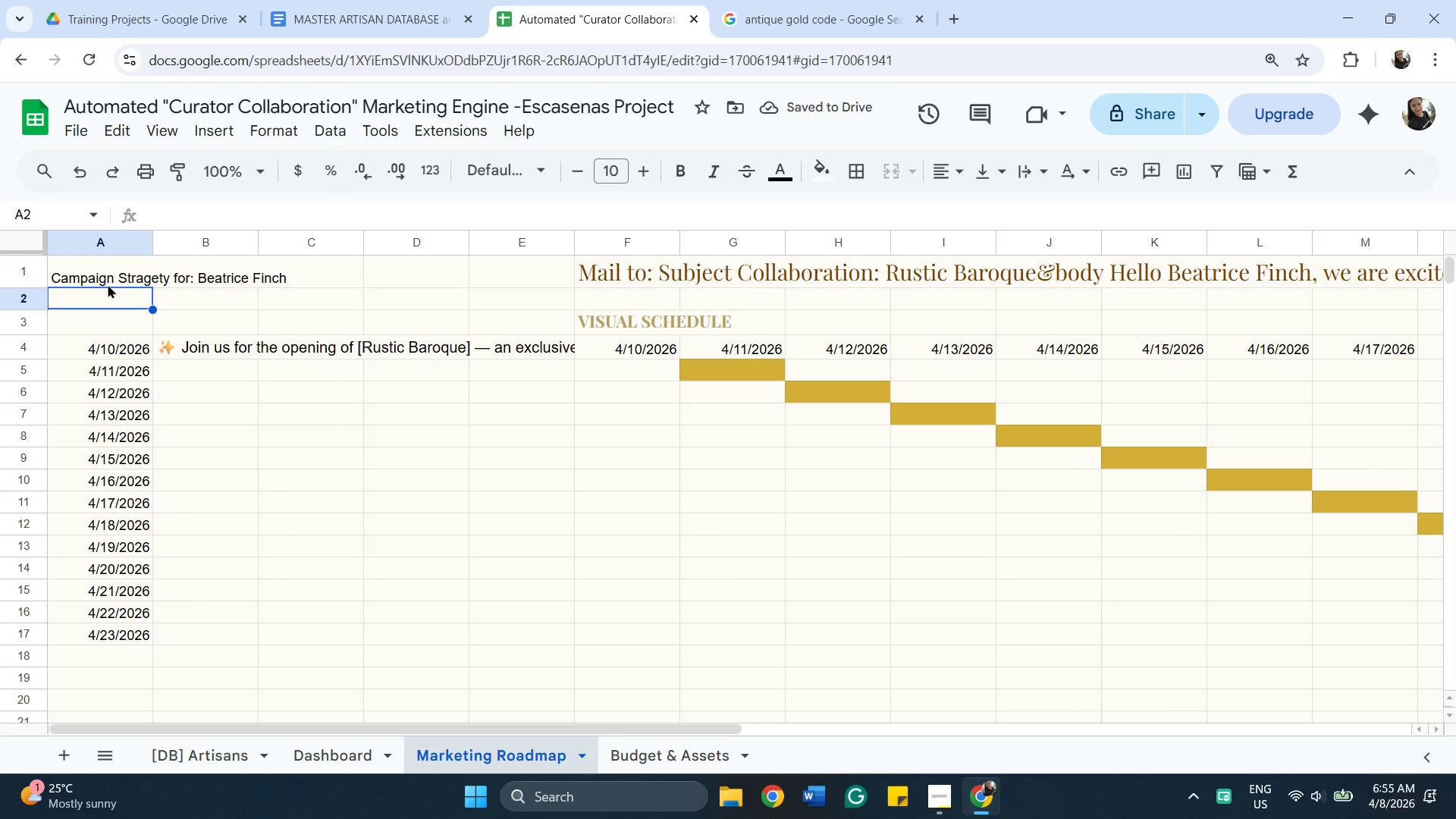 
double_click([114, 275])
 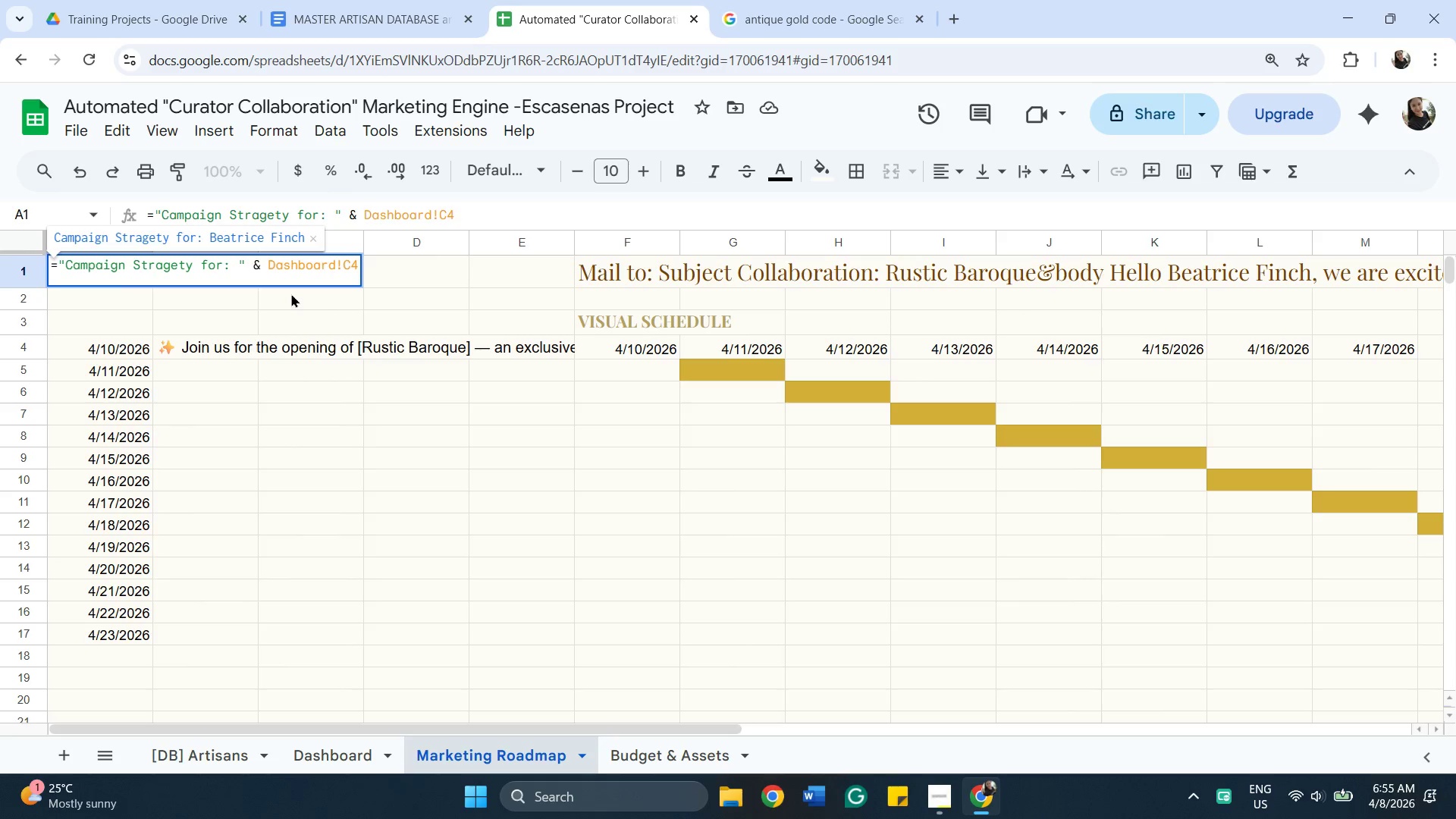 
wait(5.8)
 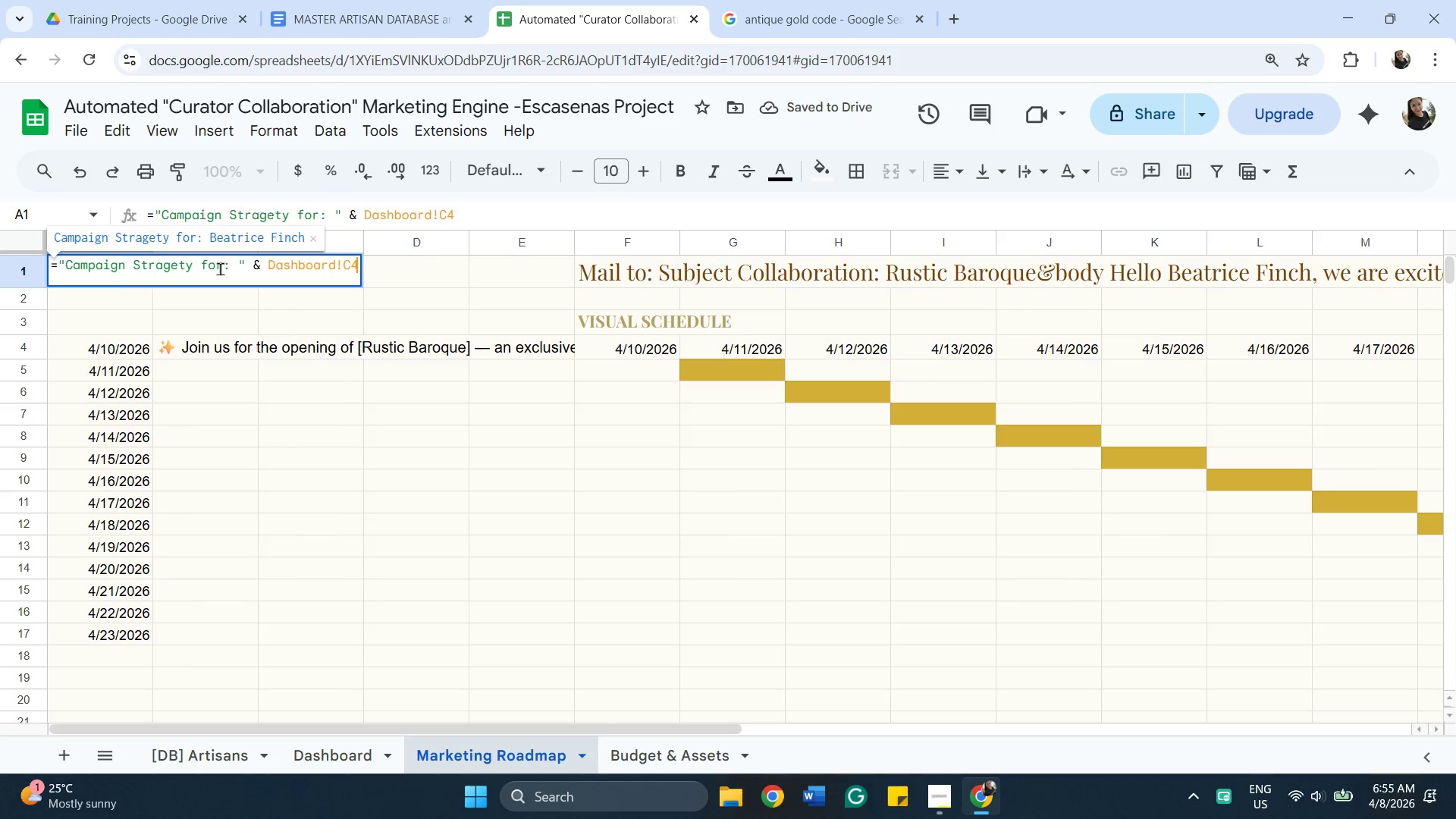 
left_click([355, 403])
 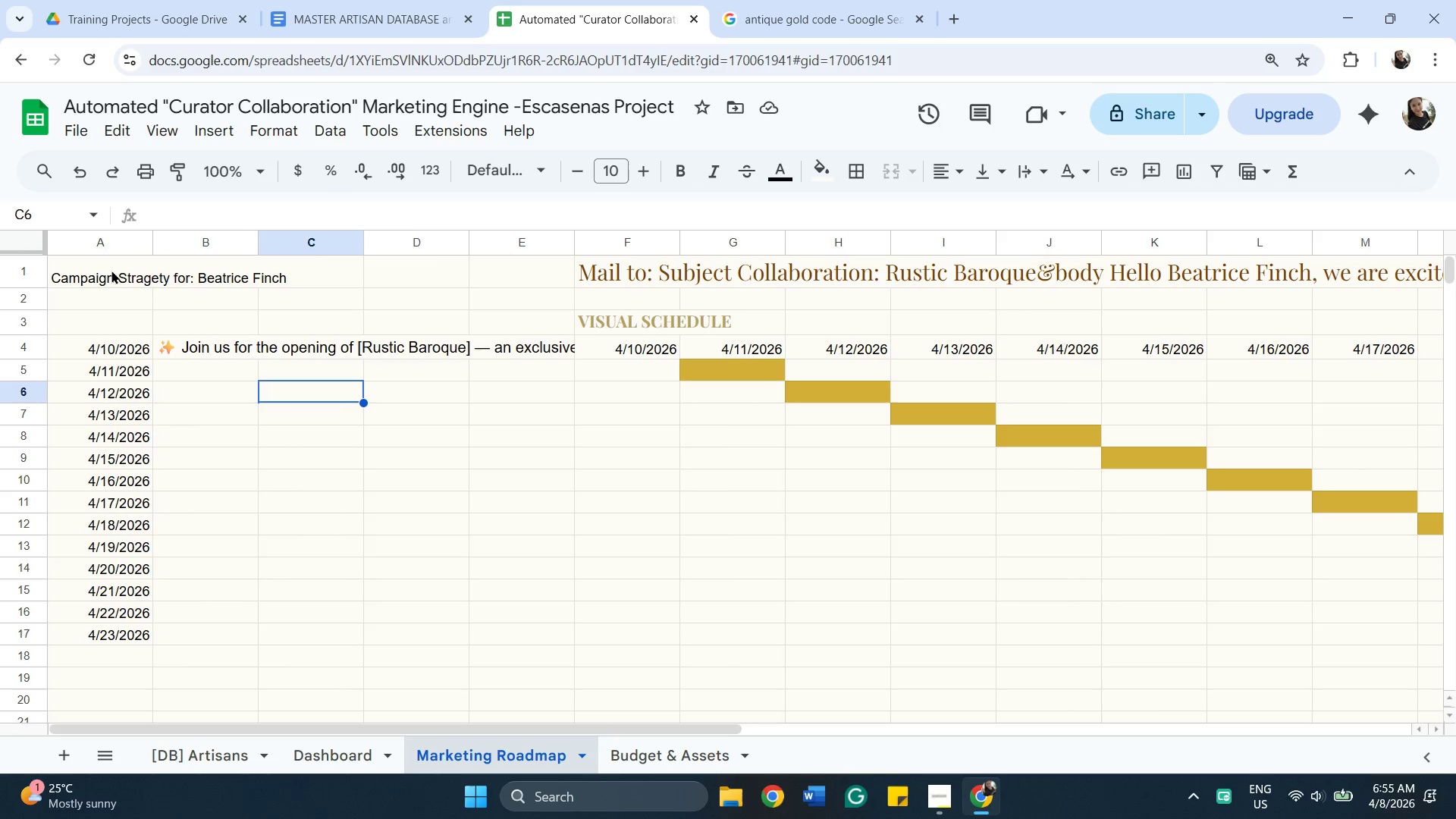 
left_click([110, 271])
 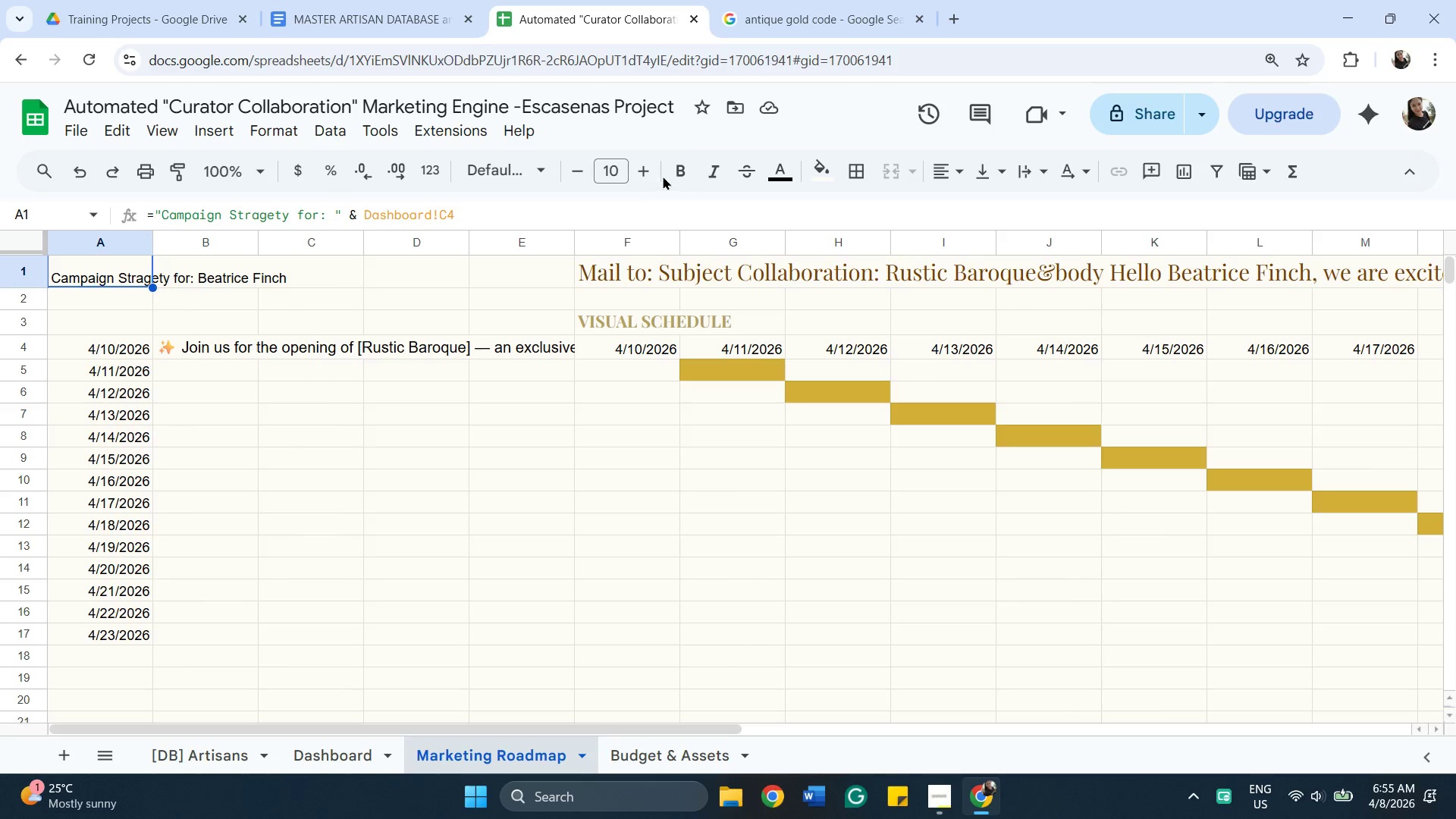 
left_click([679, 168])
 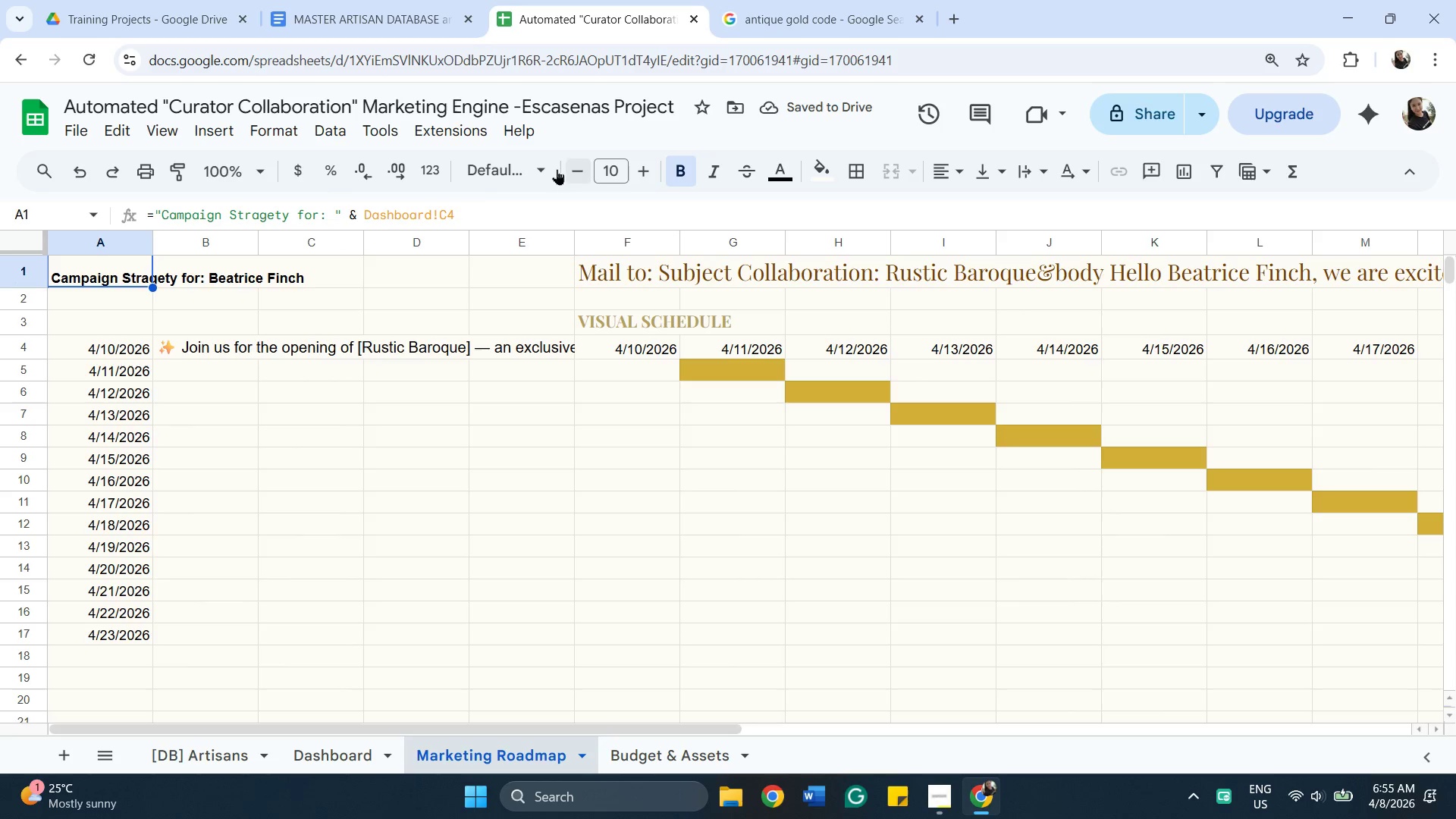 
wait(6.58)
 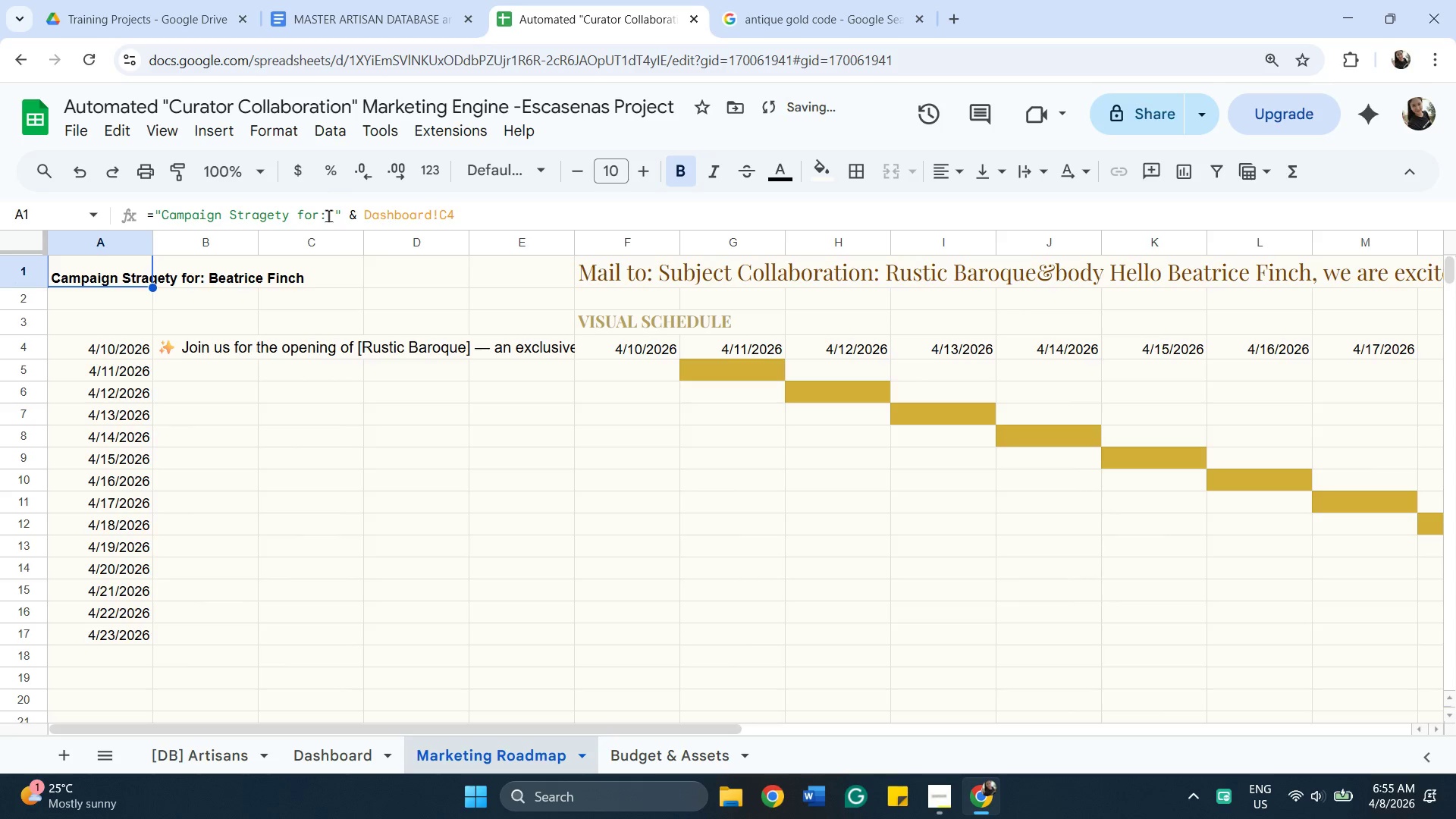 
left_click([547, 378])
 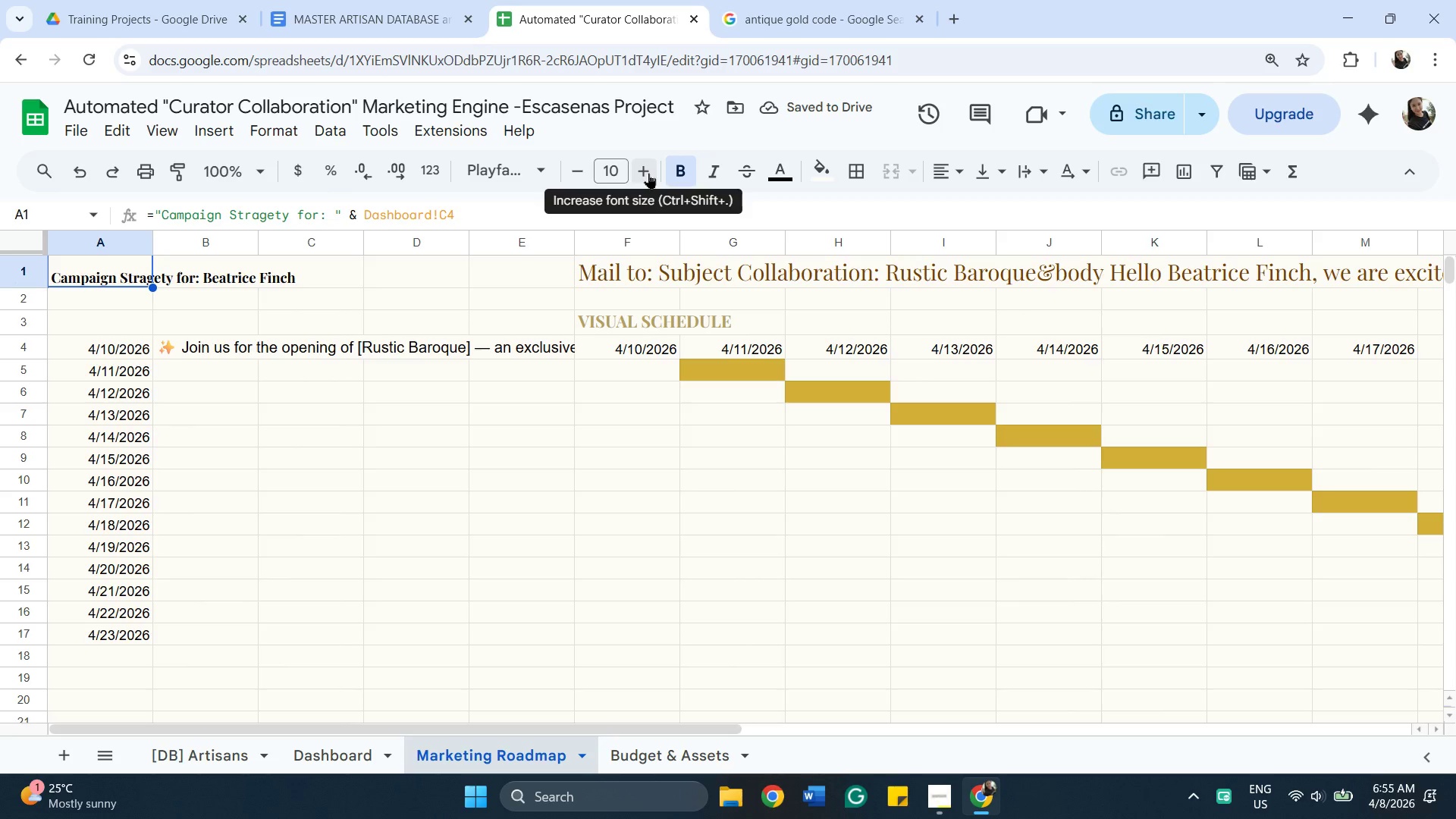 
double_click([648, 173])
 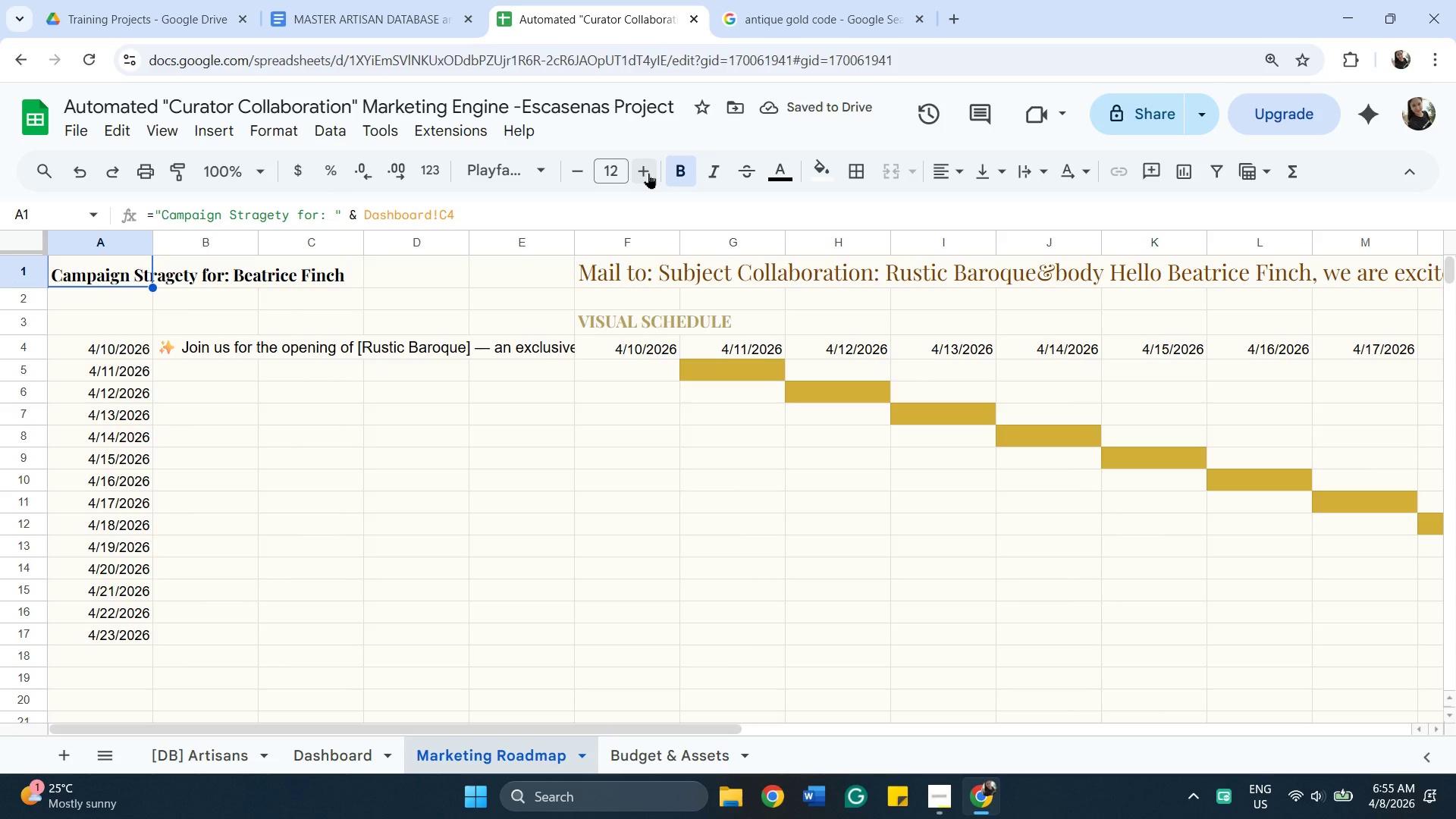 
left_click([648, 173])
 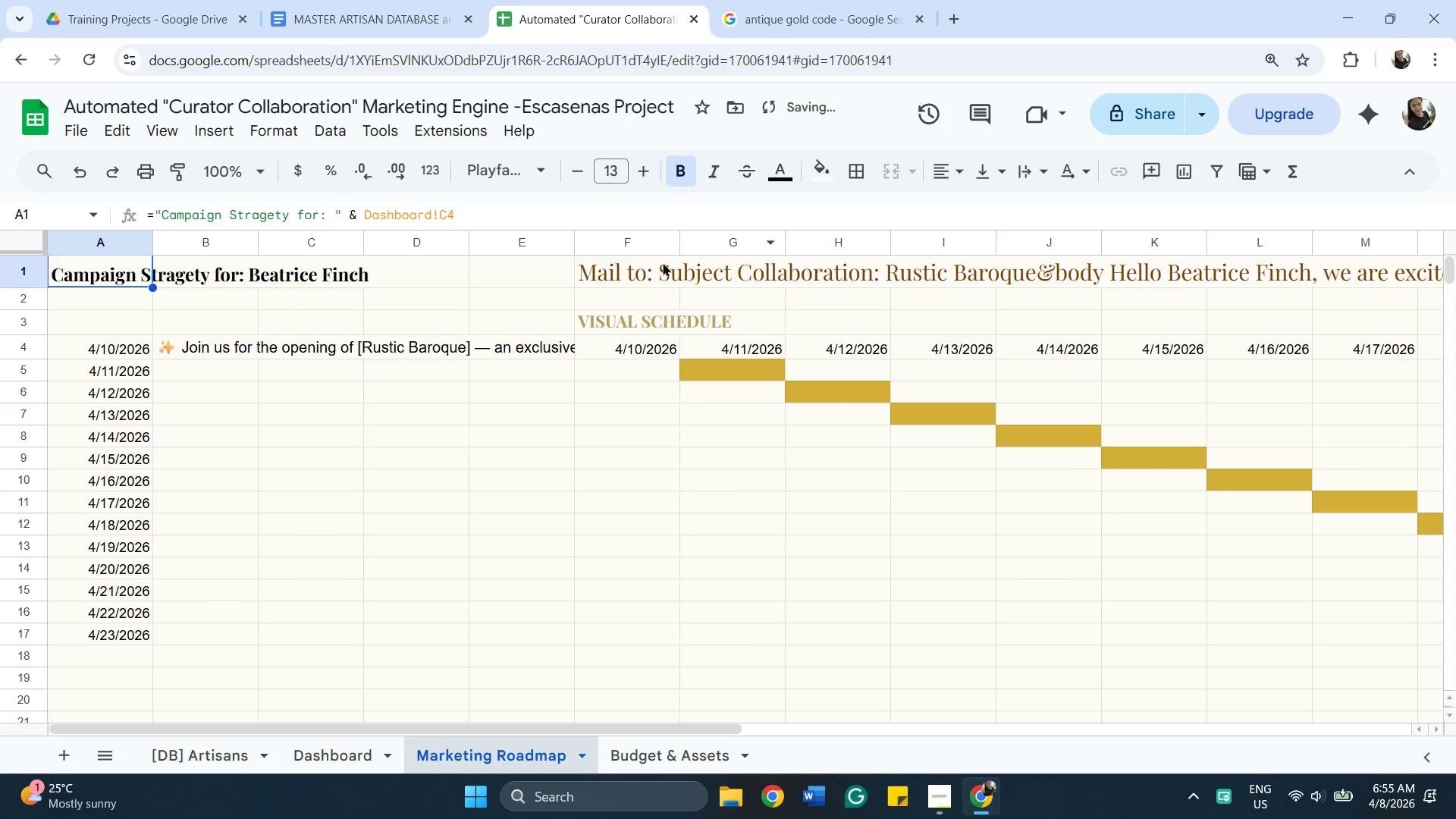 
left_click([628, 271])
 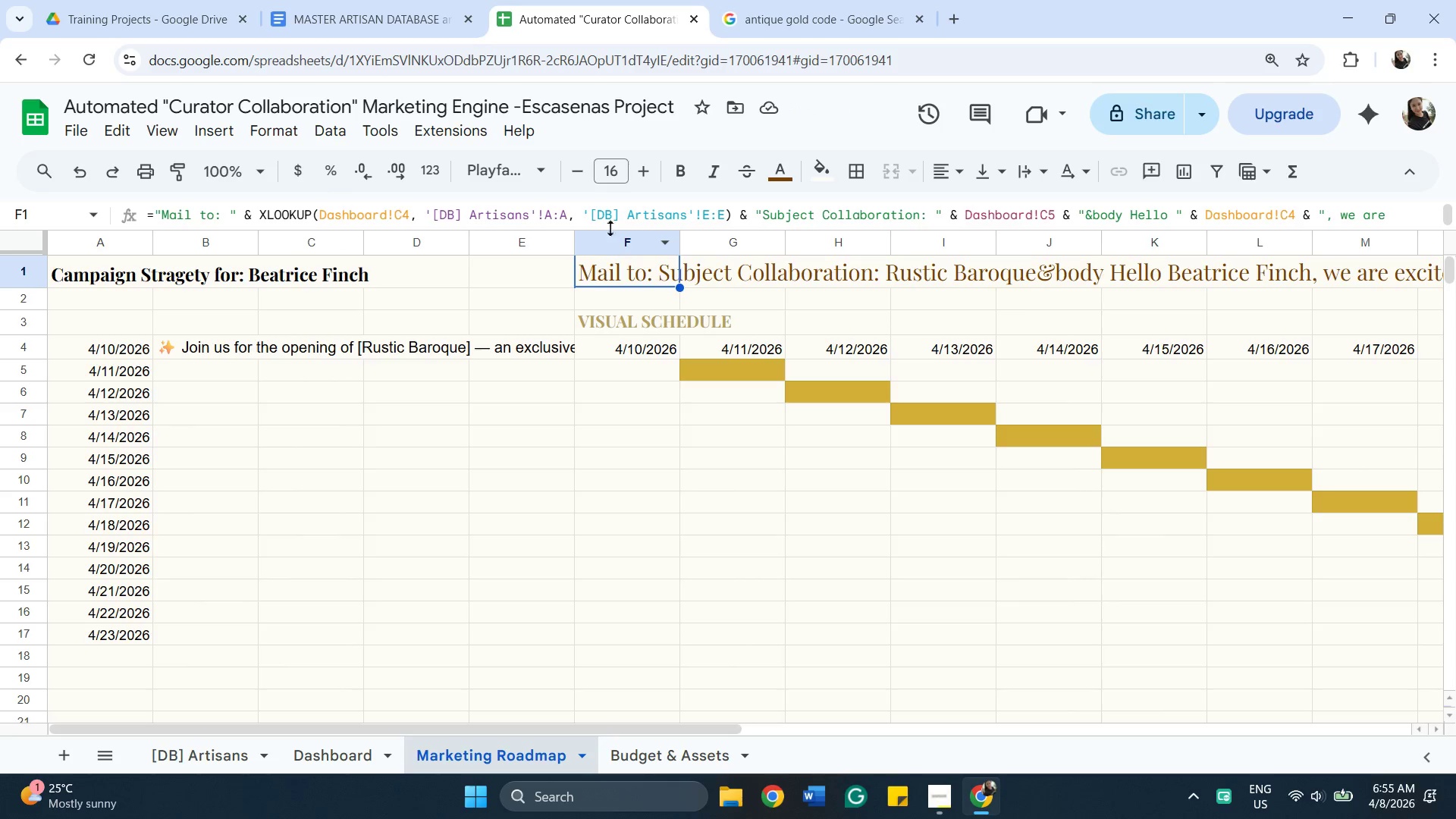 
wait(5.36)
 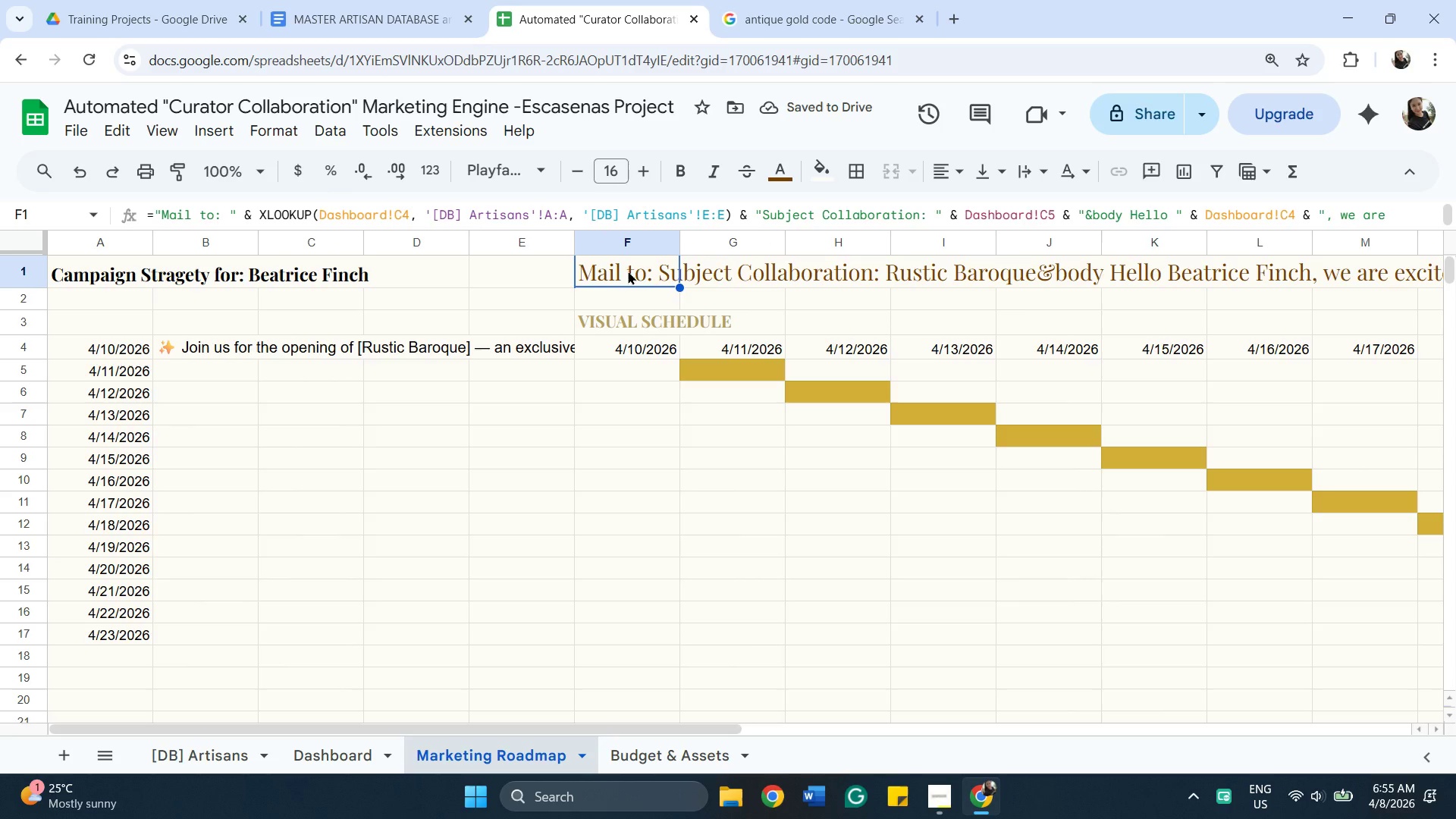 
left_click([72, 269])
 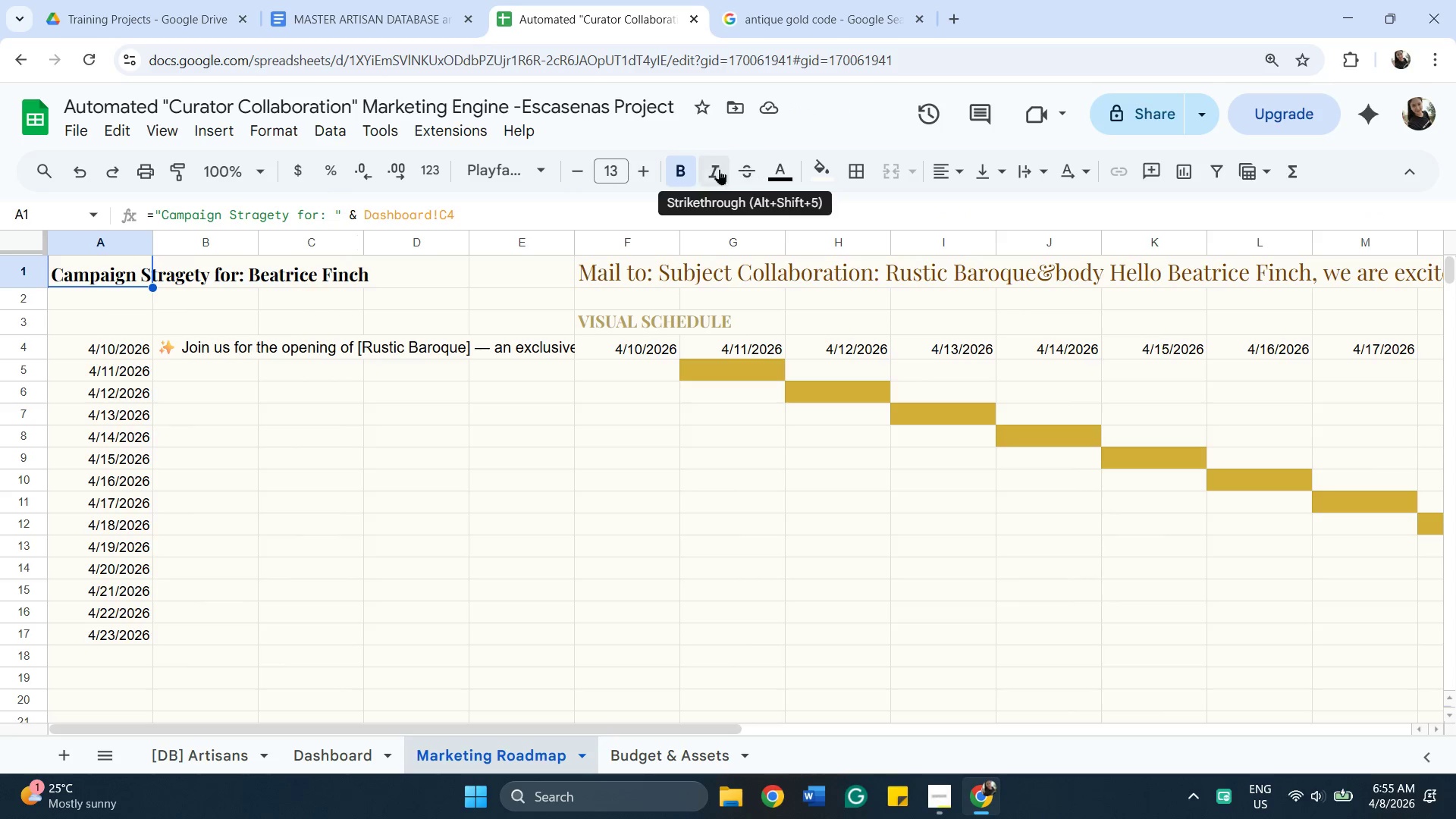 
double_click([646, 171])
 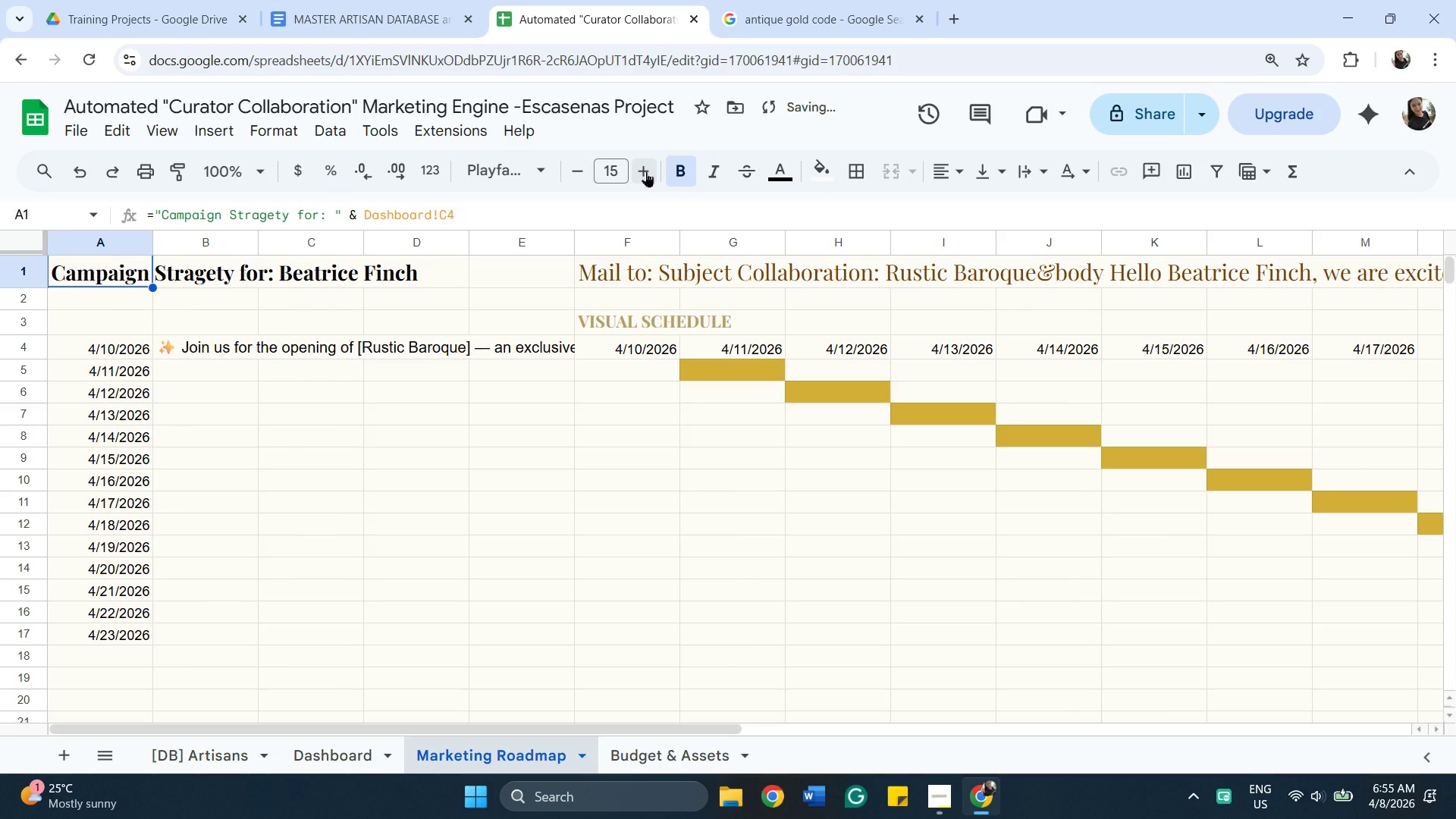 
left_click([646, 171])
 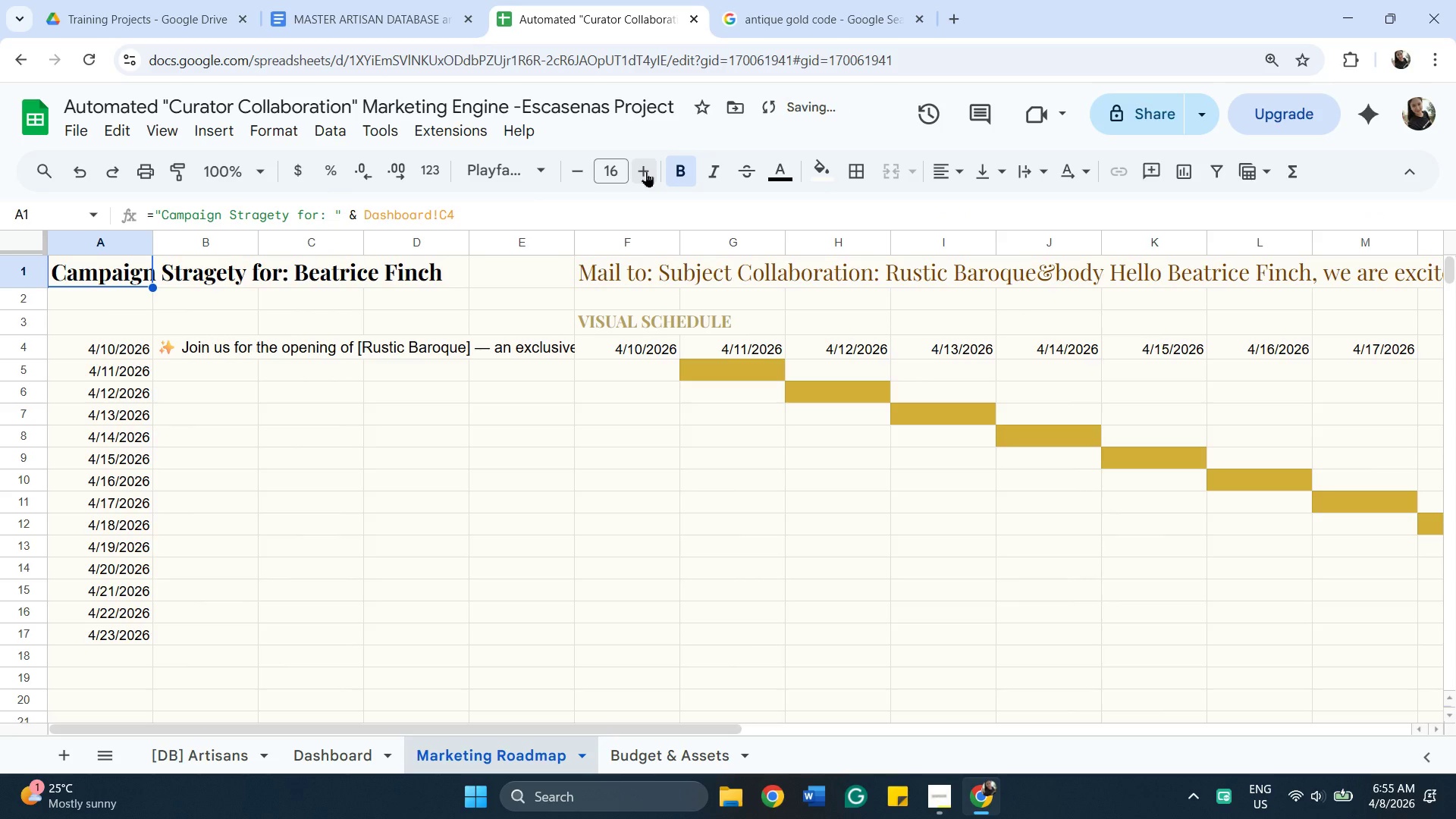 
left_click([646, 171])
 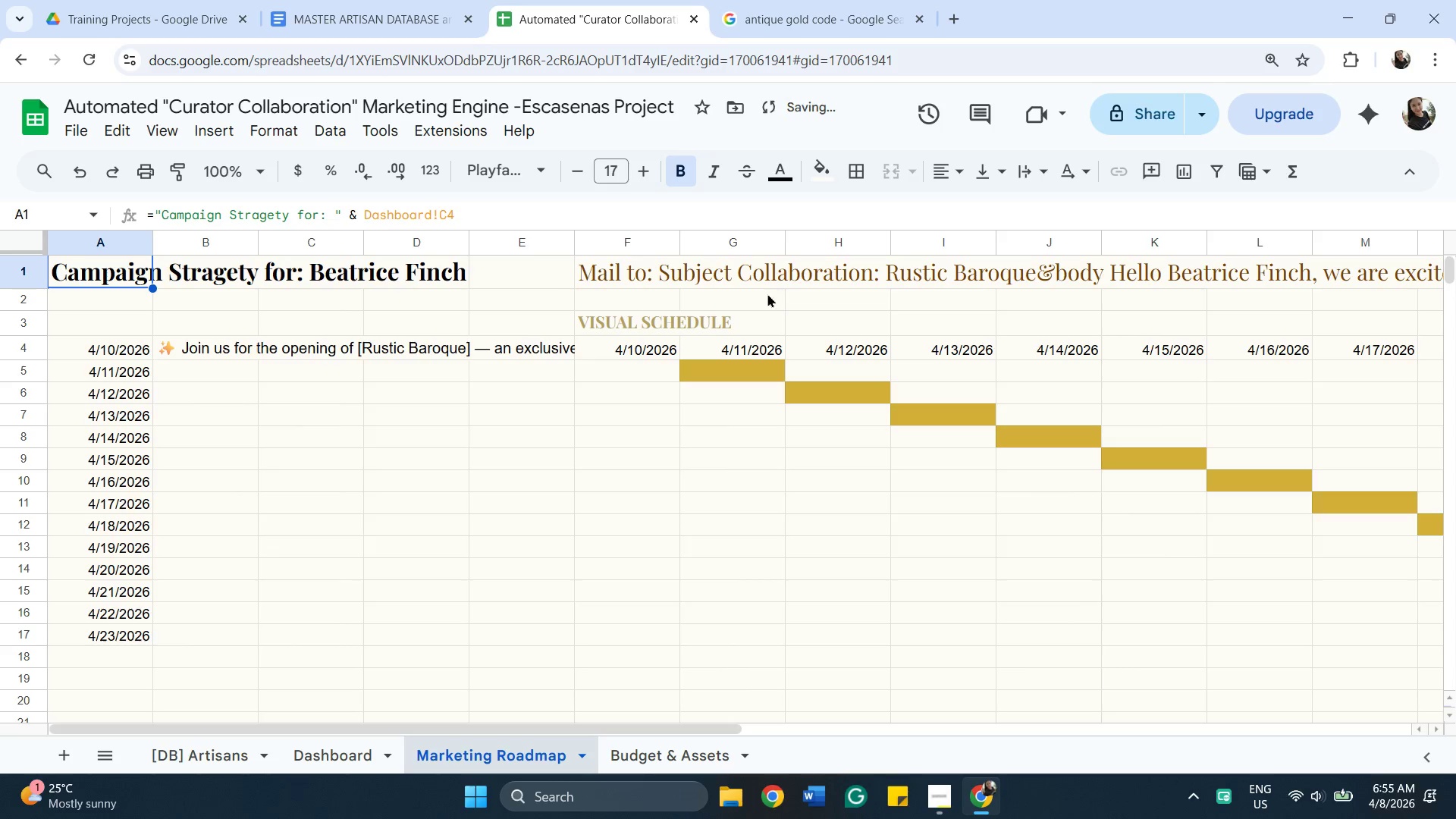 
left_click([576, 162])
 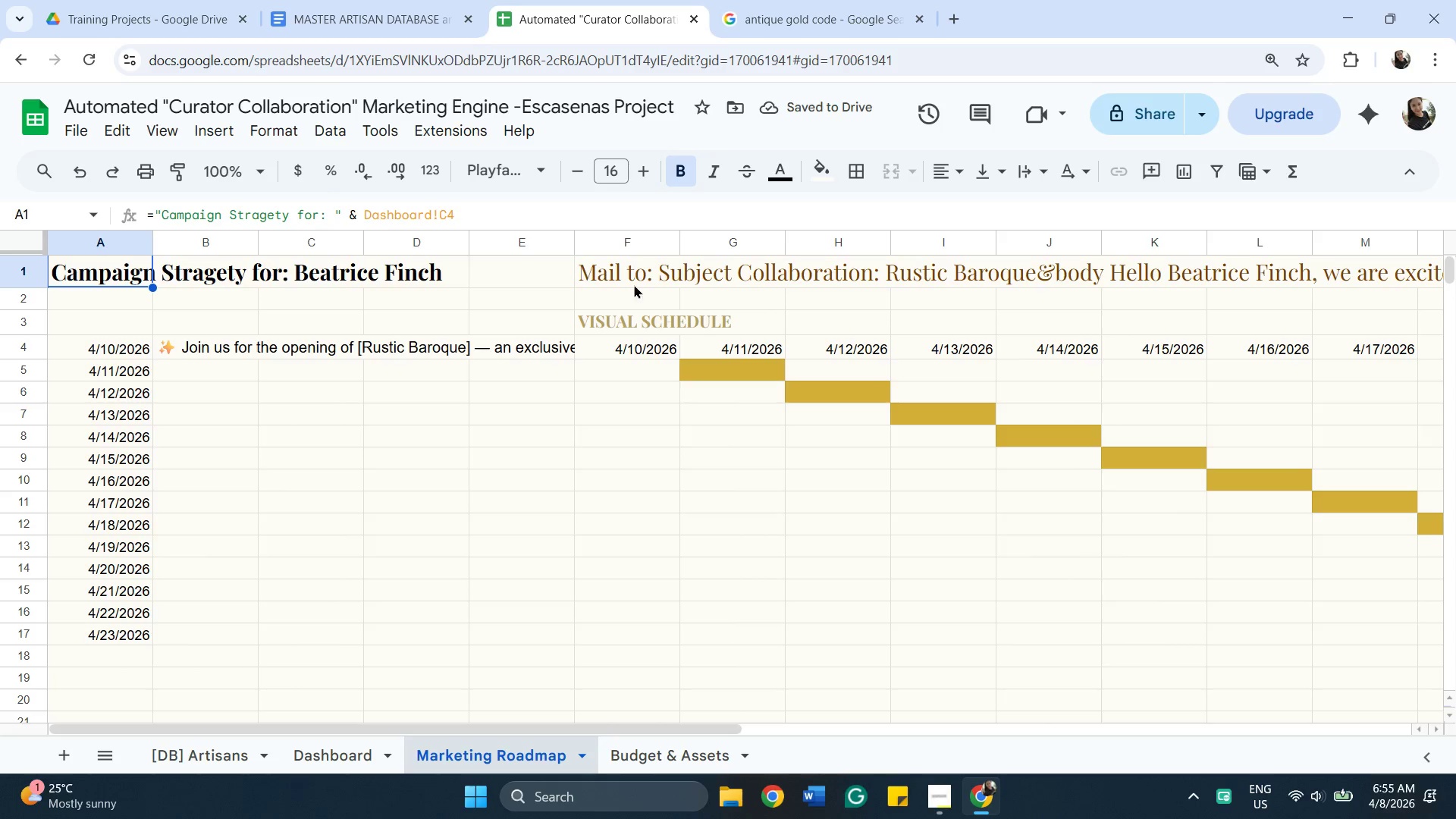 
left_click([774, 184])
 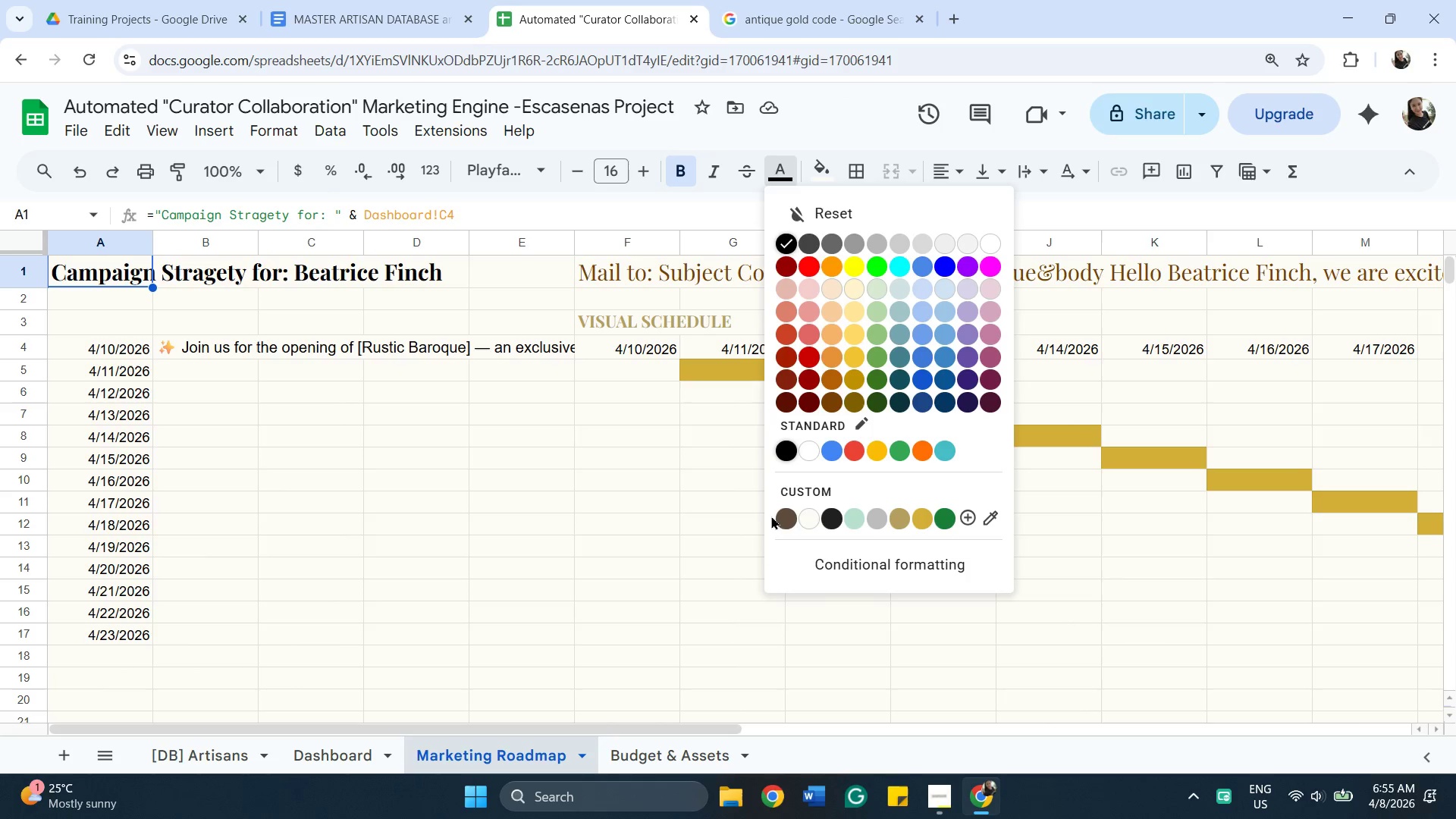 
left_click([783, 516])
 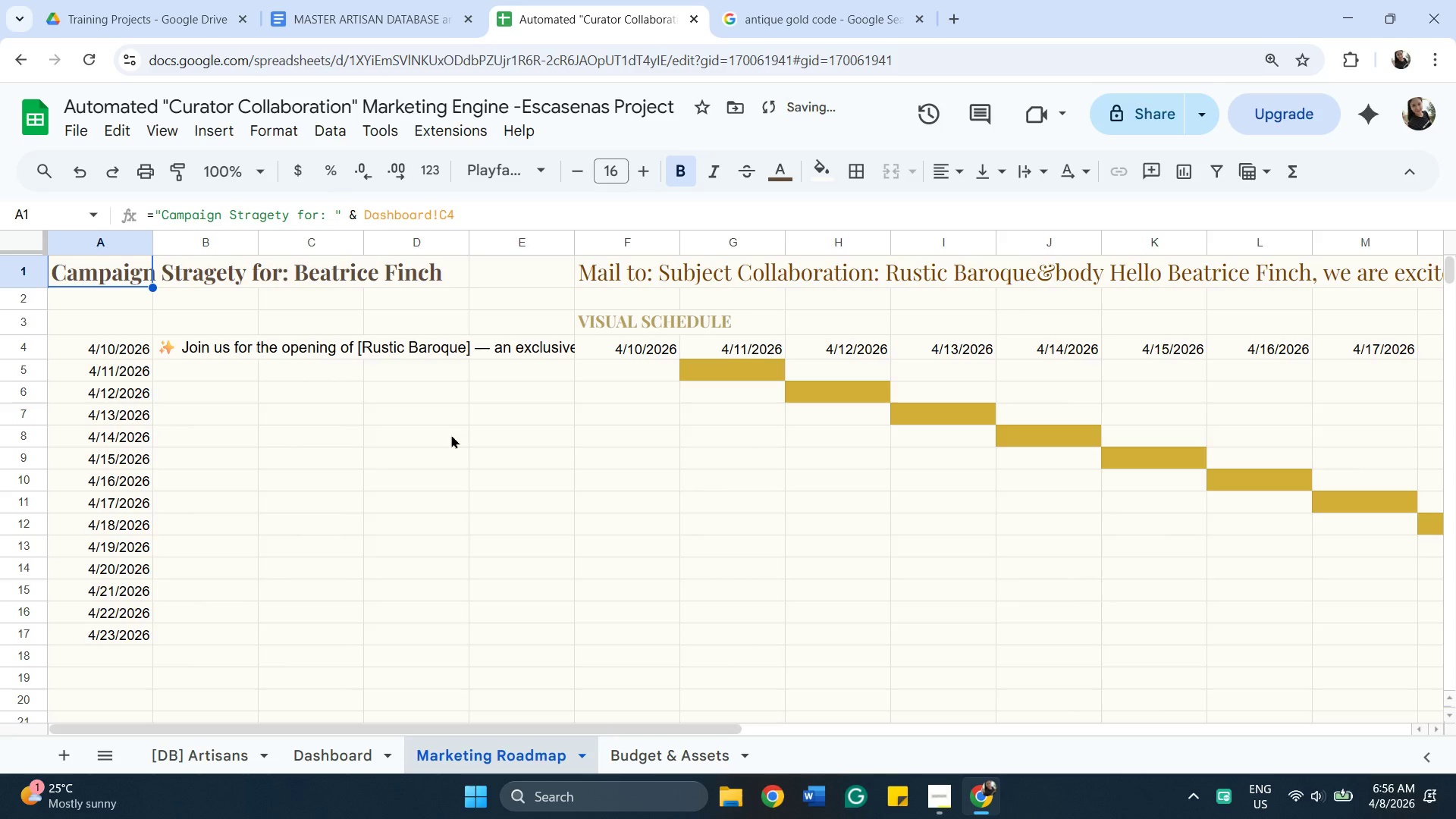 
left_click([255, 470])
 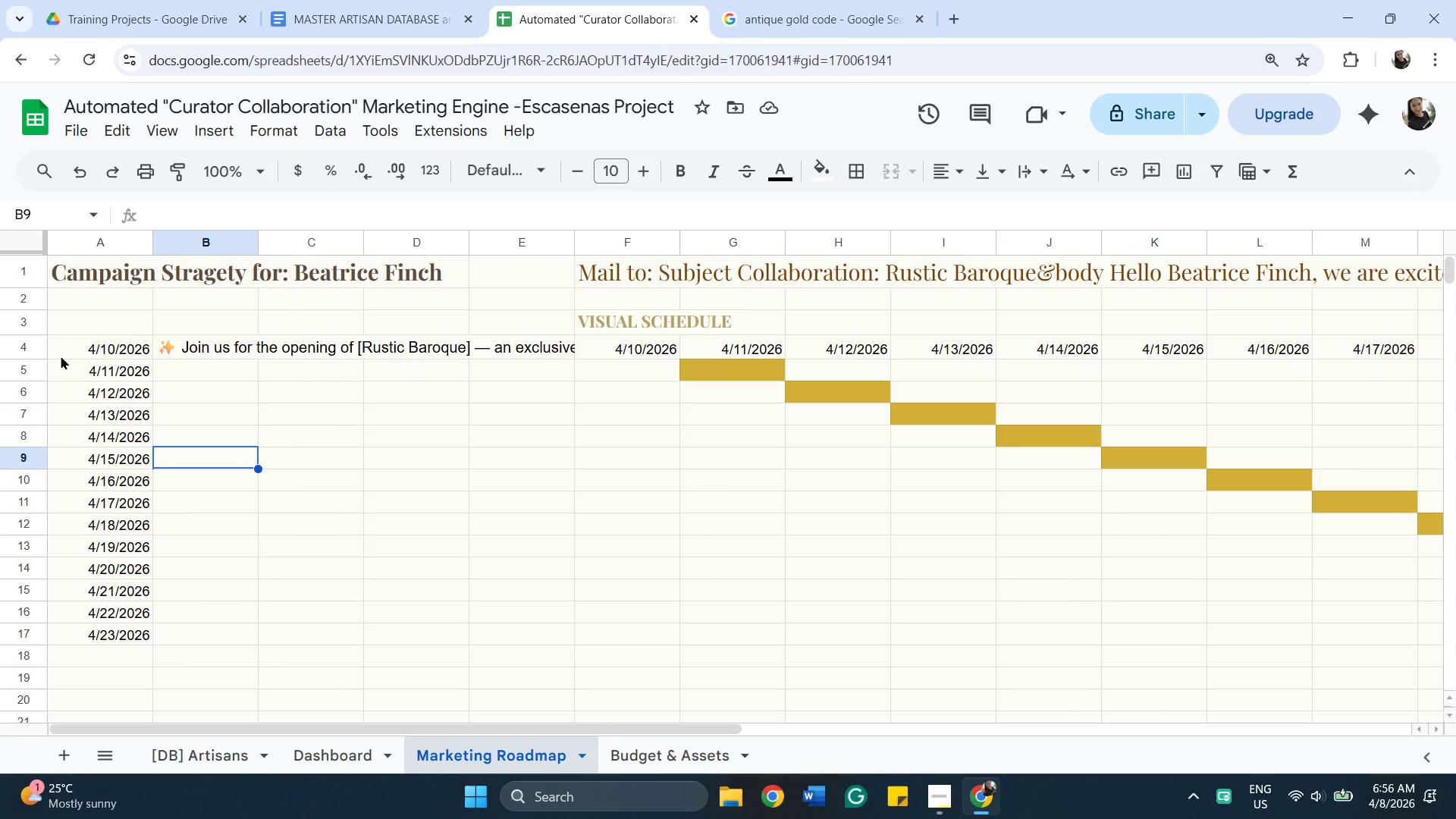 
left_click([94, 346])
 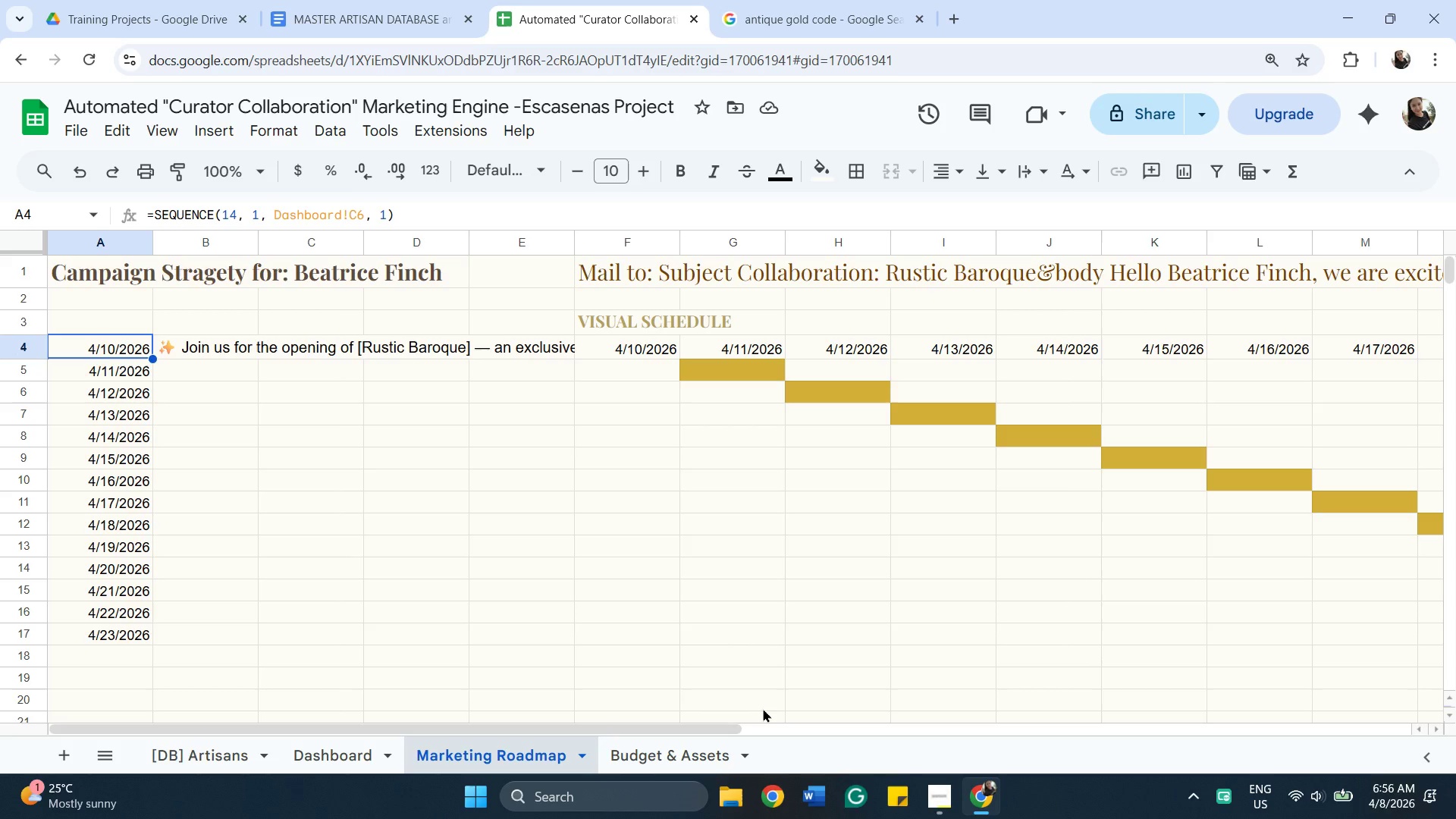 
wait(9.42)
 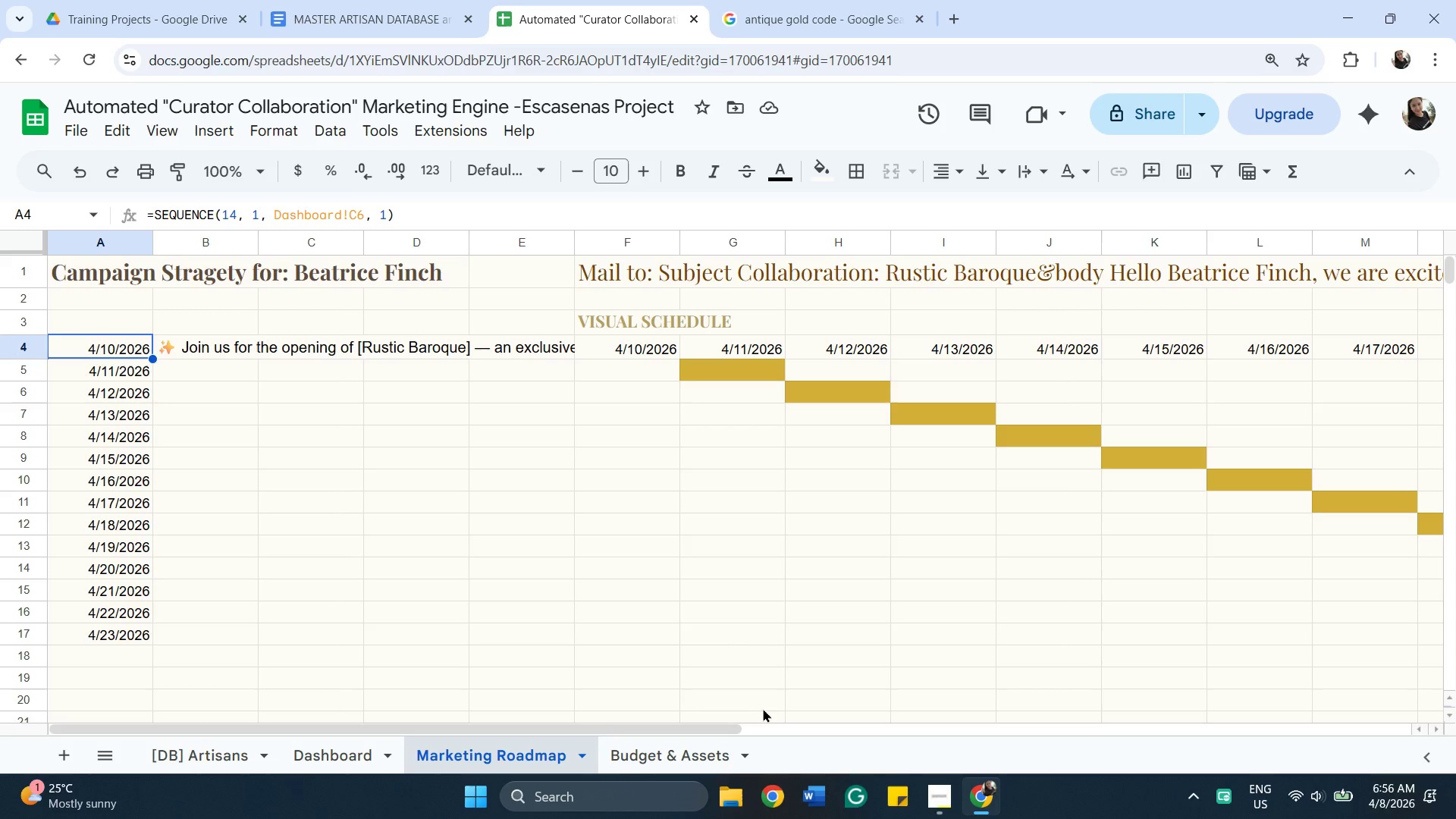 
hold_key(key=ShiftLeft, duration=0.56)
left_click([271, 649])
 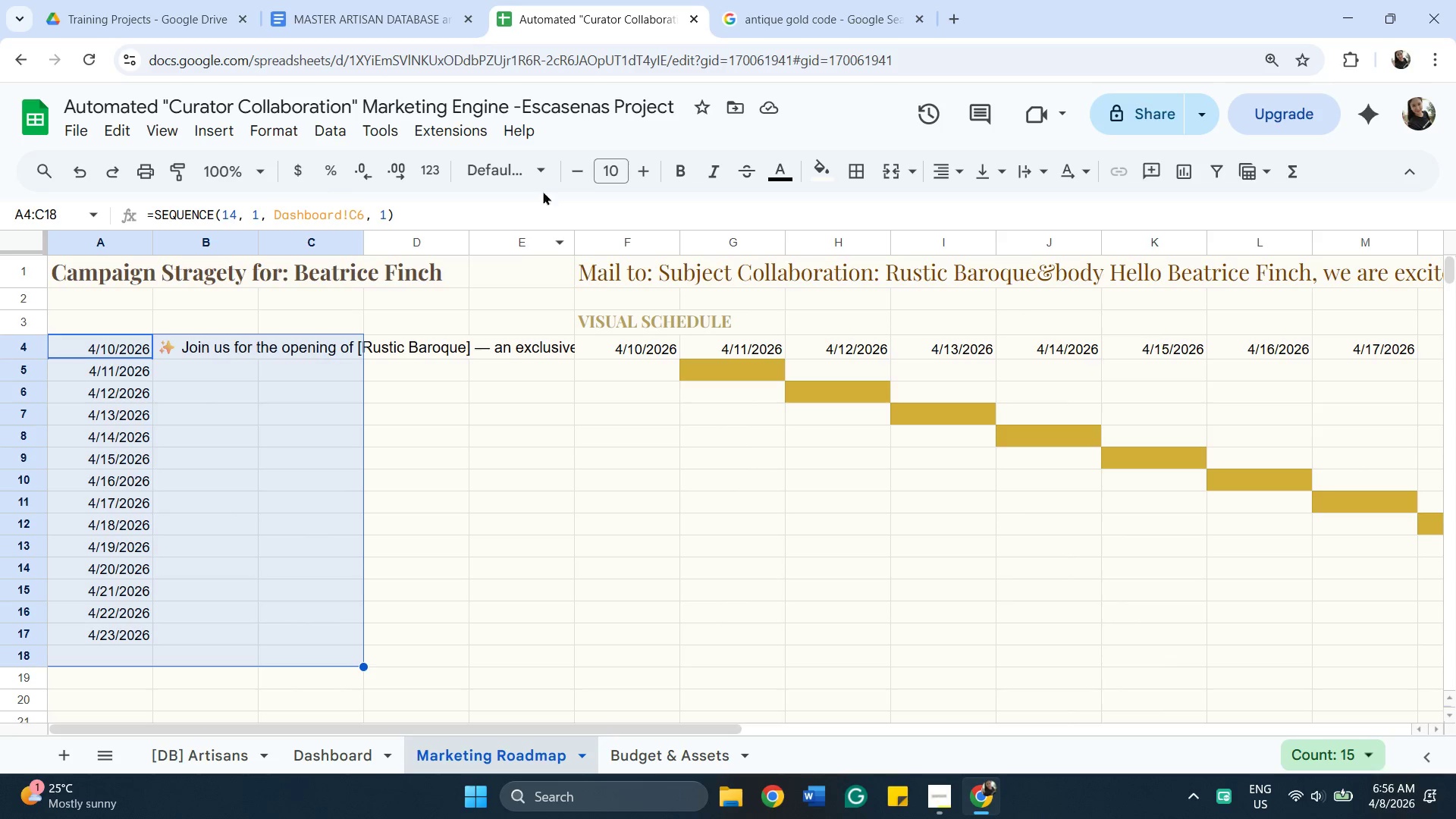 
left_click([540, 164])
 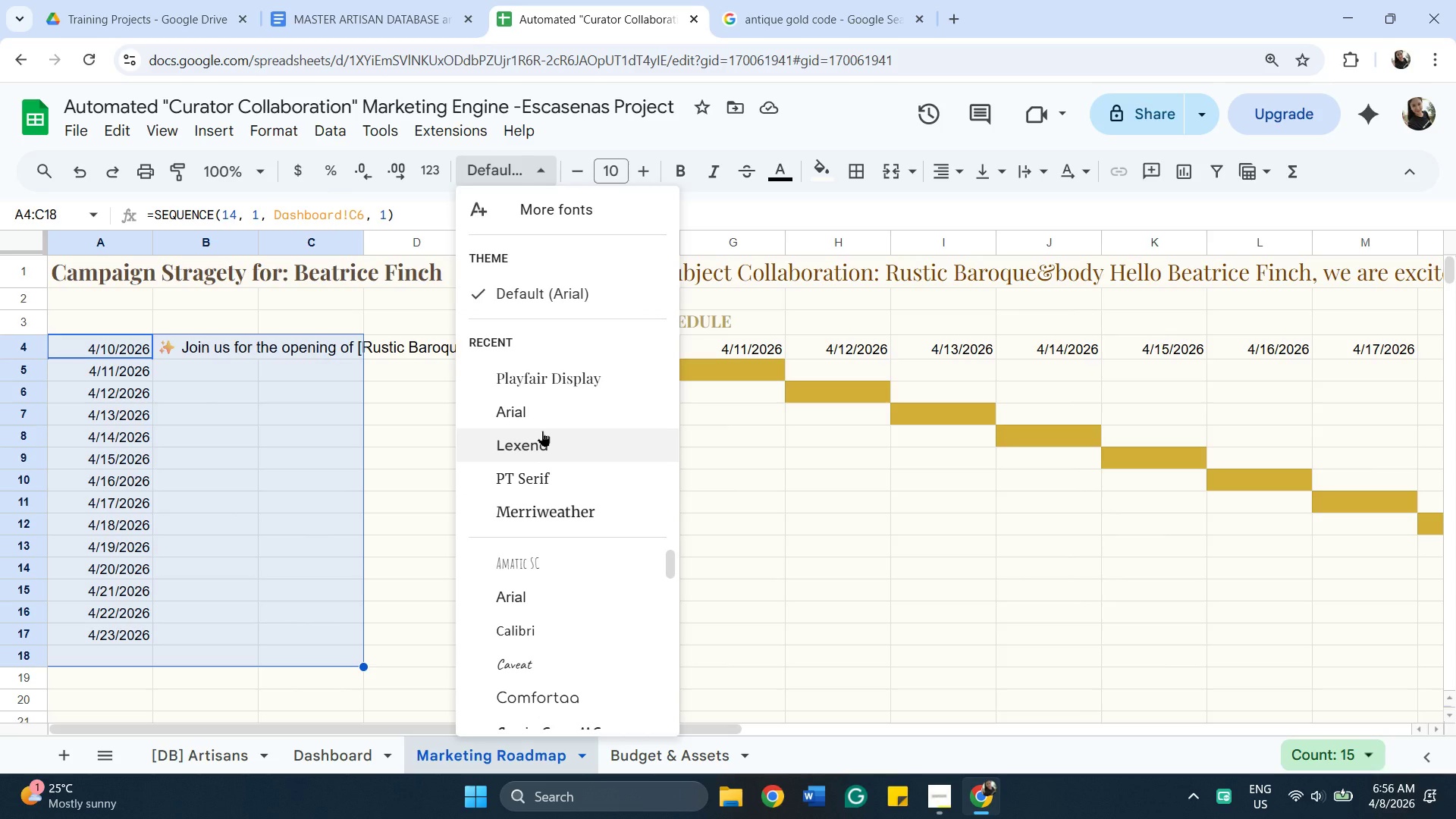 
left_click([548, 438])
 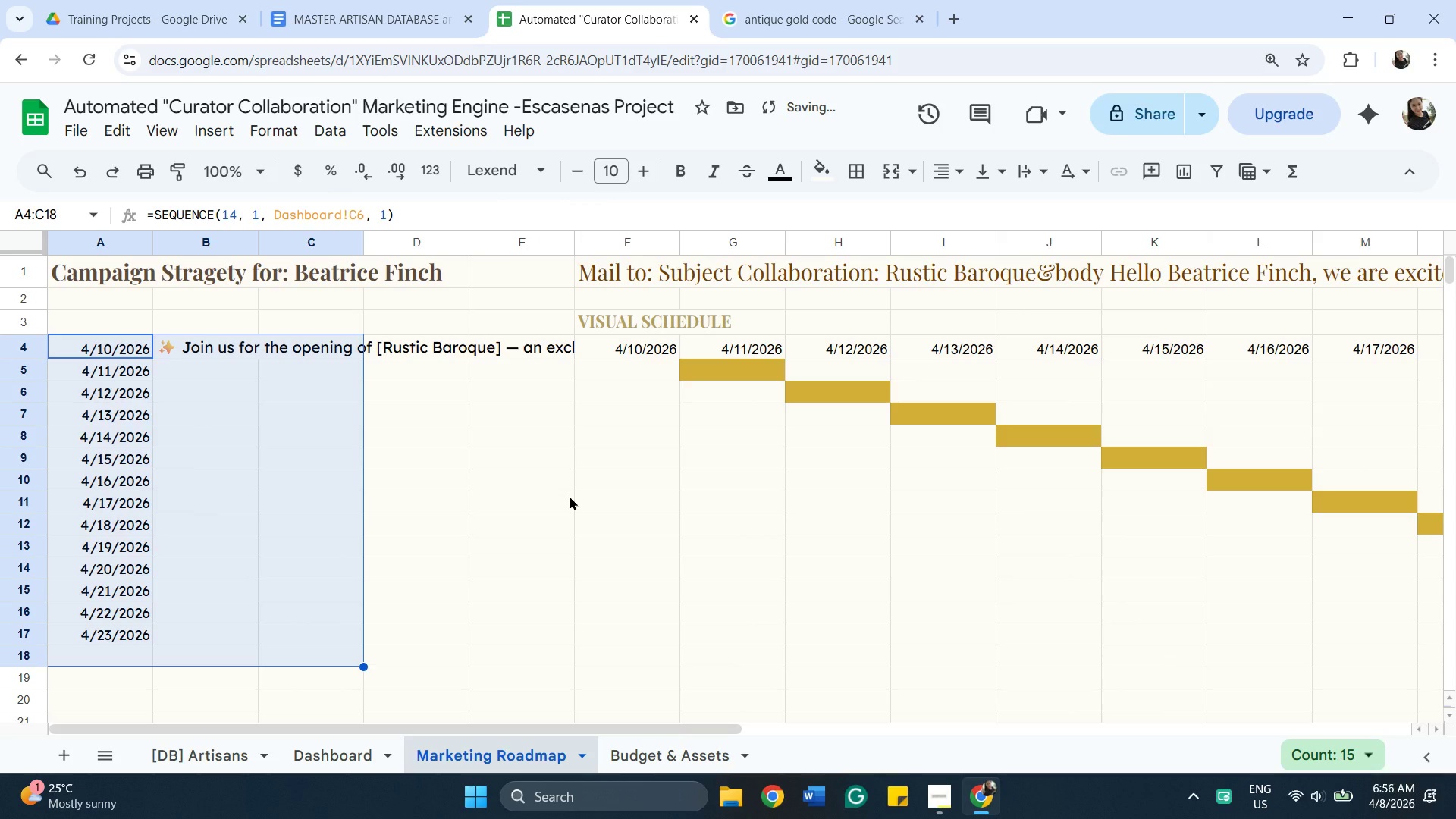 
left_click([570, 496])
 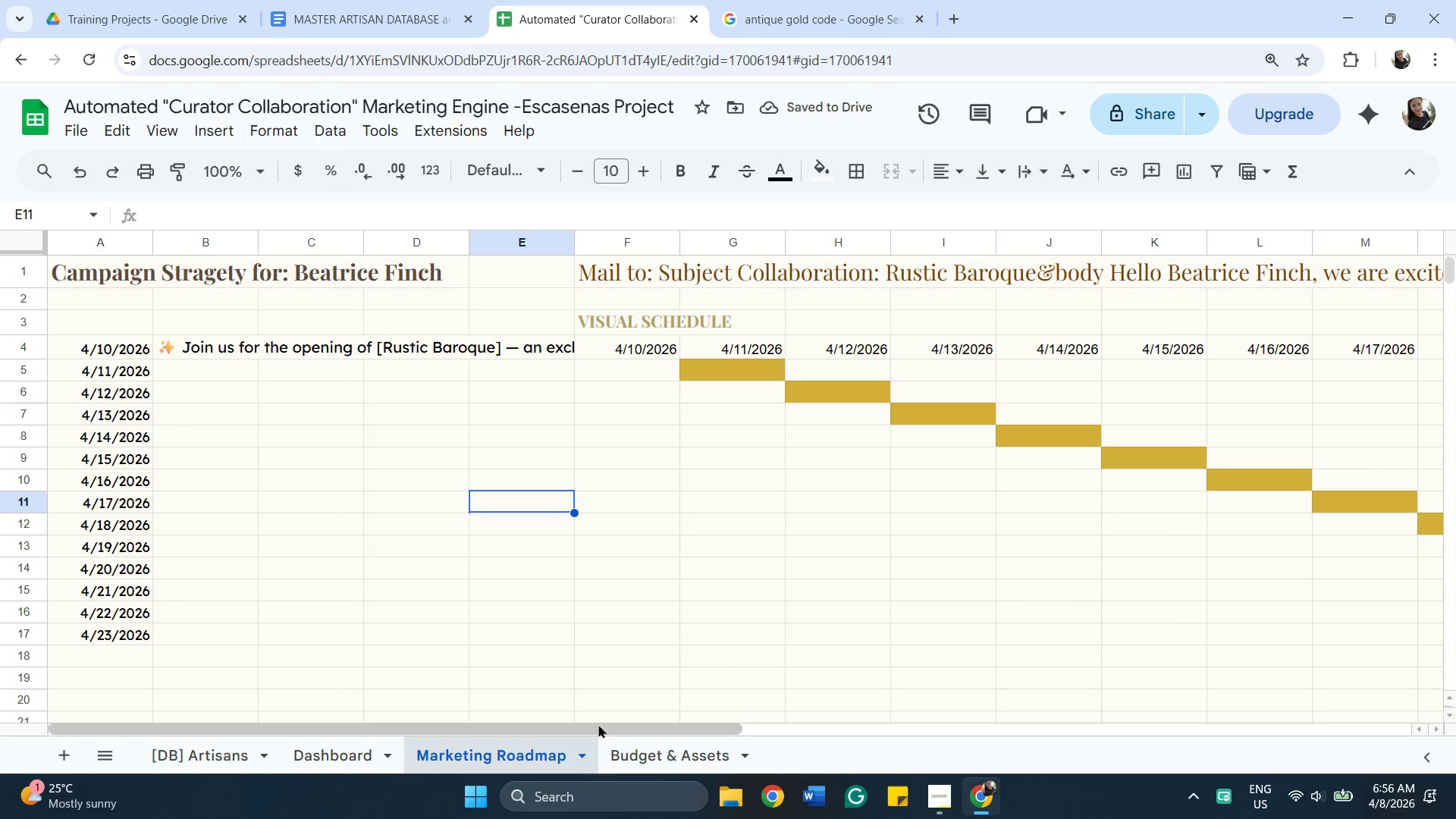 
wait(5.17)
 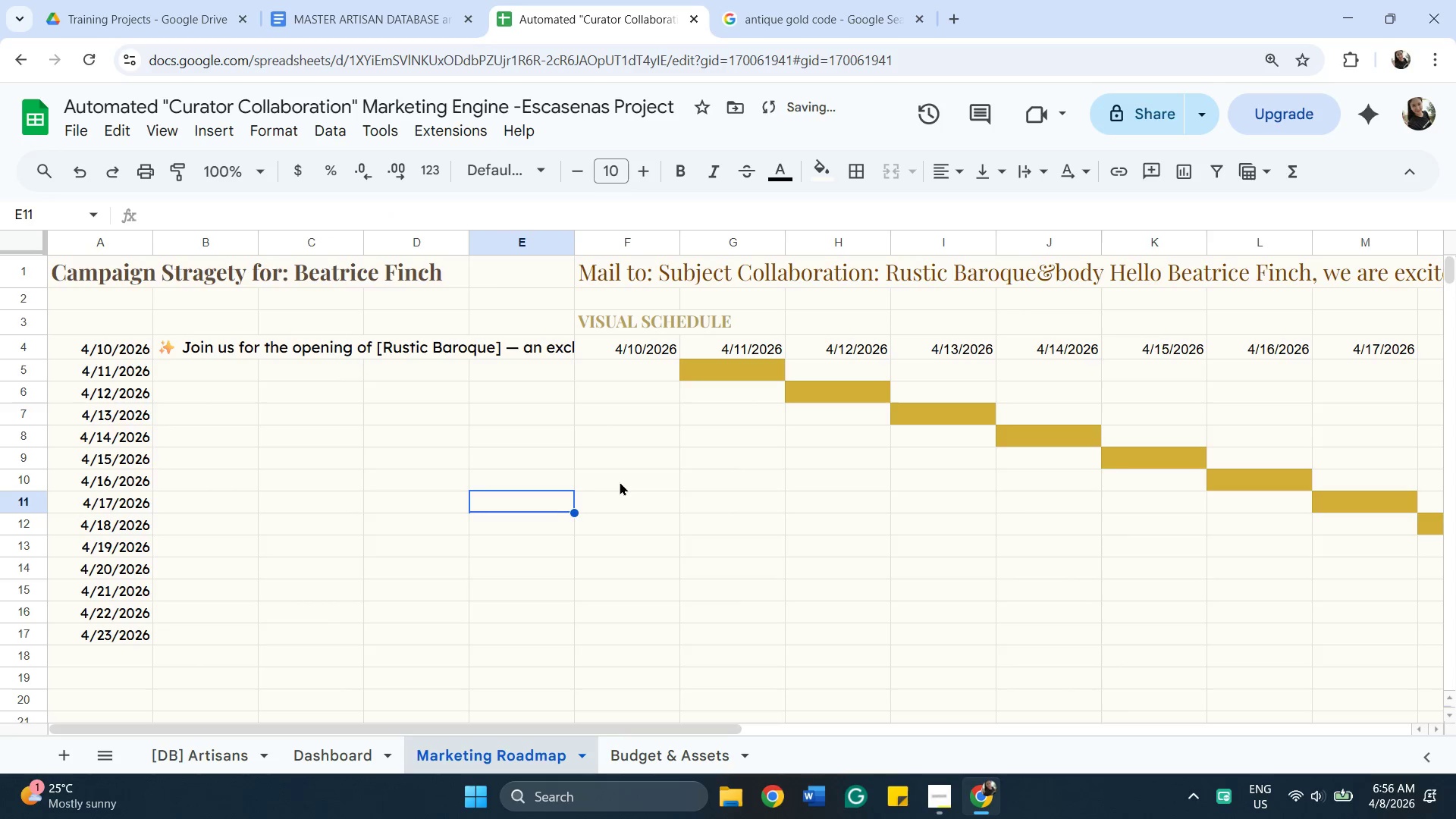 
left_click_drag(start_coordinate=[596, 726], to_coordinate=[1056, 714])
 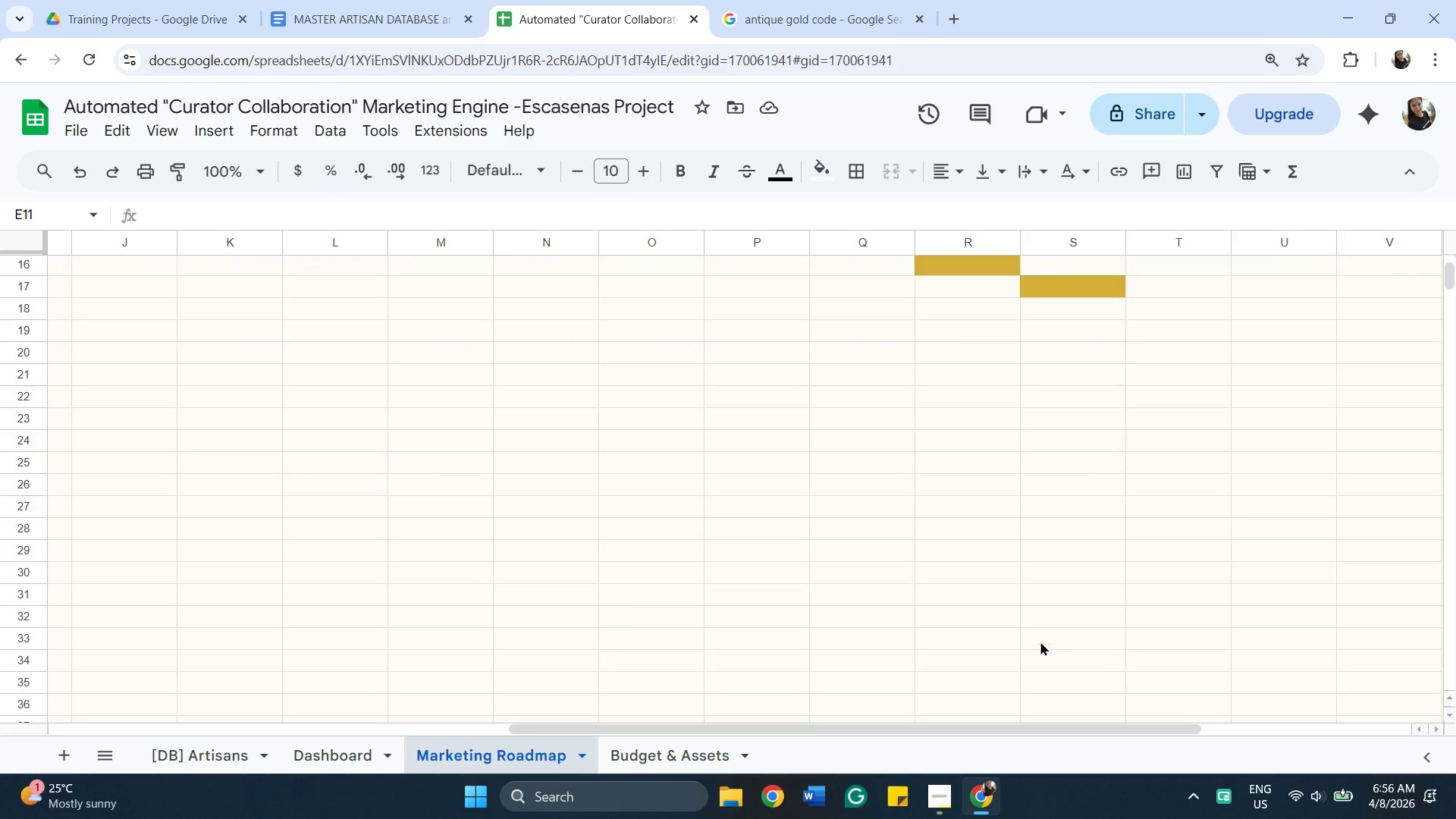 
scroll: coordinate [1040, 642], scroll_direction: down, amount: 1.0
 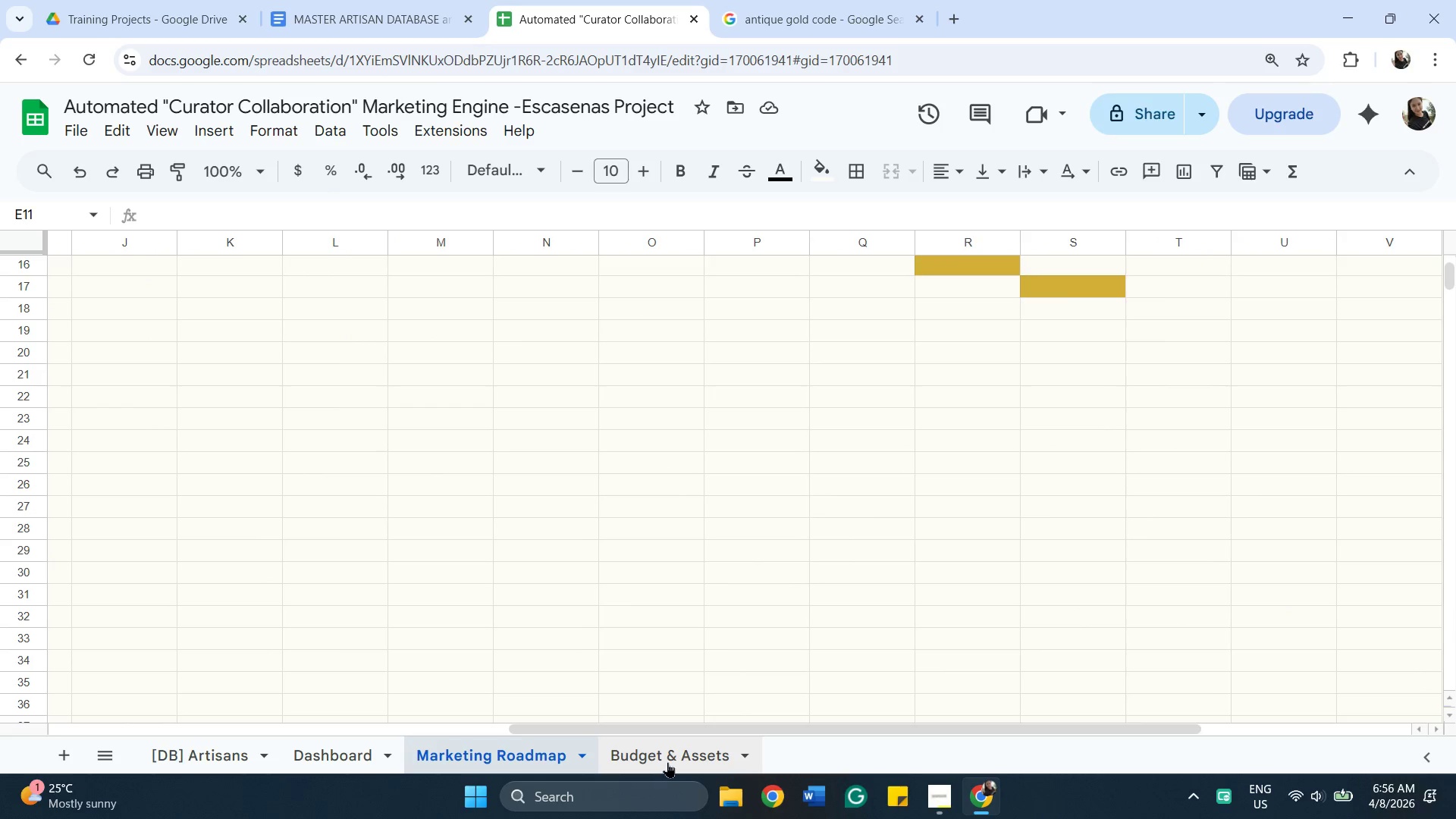 
left_click([667, 762])
 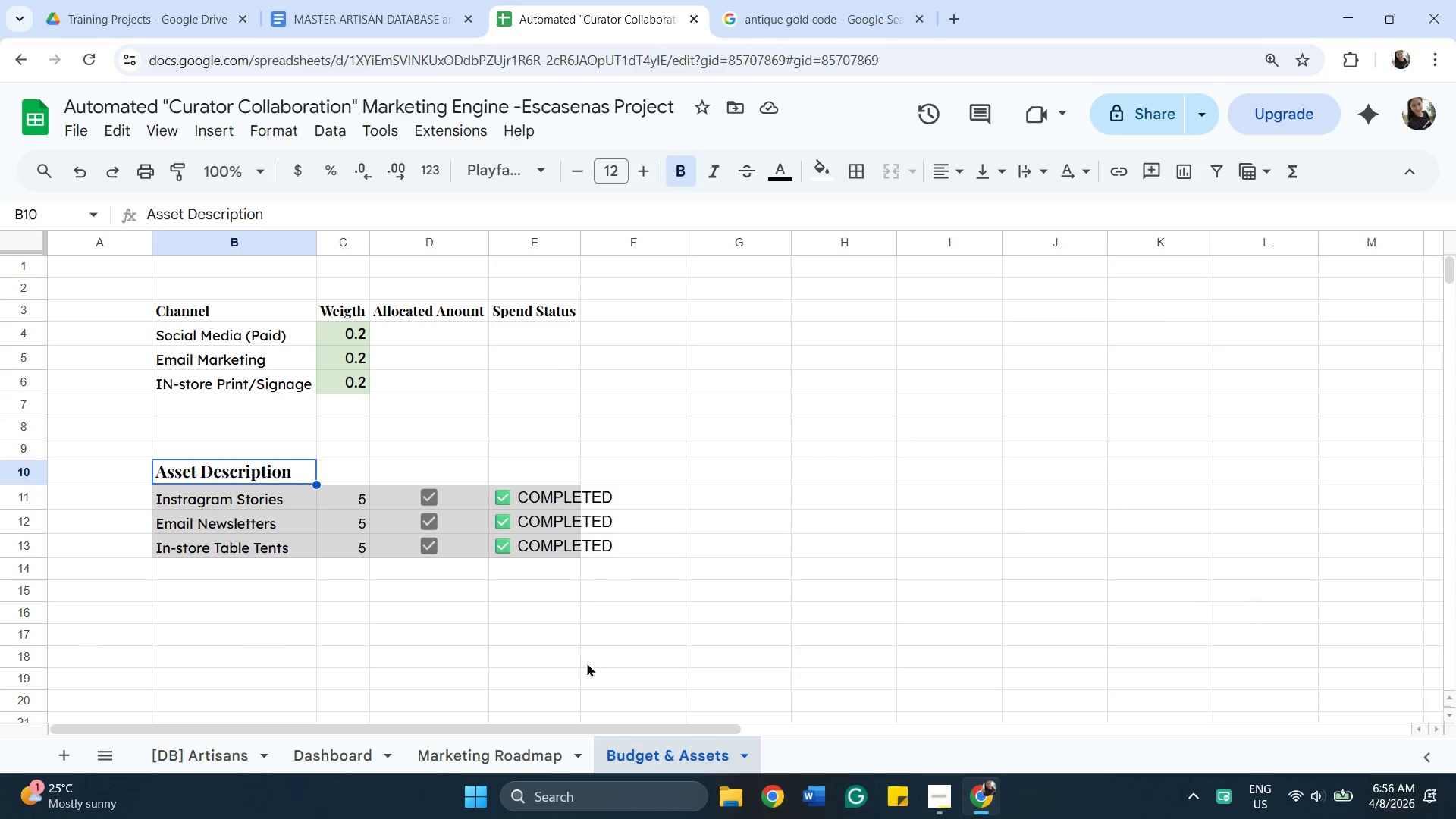 
left_click_drag(start_coordinate=[586, 663], to_coordinate=[581, 663])
 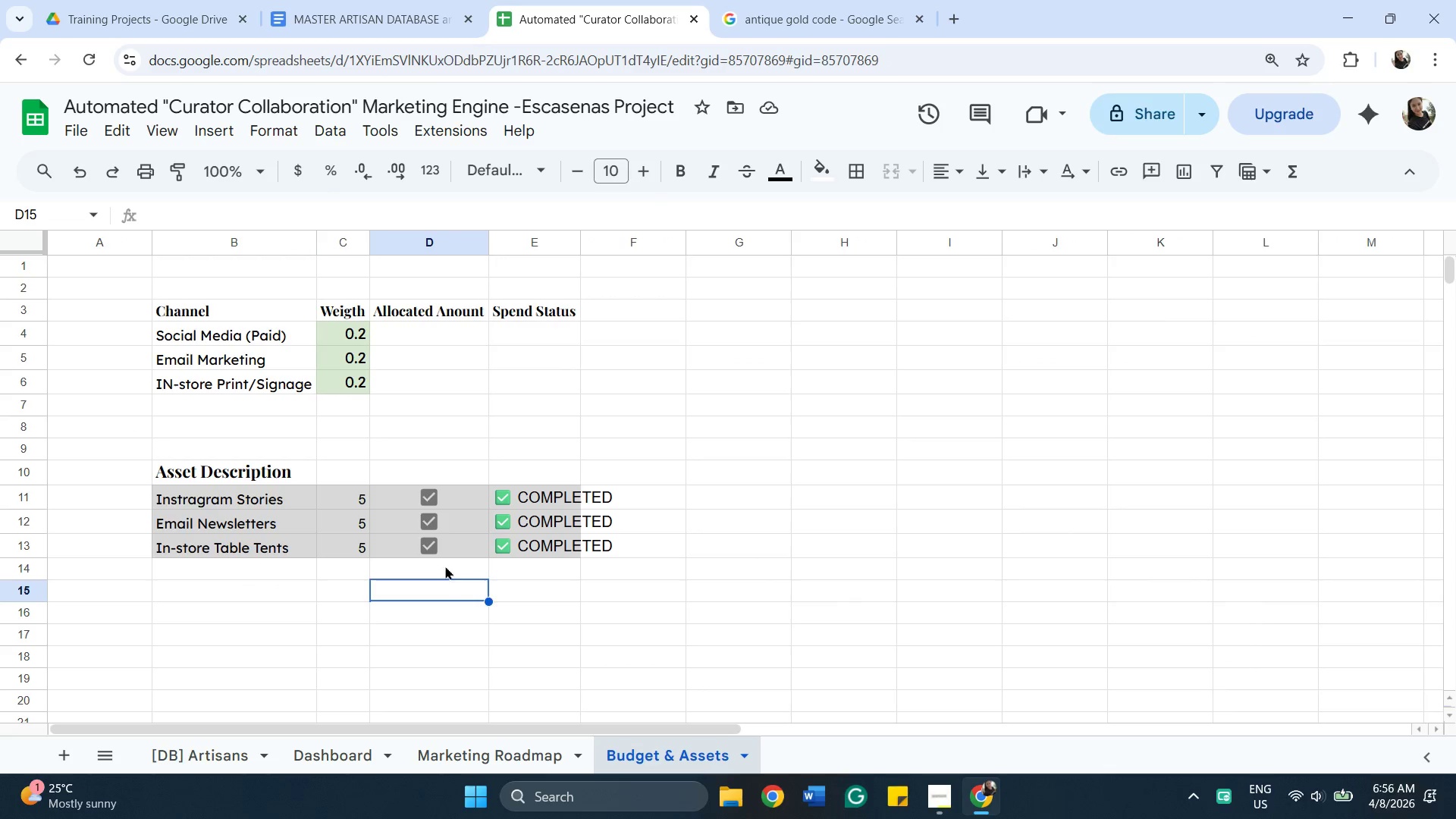 
double_click([431, 538])
 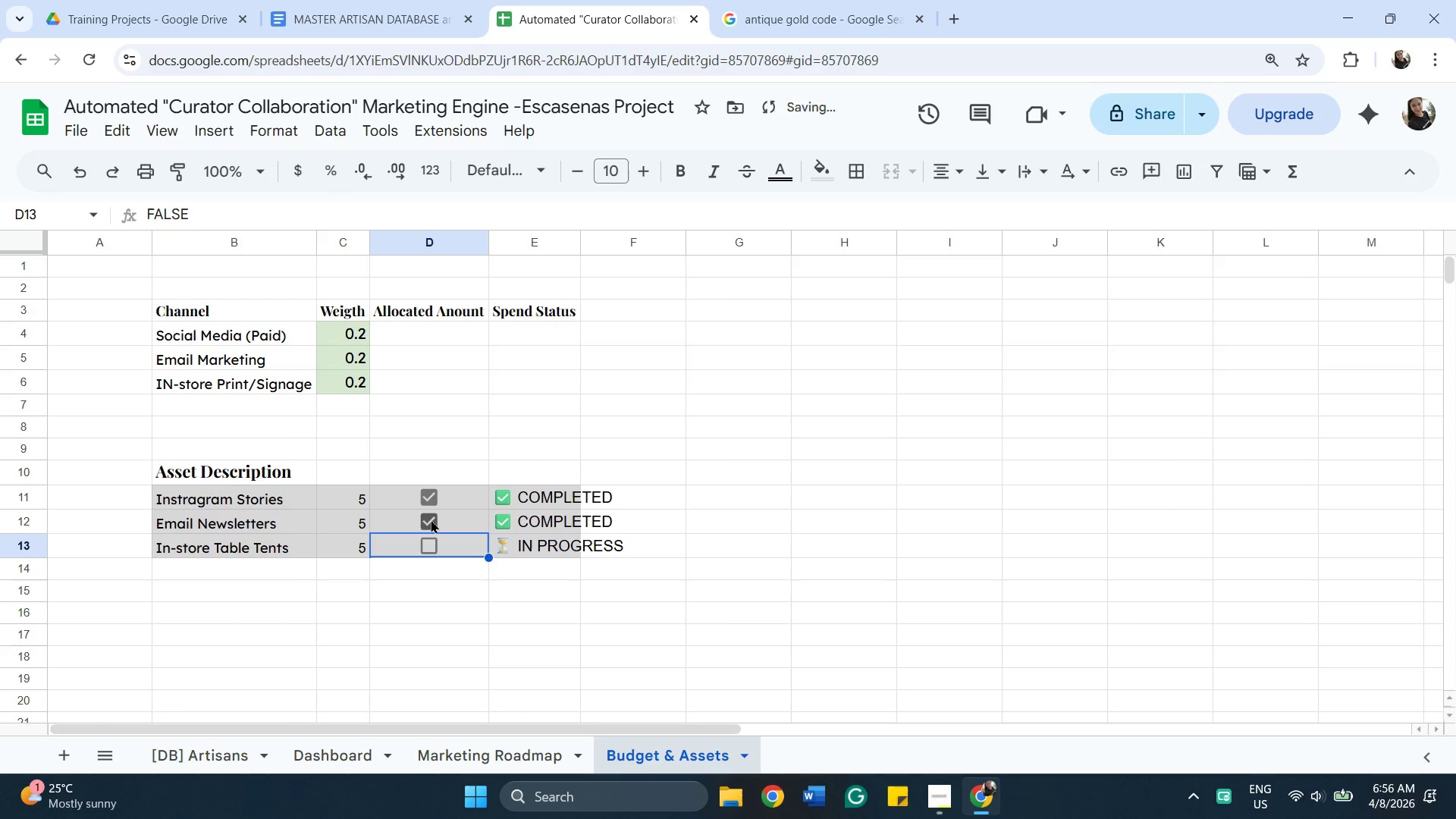 
left_click([431, 519])
 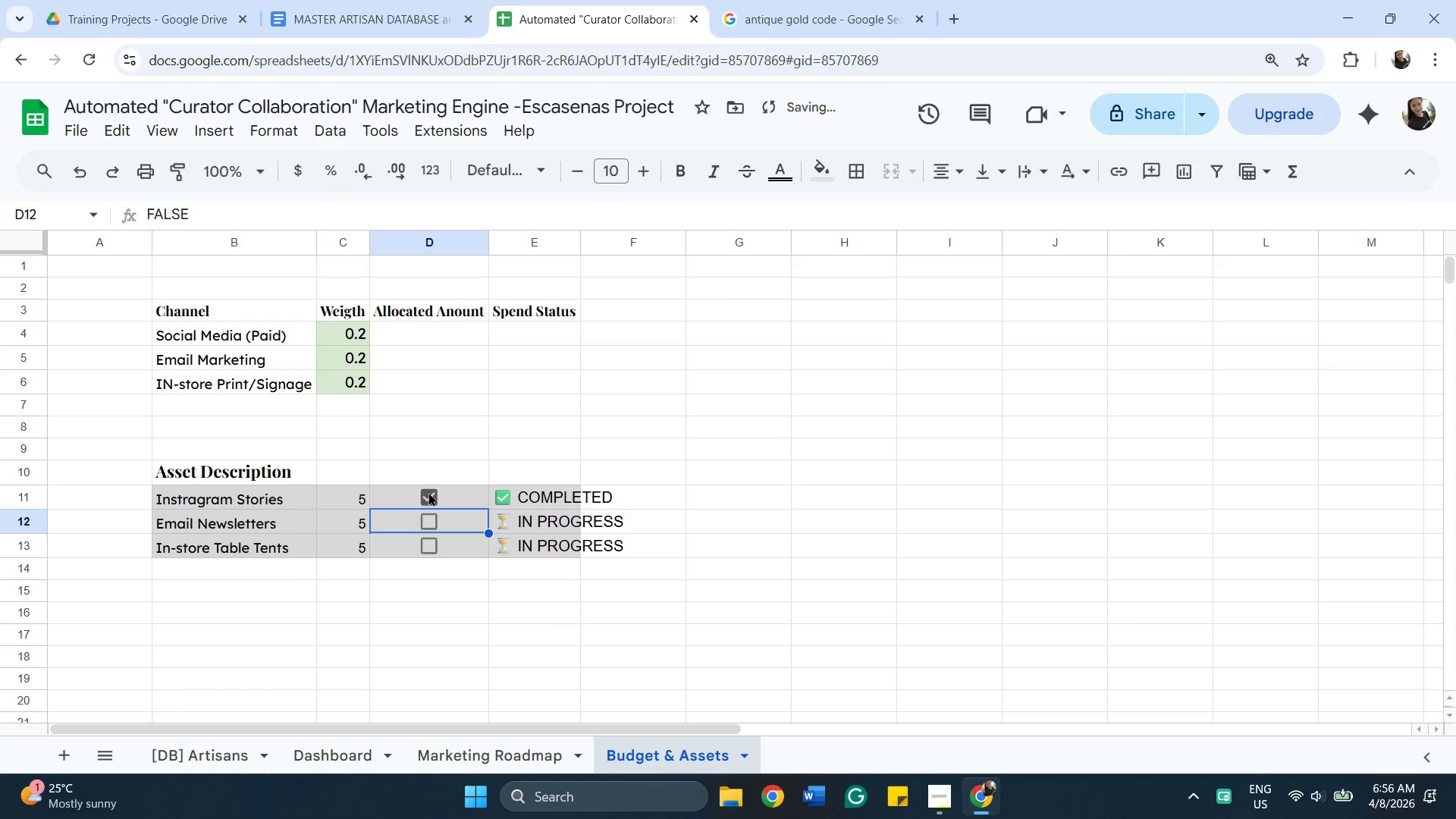 
left_click([428, 492])
 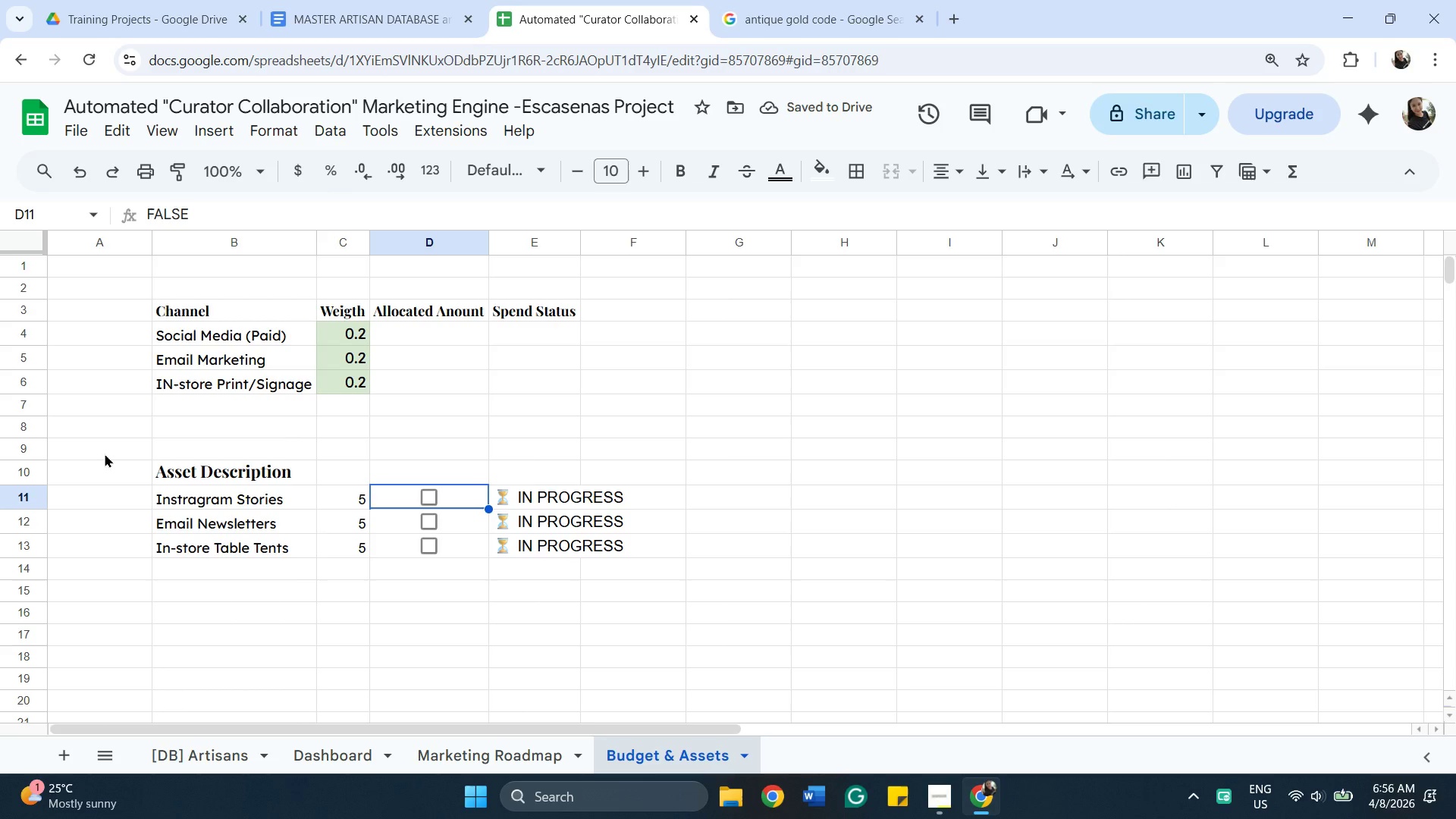 
wait(8.55)
 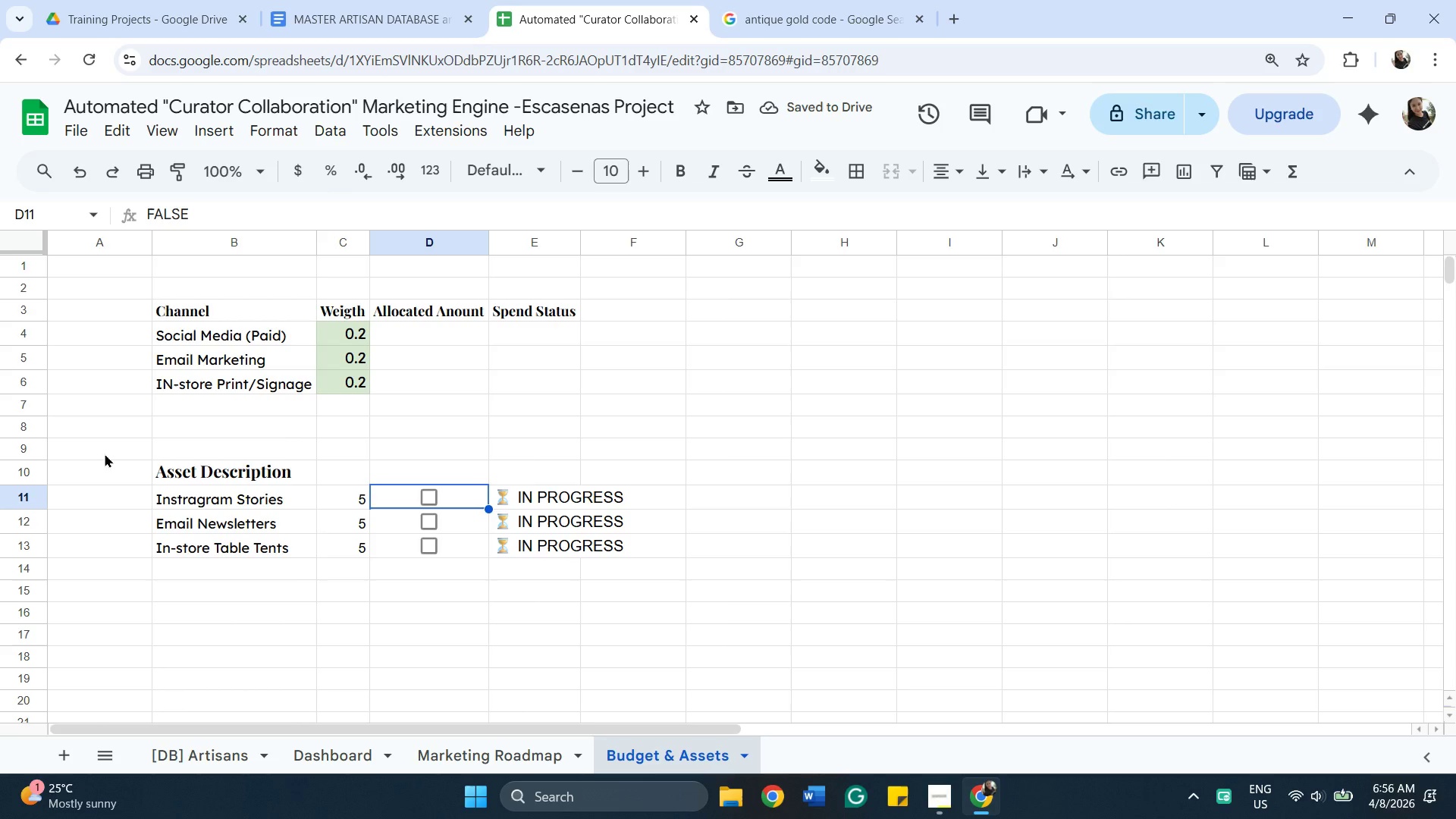 
left_click([20, 240])
 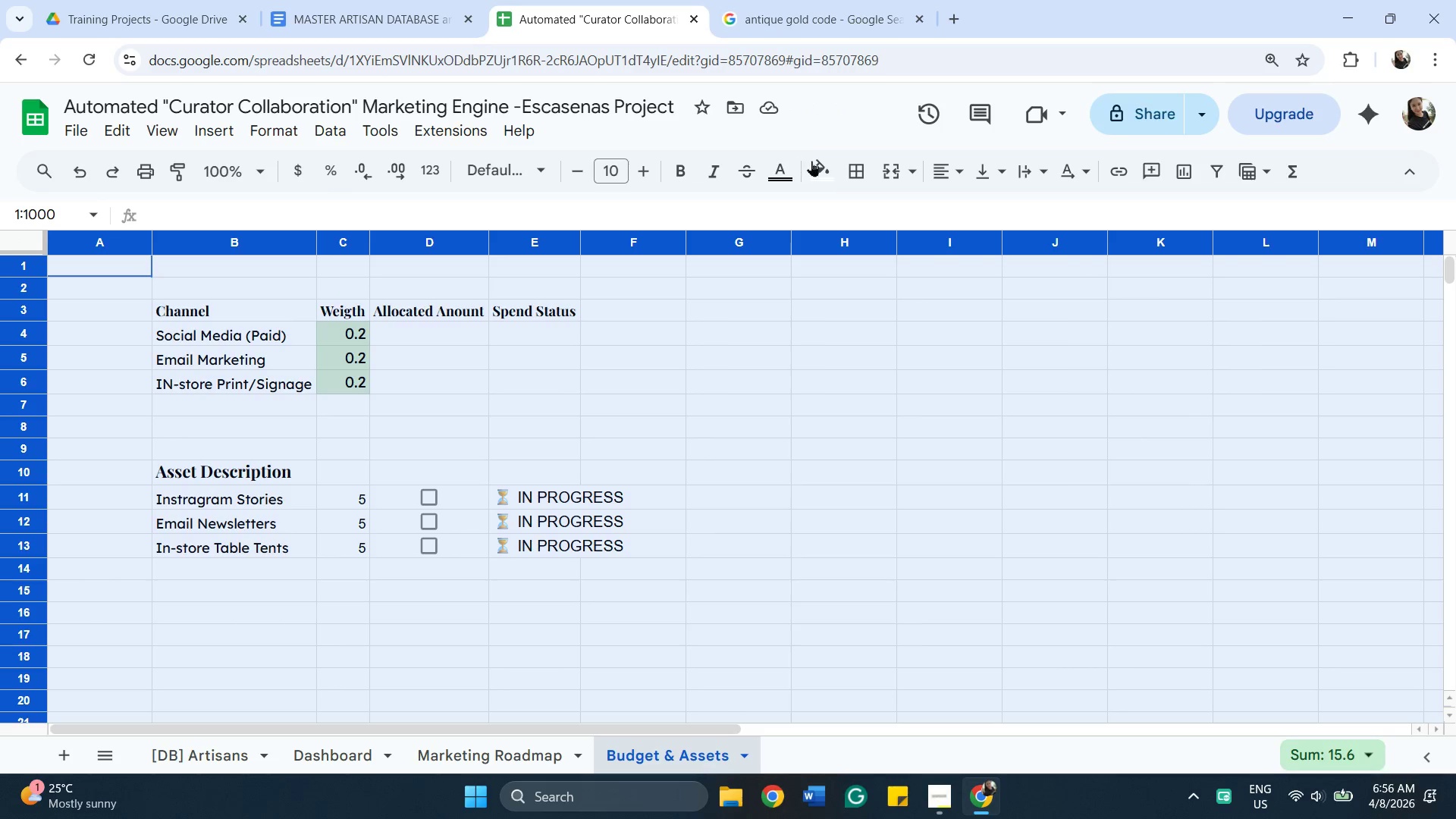 
left_click([819, 165])
 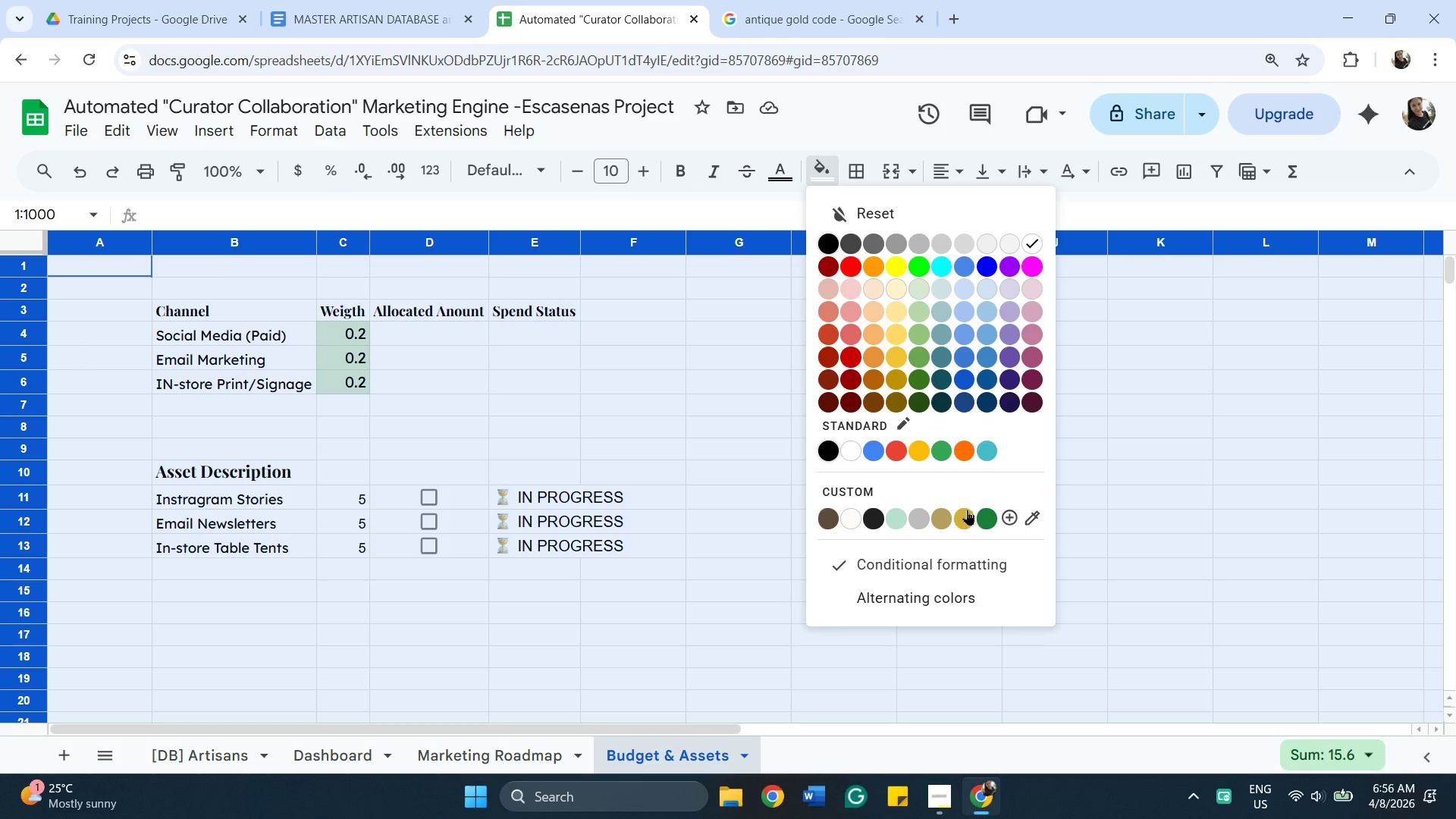 
left_click([967, 510])
 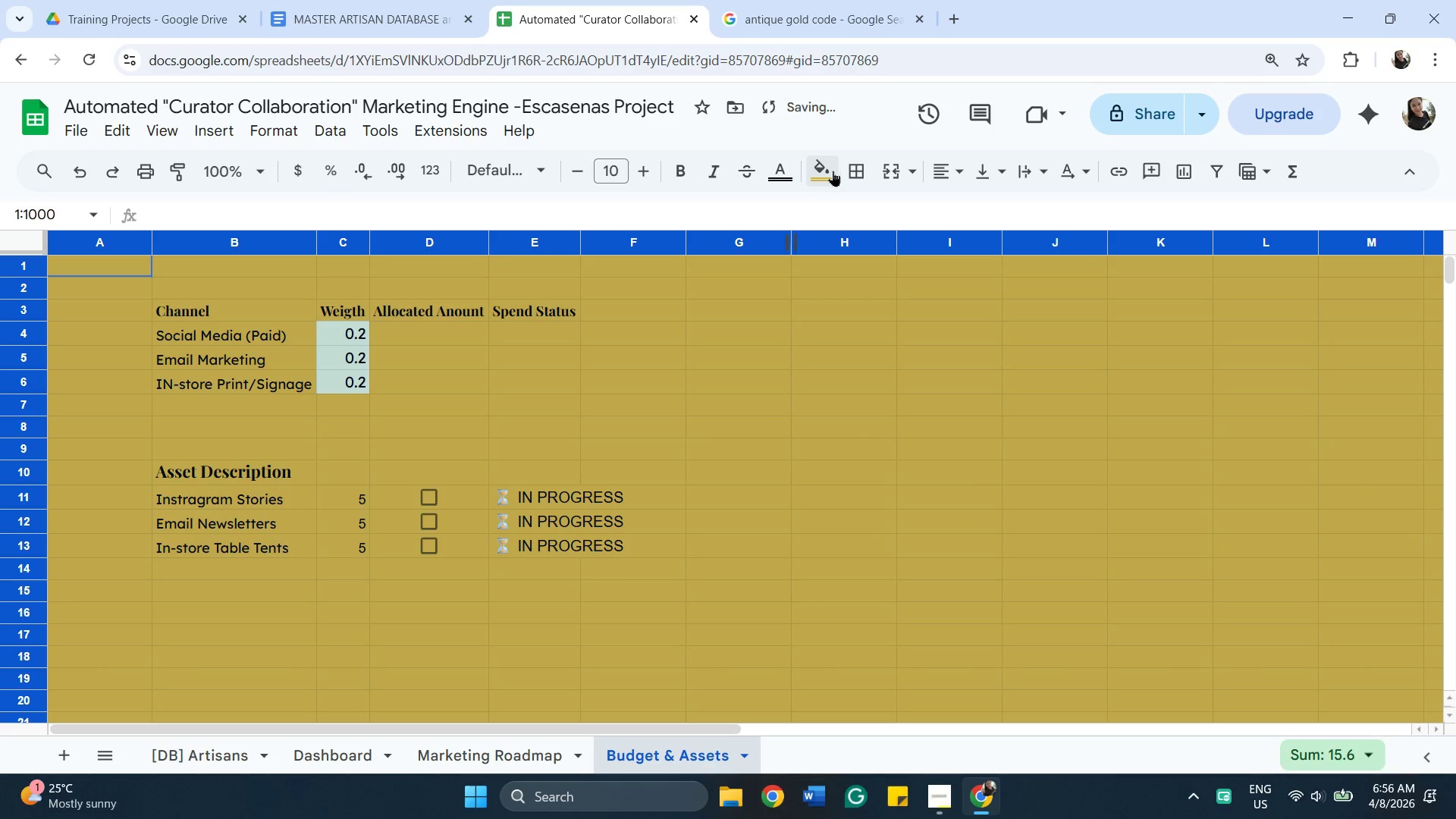 
left_click([827, 166])
 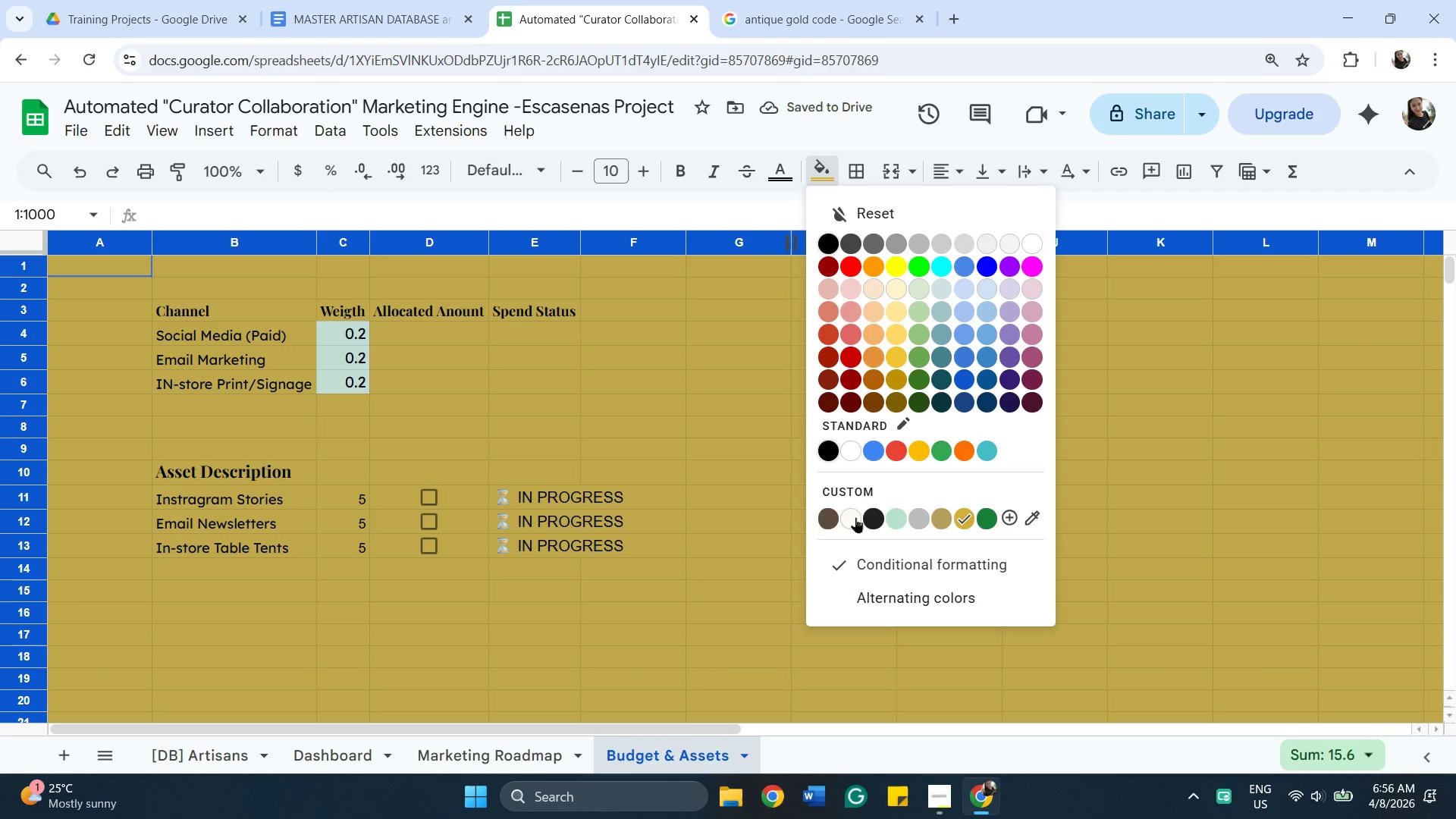 
left_click([853, 517])
 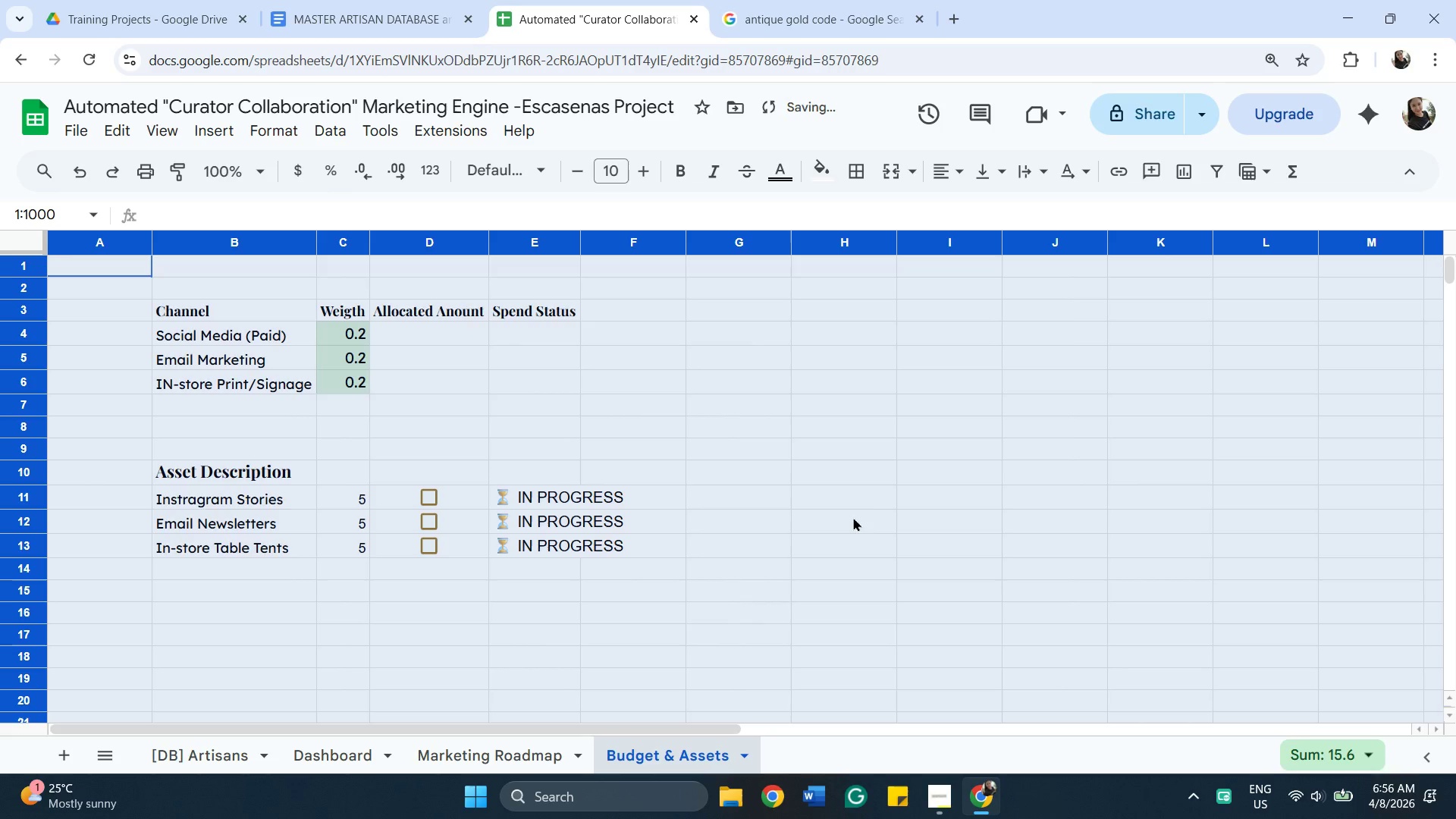 
left_click([528, 450])
 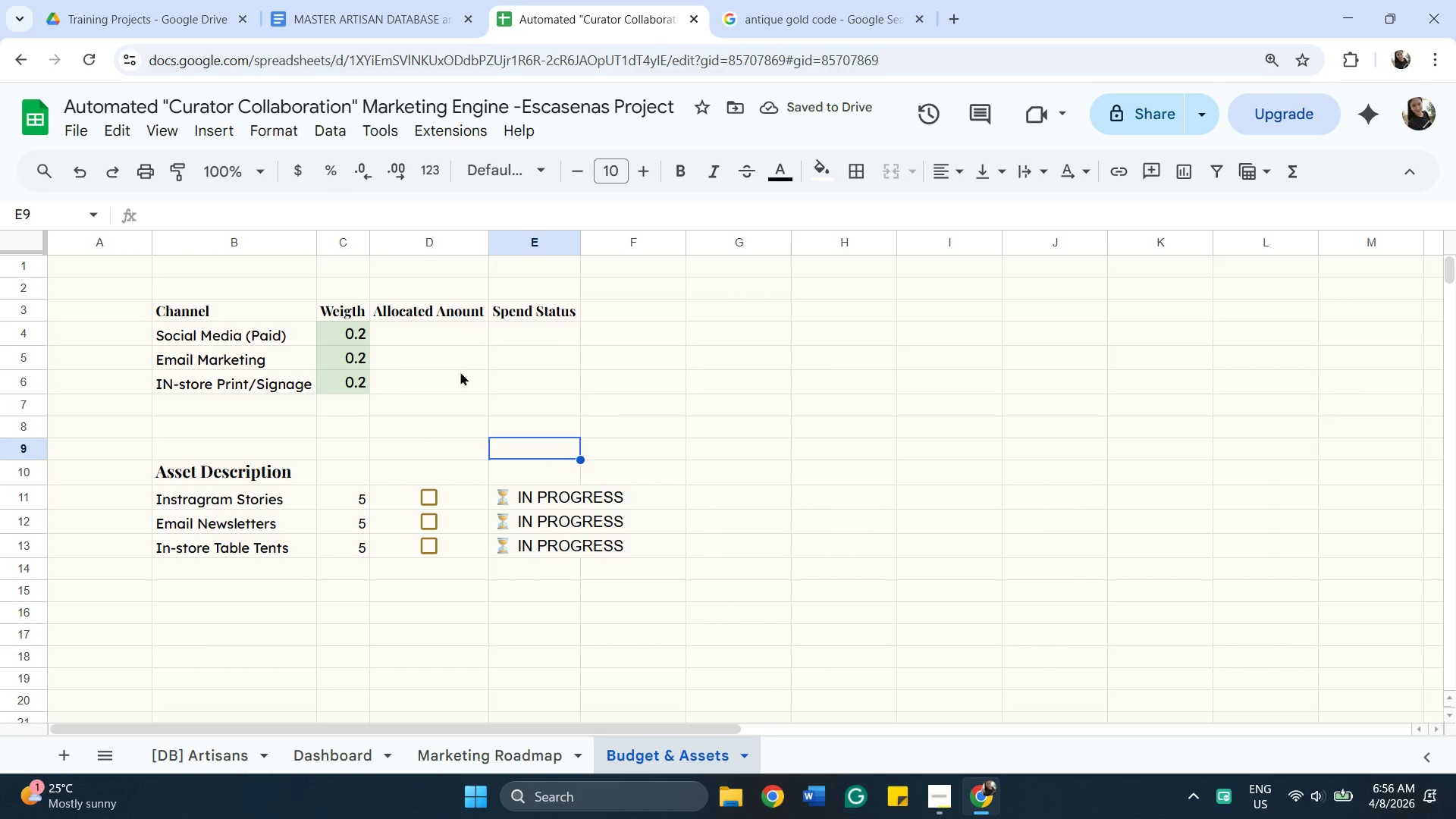 
left_click([185, 314])
 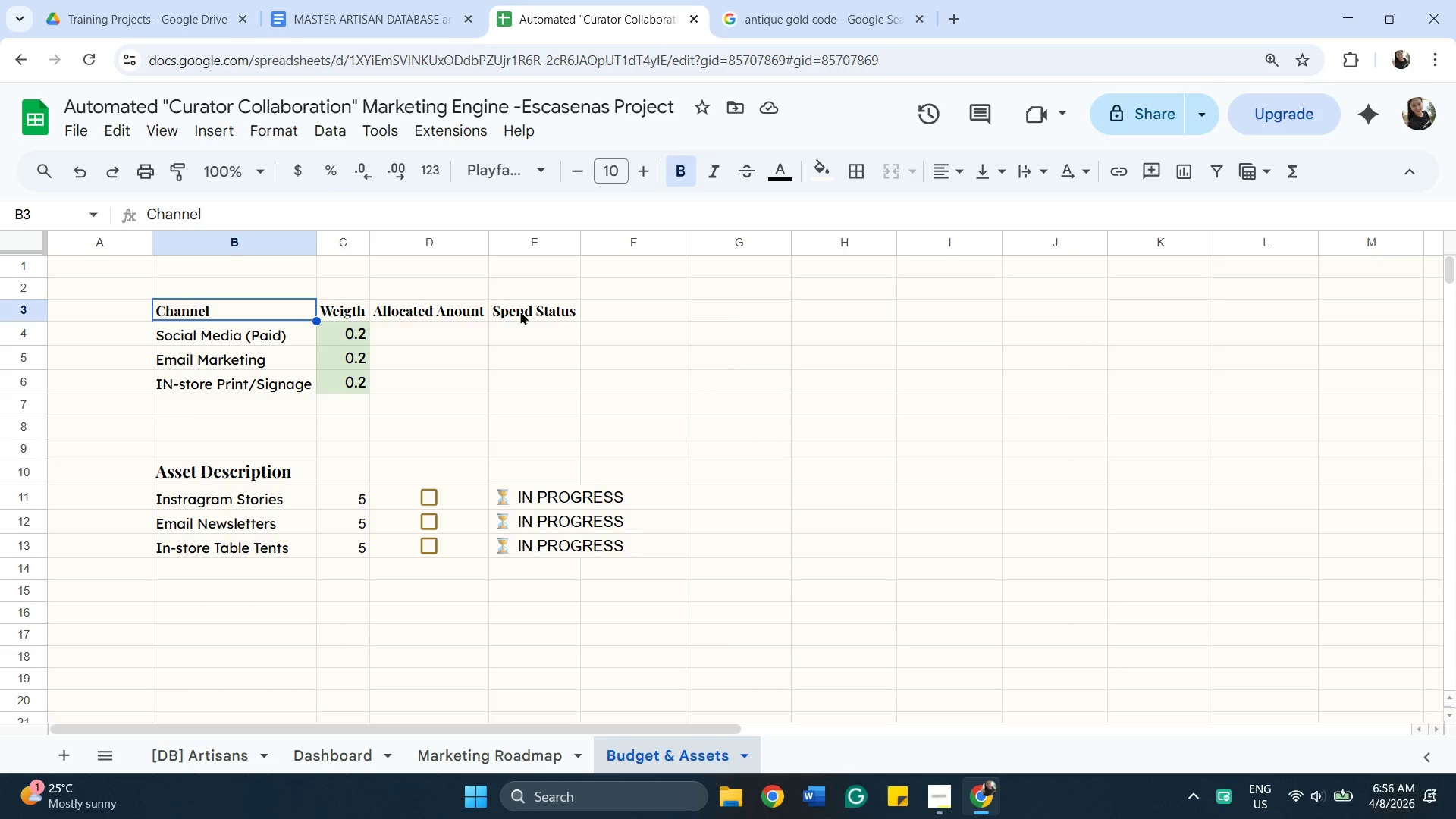 
hold_key(key=ShiftLeft, duration=0.33)
left_click([520, 311])
 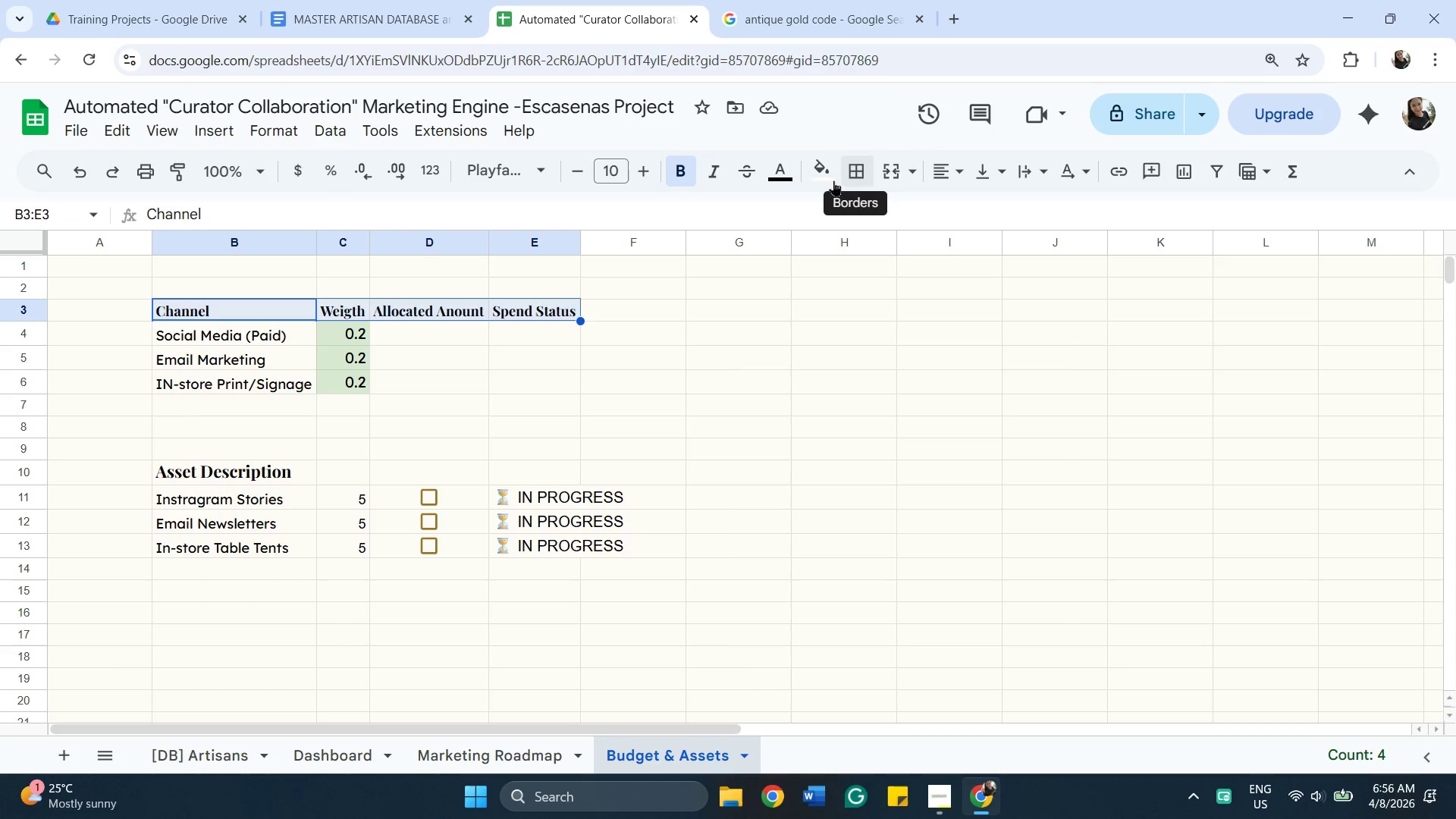 
left_click([792, 172])
 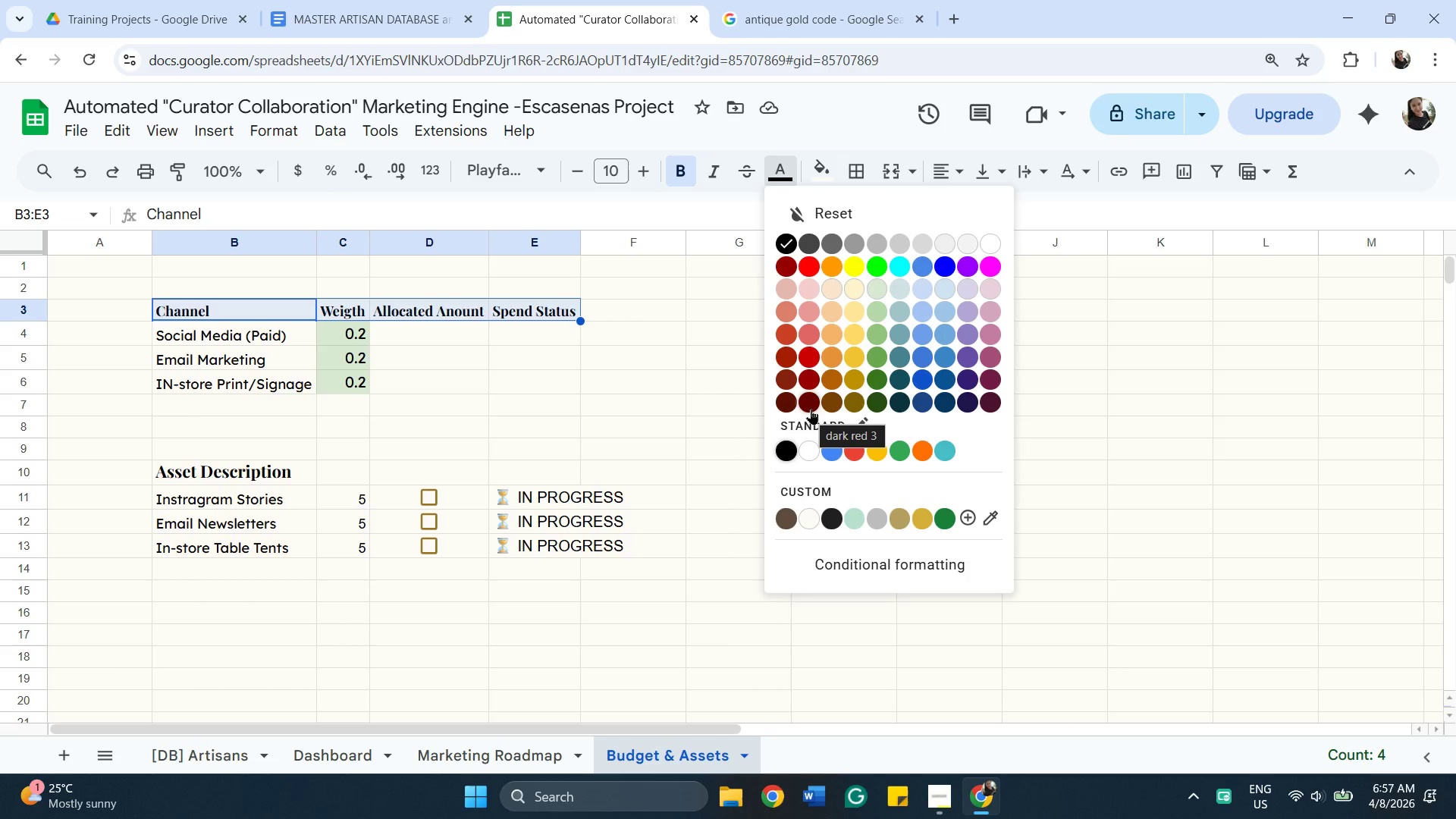 
left_click([828, 404])
 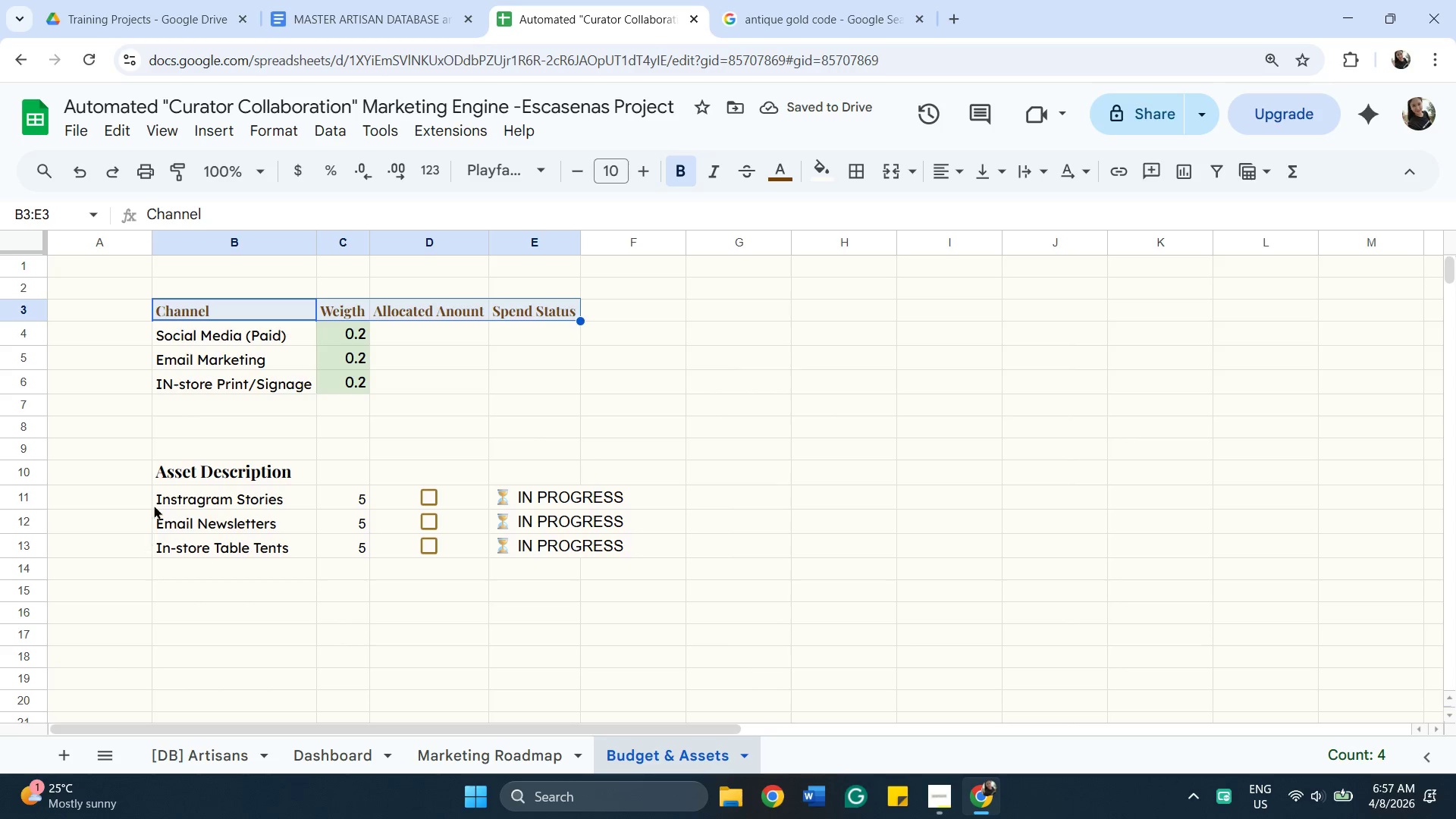 
left_click([216, 473])
 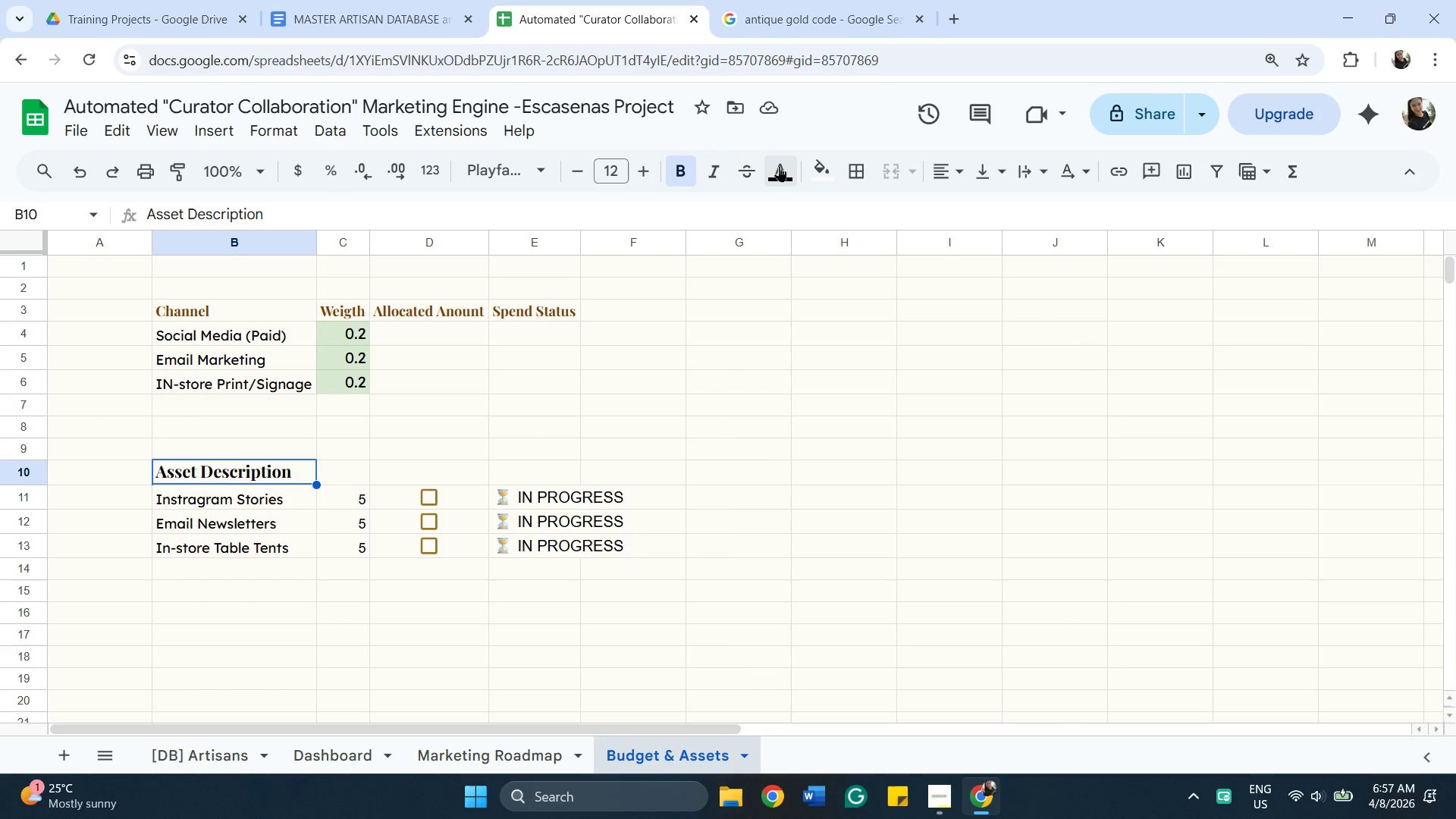 
left_click([780, 166])
 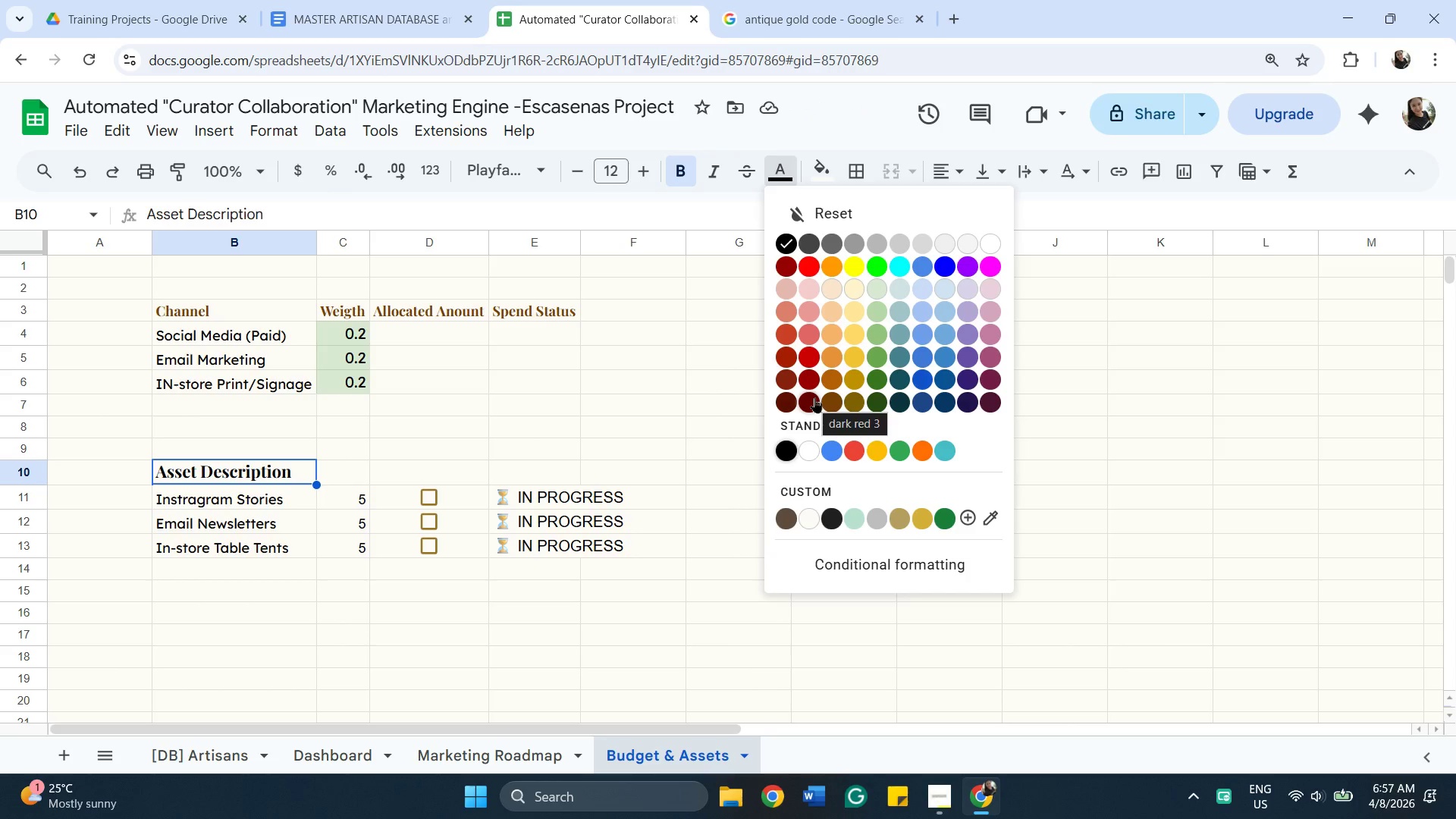 
left_click([824, 397])
 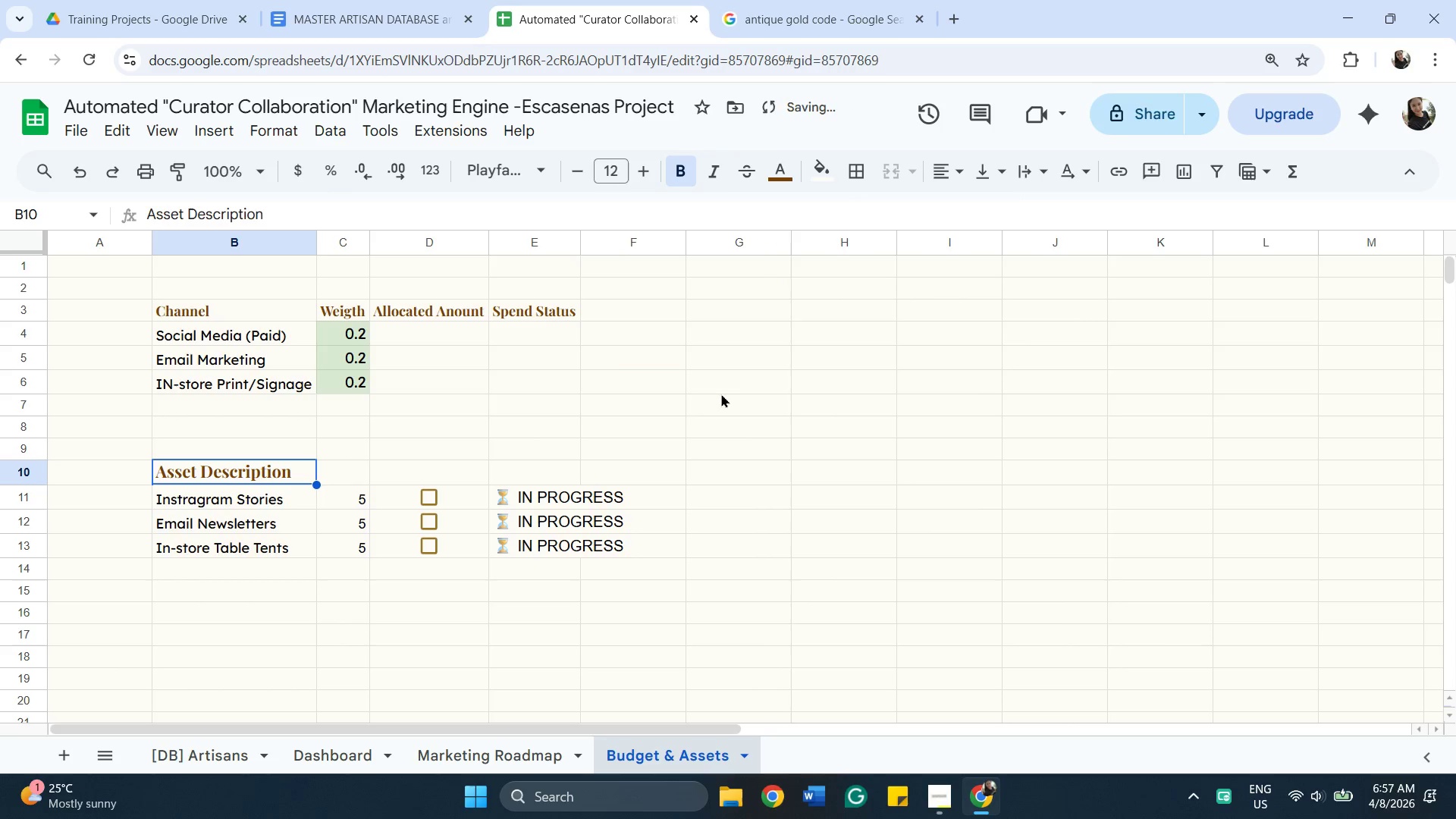 
left_click([614, 372])
 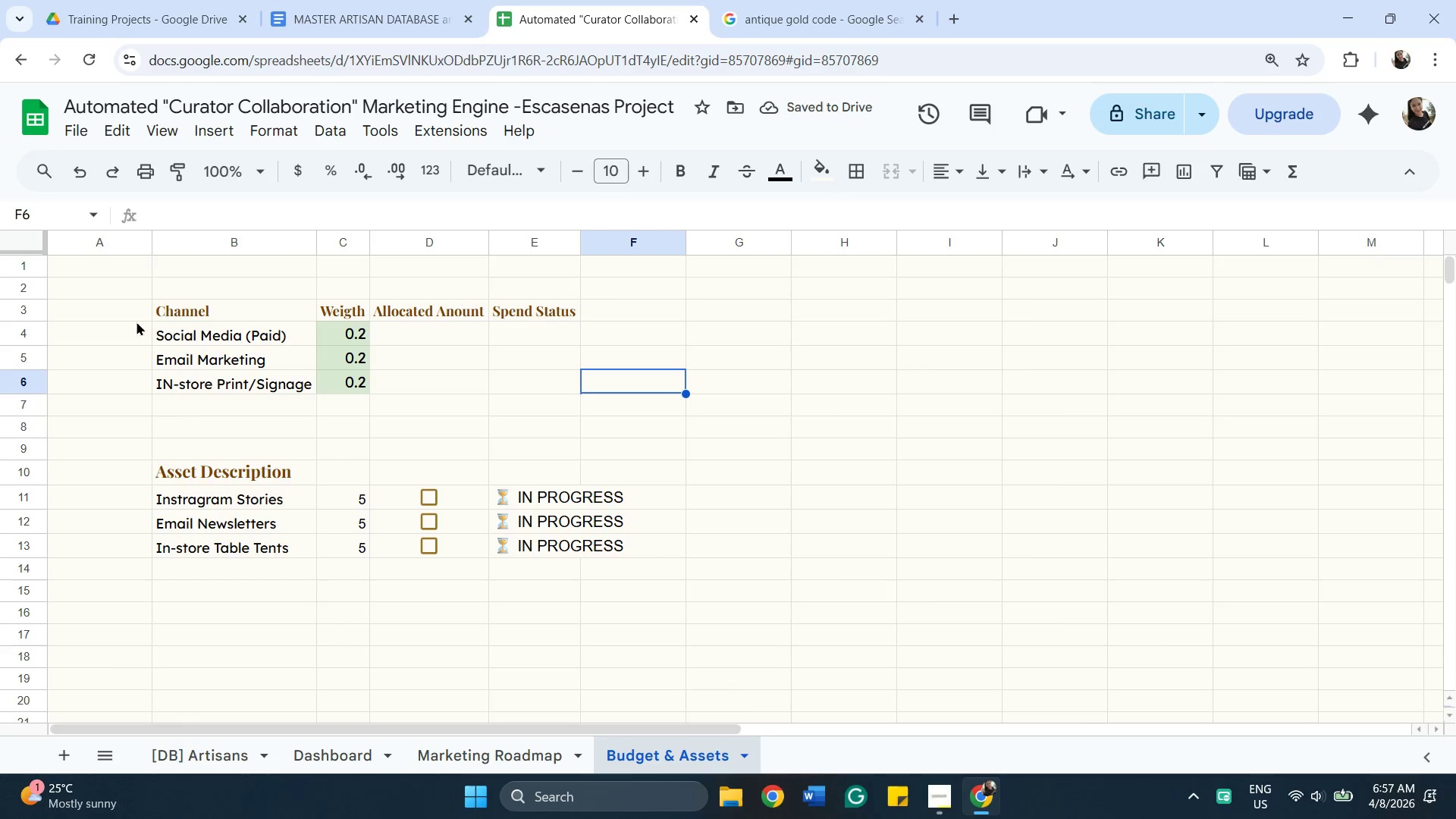 
left_click([182, 303])
 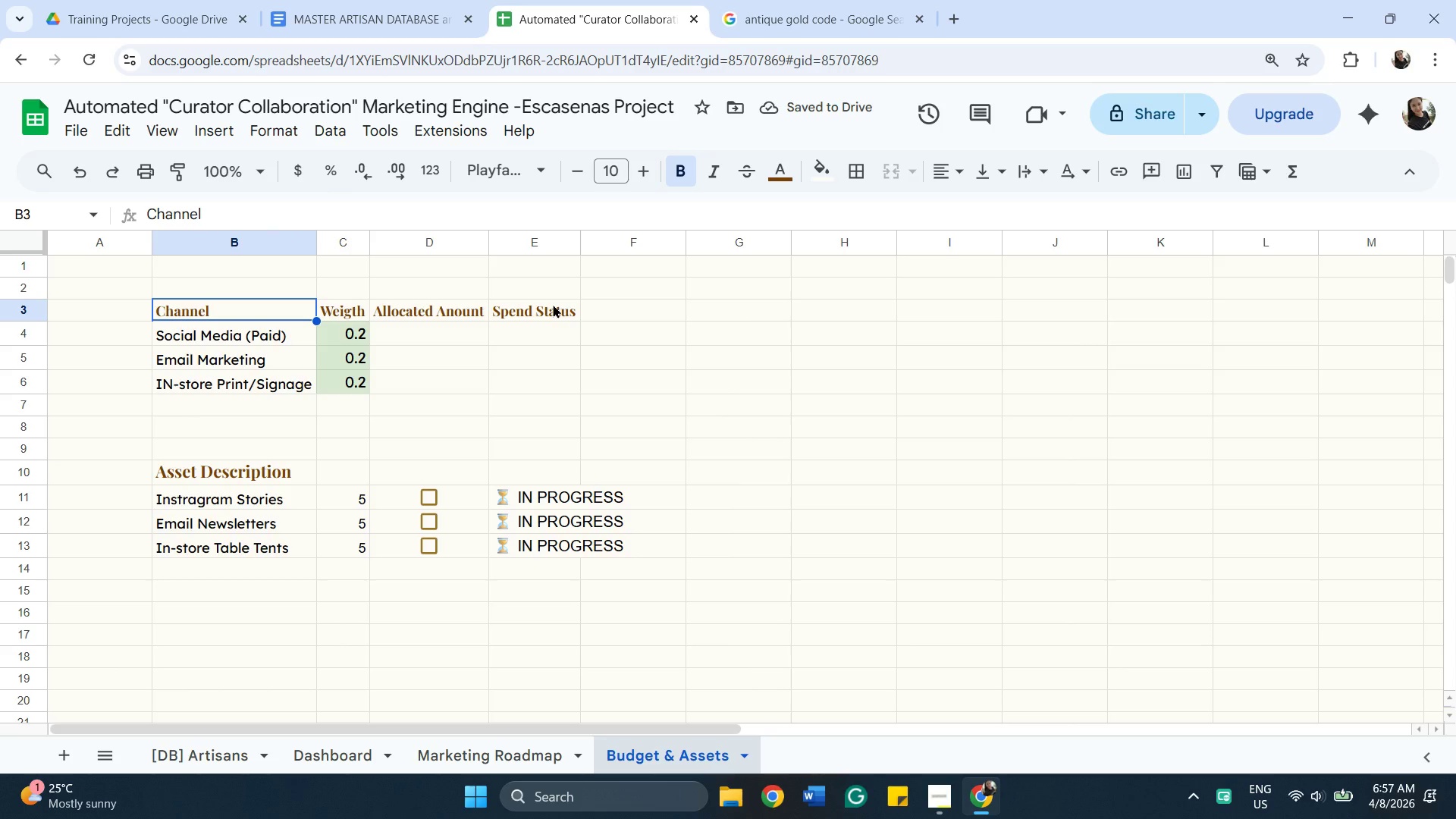 
key(Shift+ShiftLeft)
 